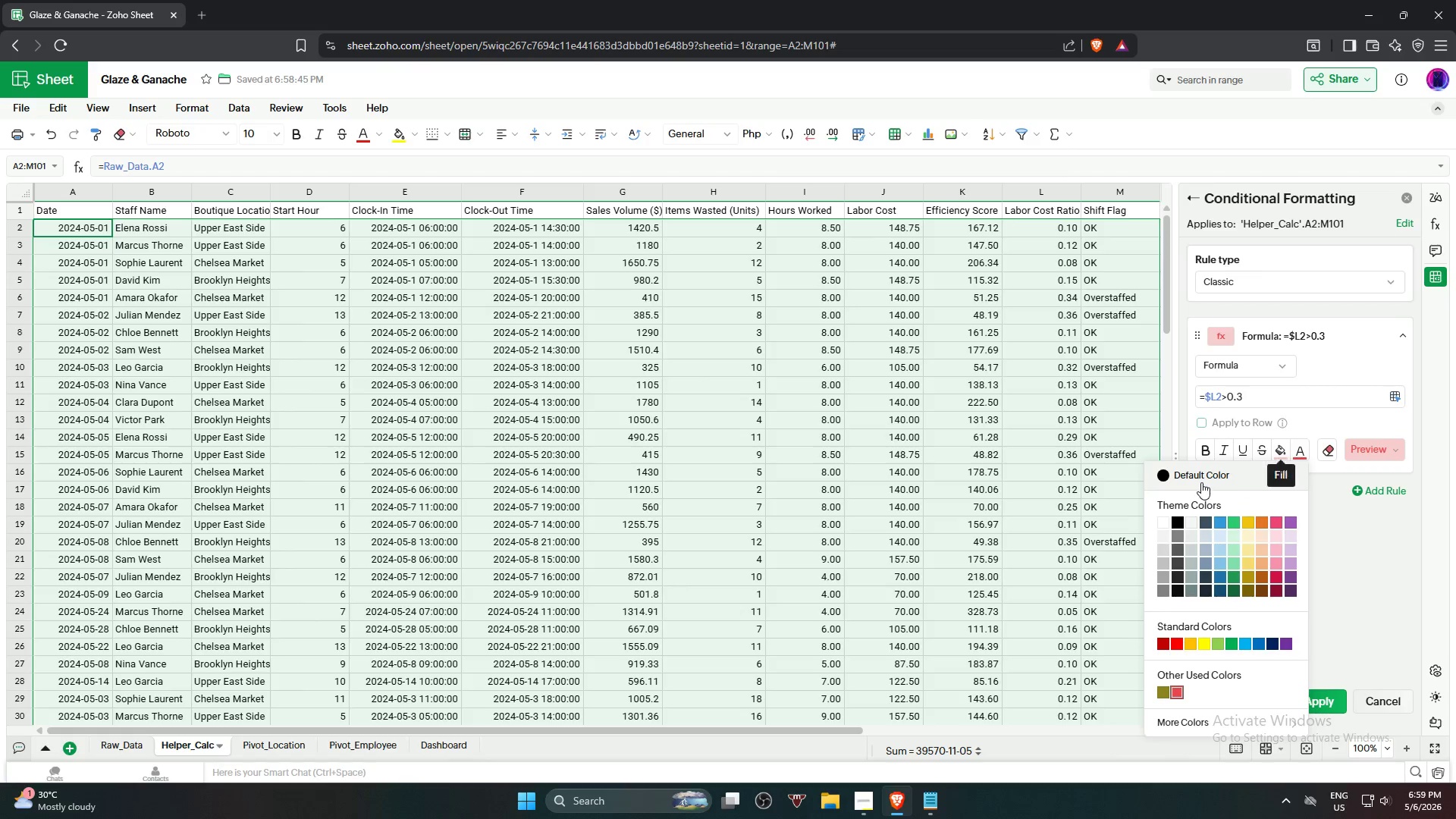 
left_click([1201, 482])
 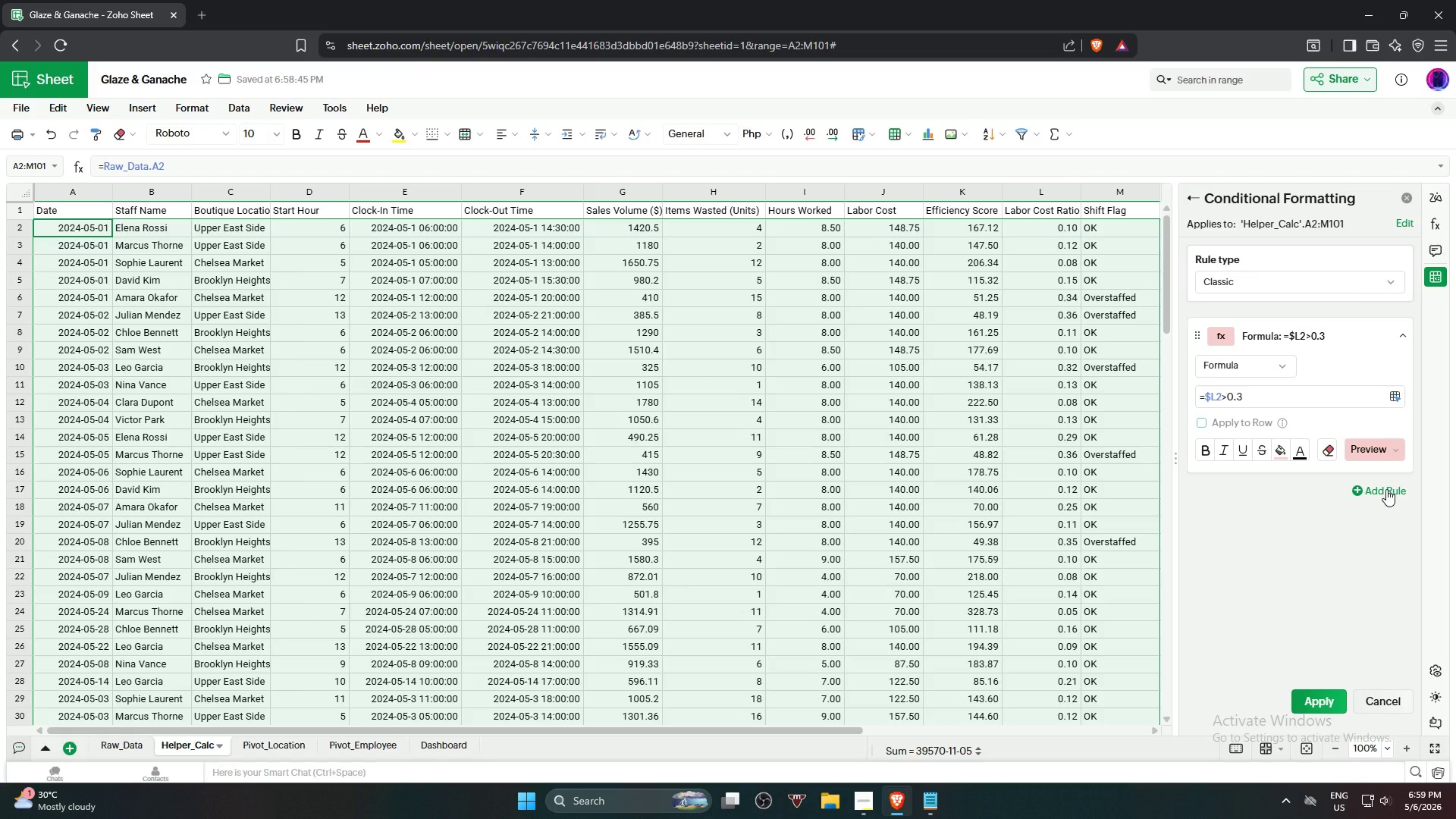 
left_click([1386, 488])
 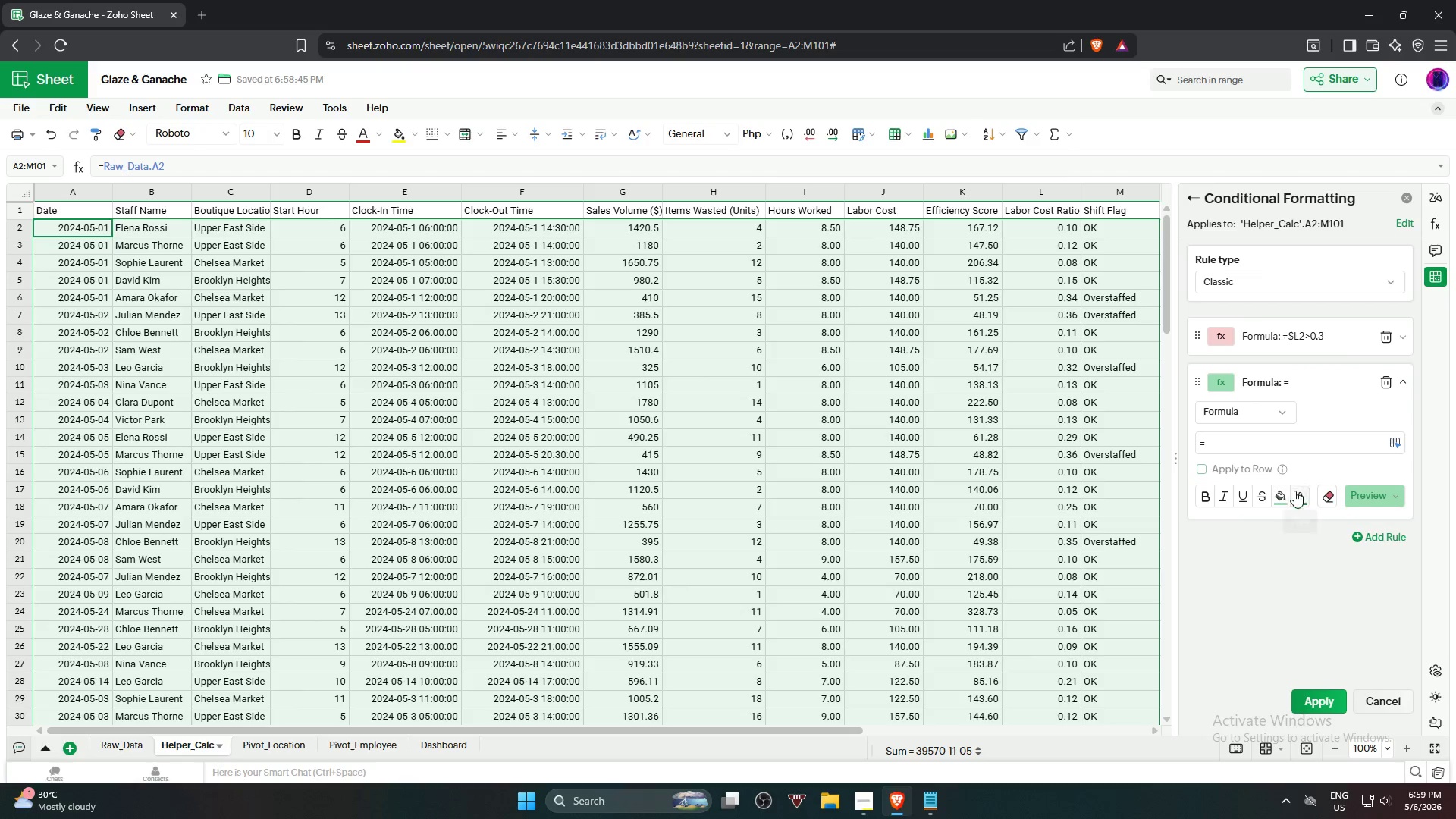 
left_click([1325, 501])
 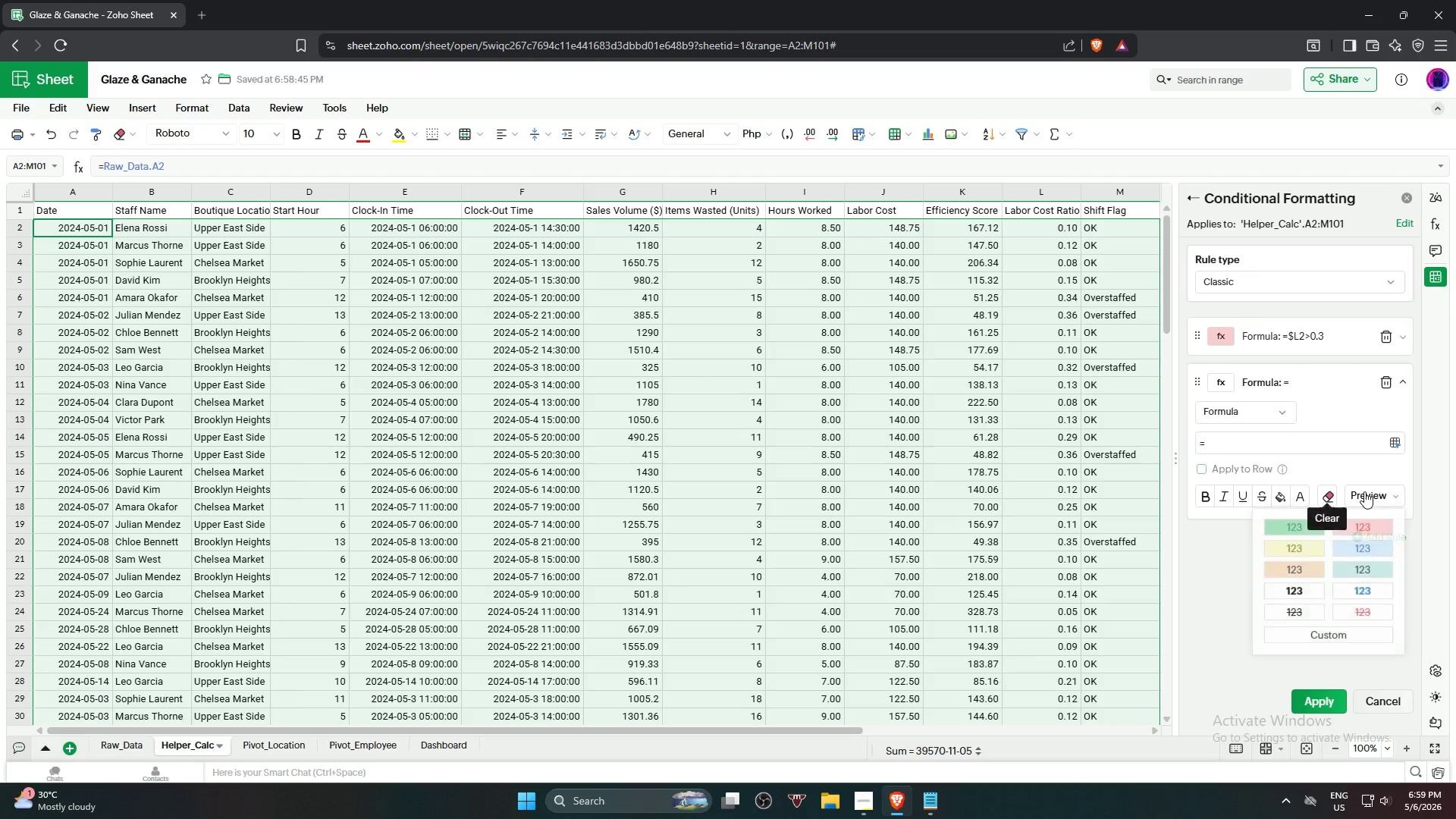 
left_click([1306, 543])
 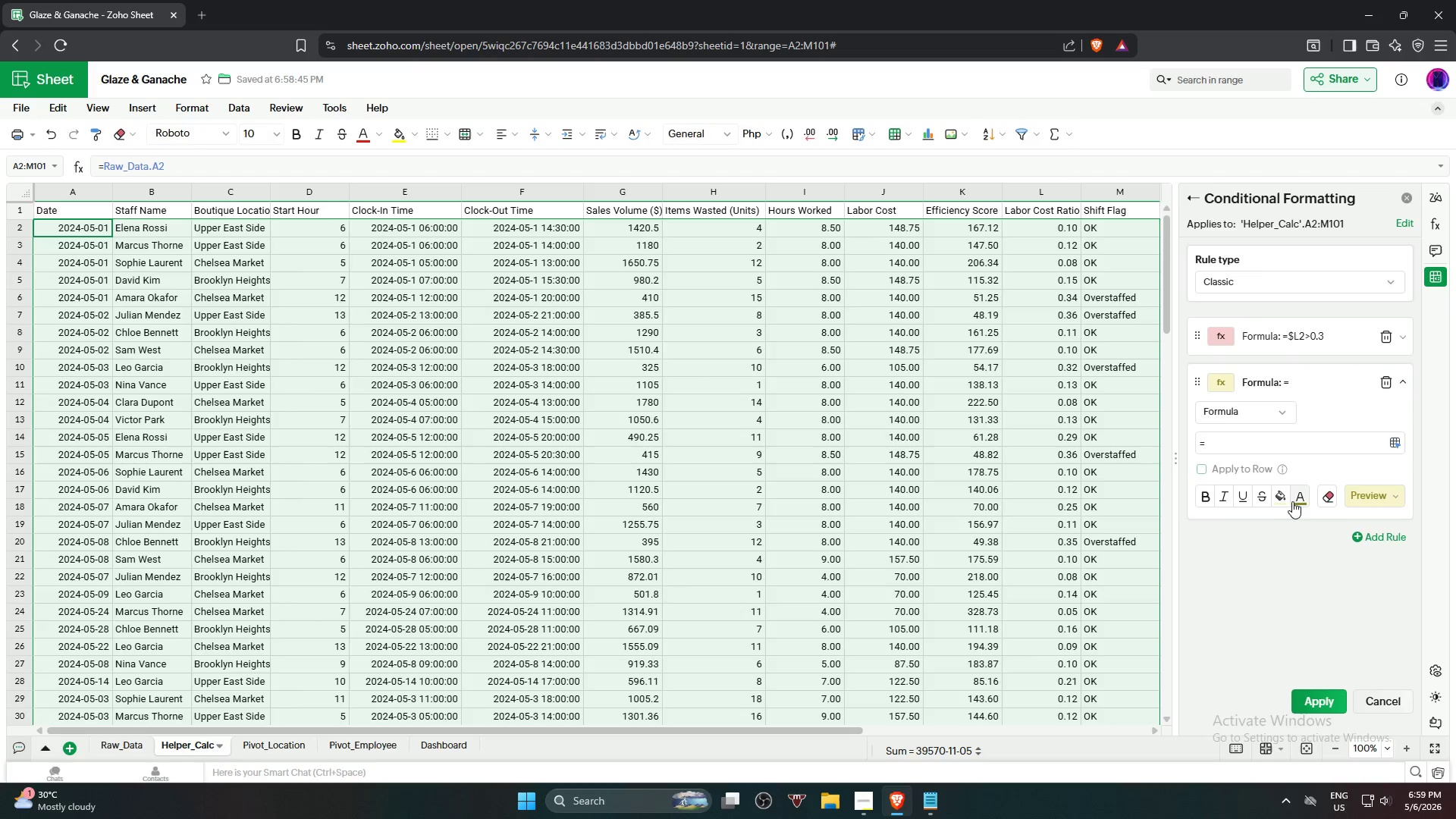 
left_click([1298, 497])
 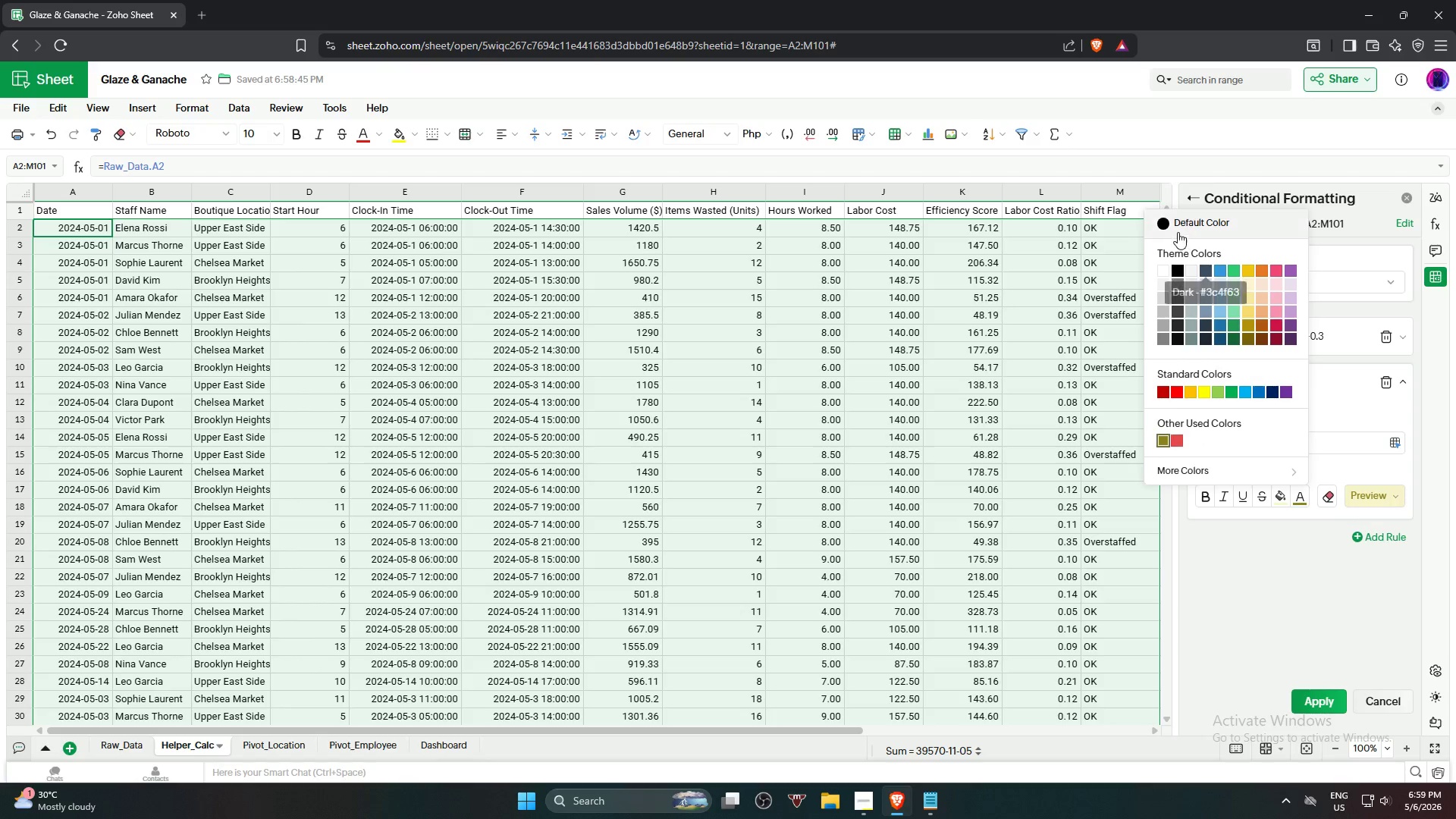 
left_click([1179, 230])
 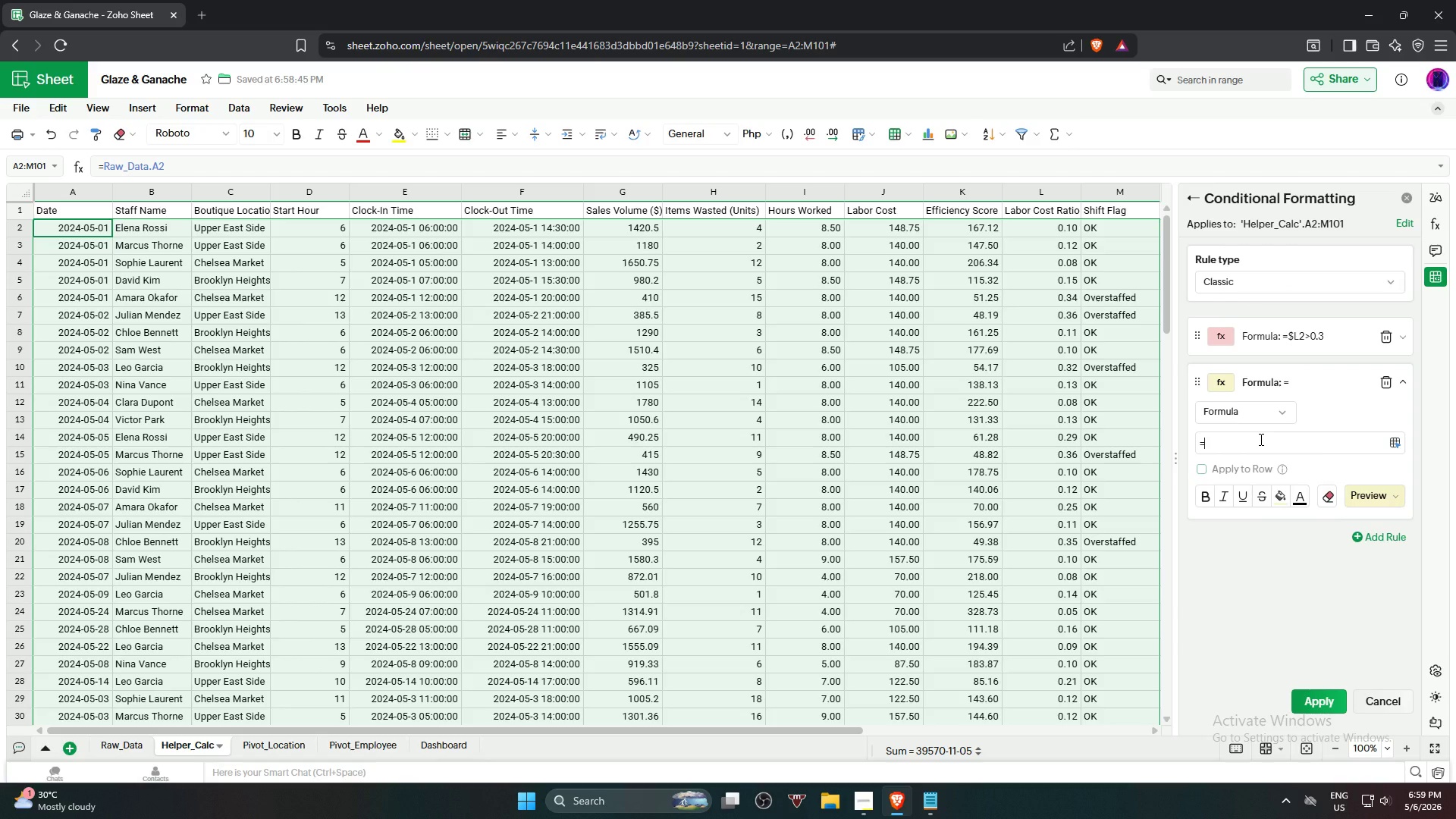 
wait(7.56)
 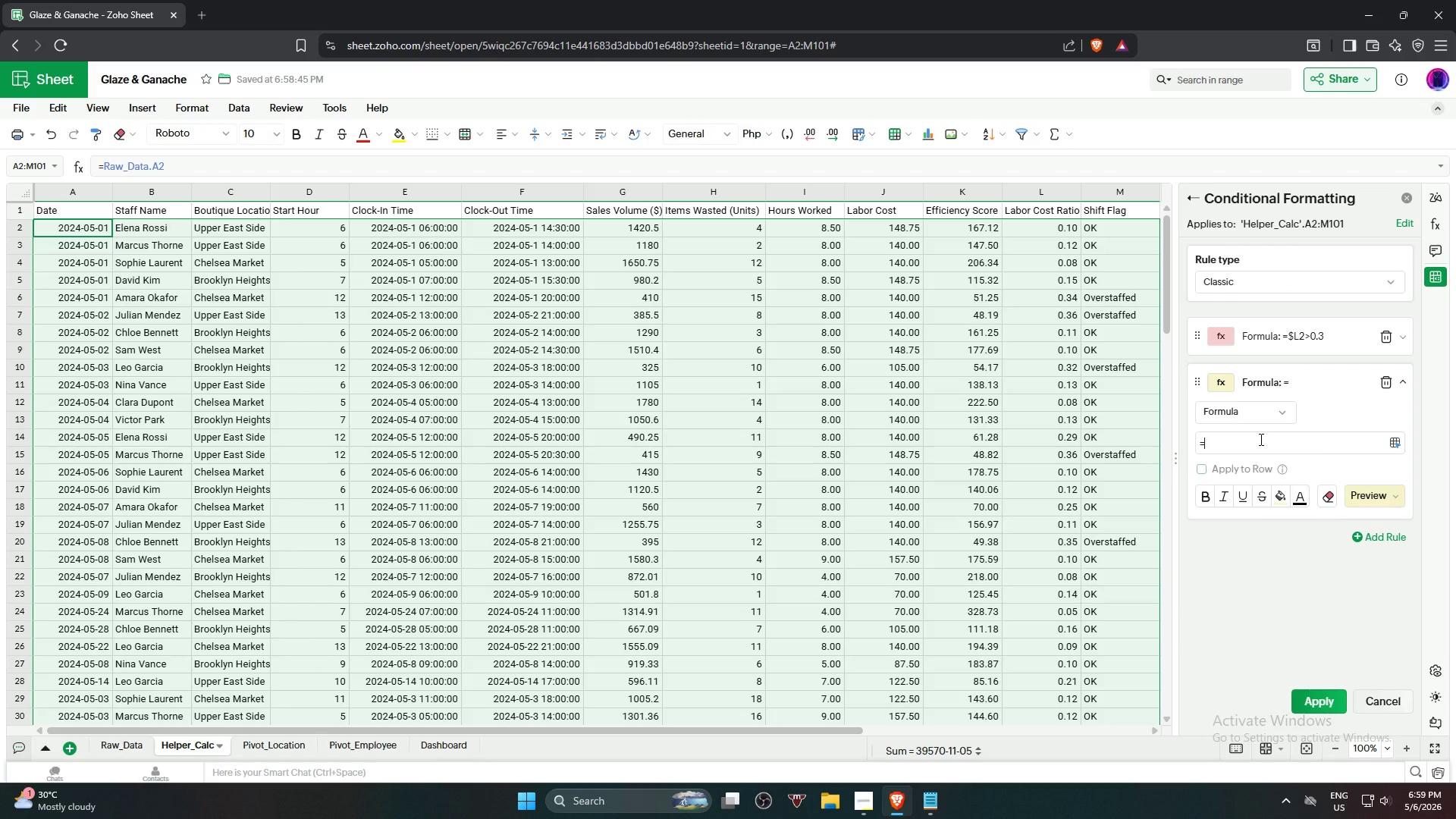 
type($L2>0.25)
 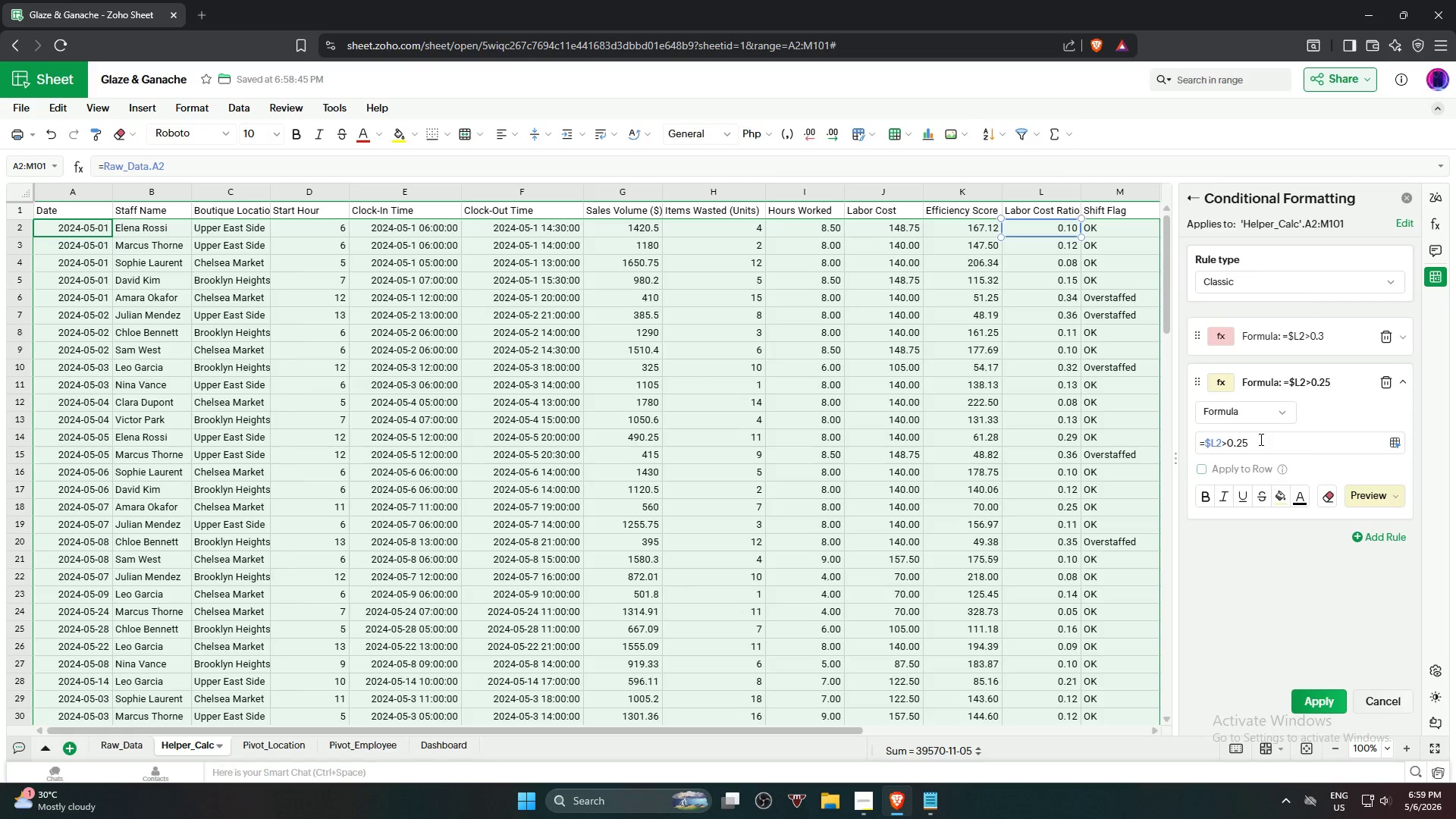 
left_click([1313, 701])
 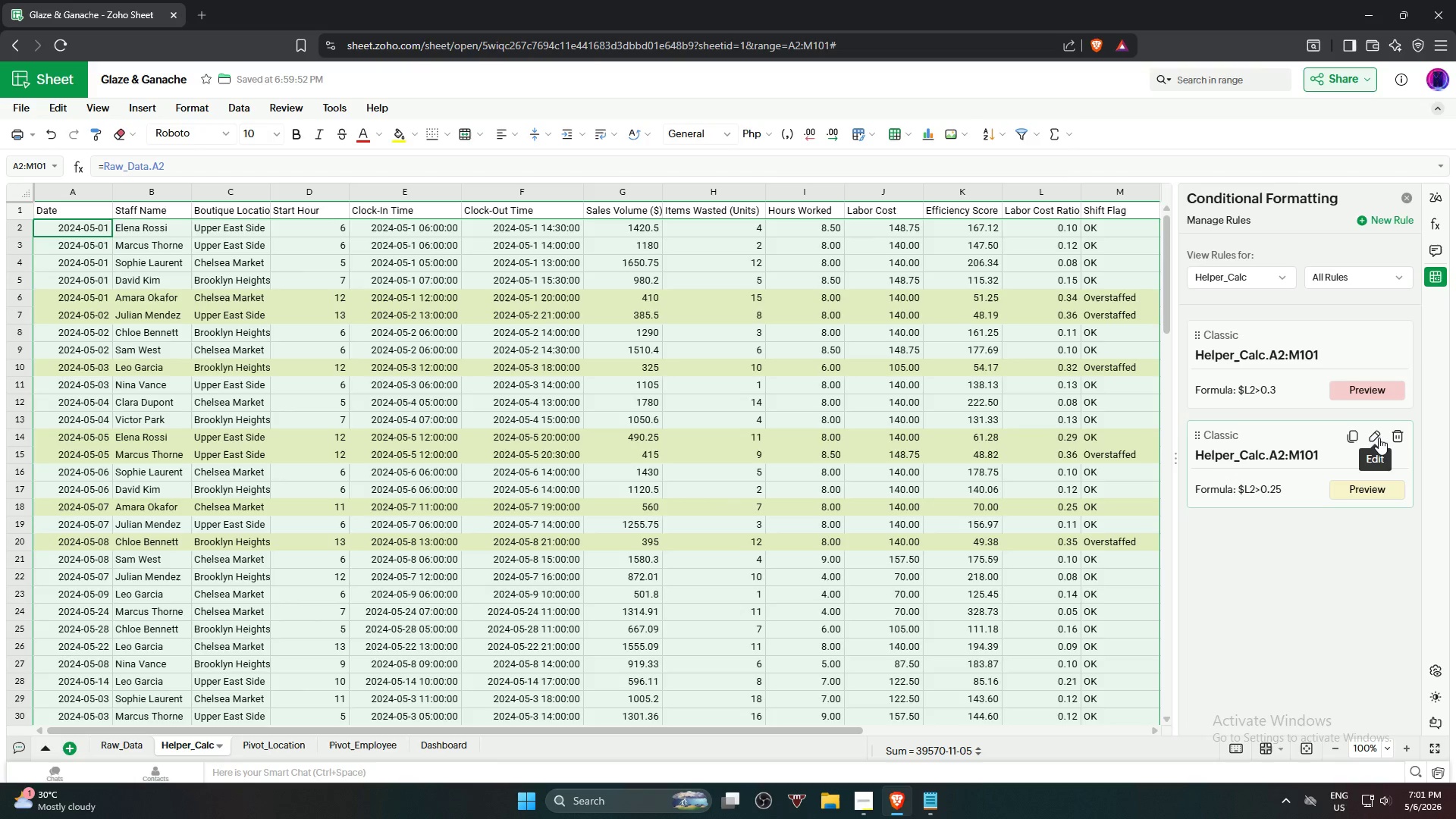 
wait(74.34)
 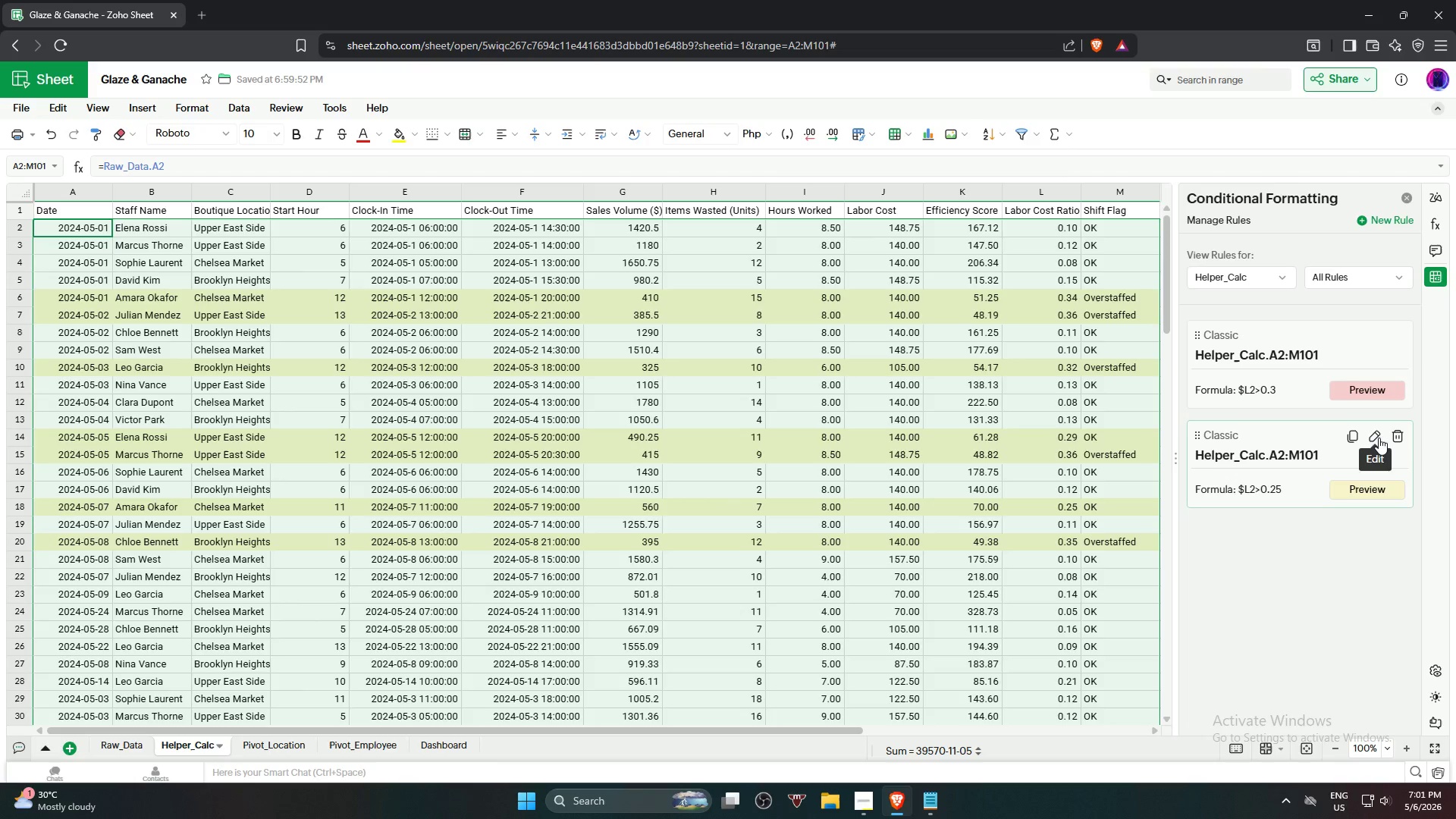 
left_click([1379, 438])
 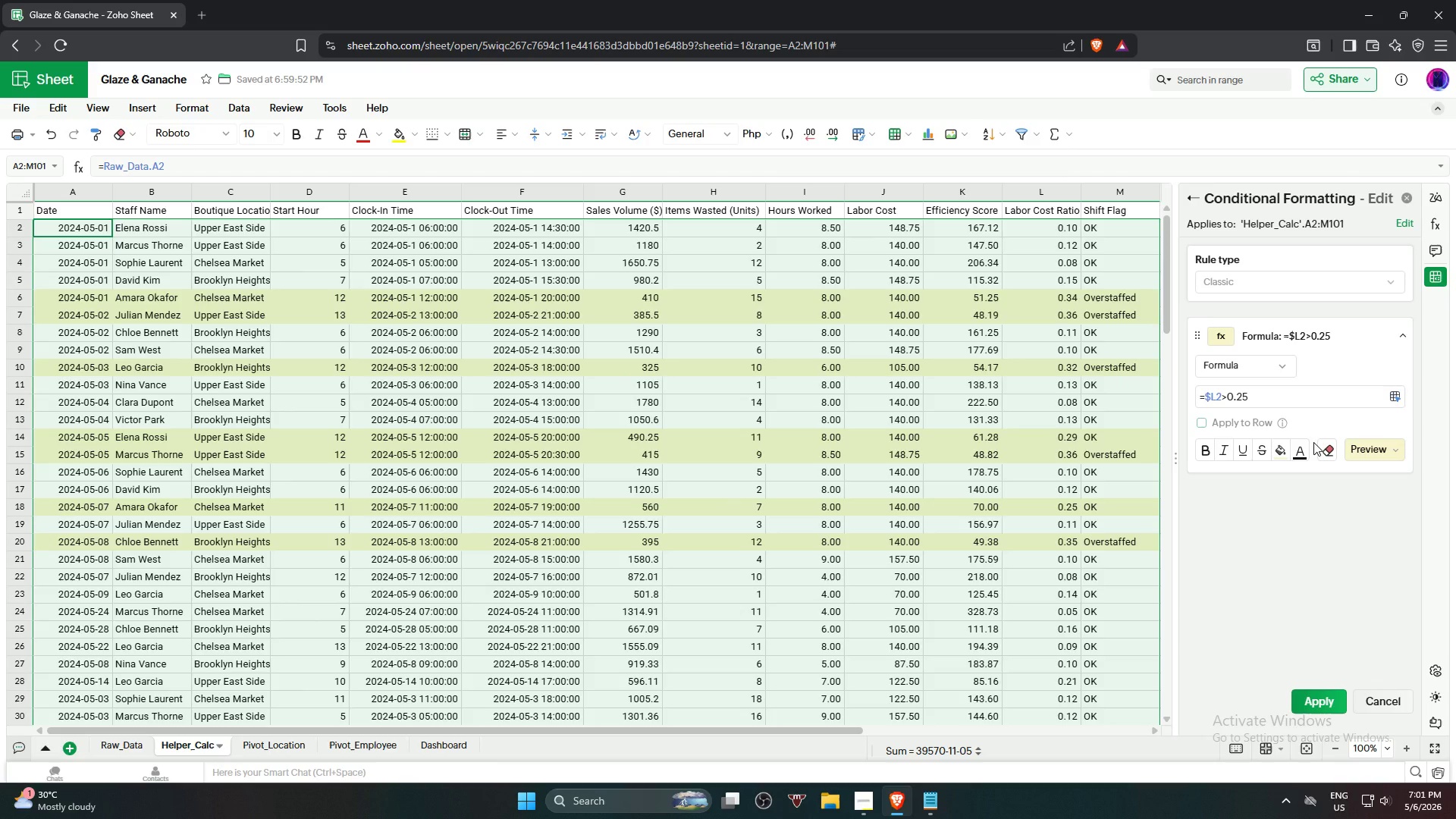 
wait(17.36)
 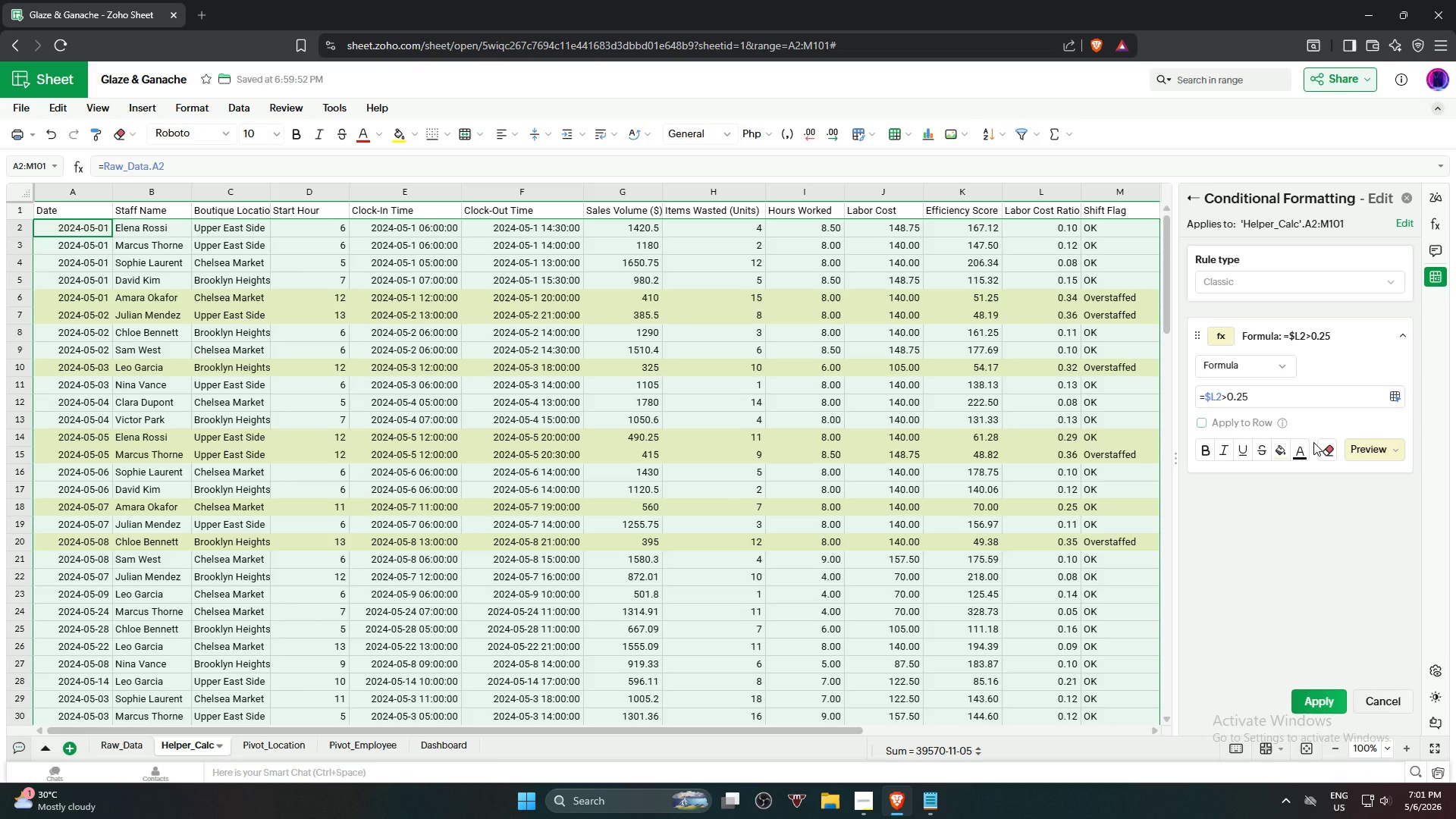 
left_click([1306, 397])
 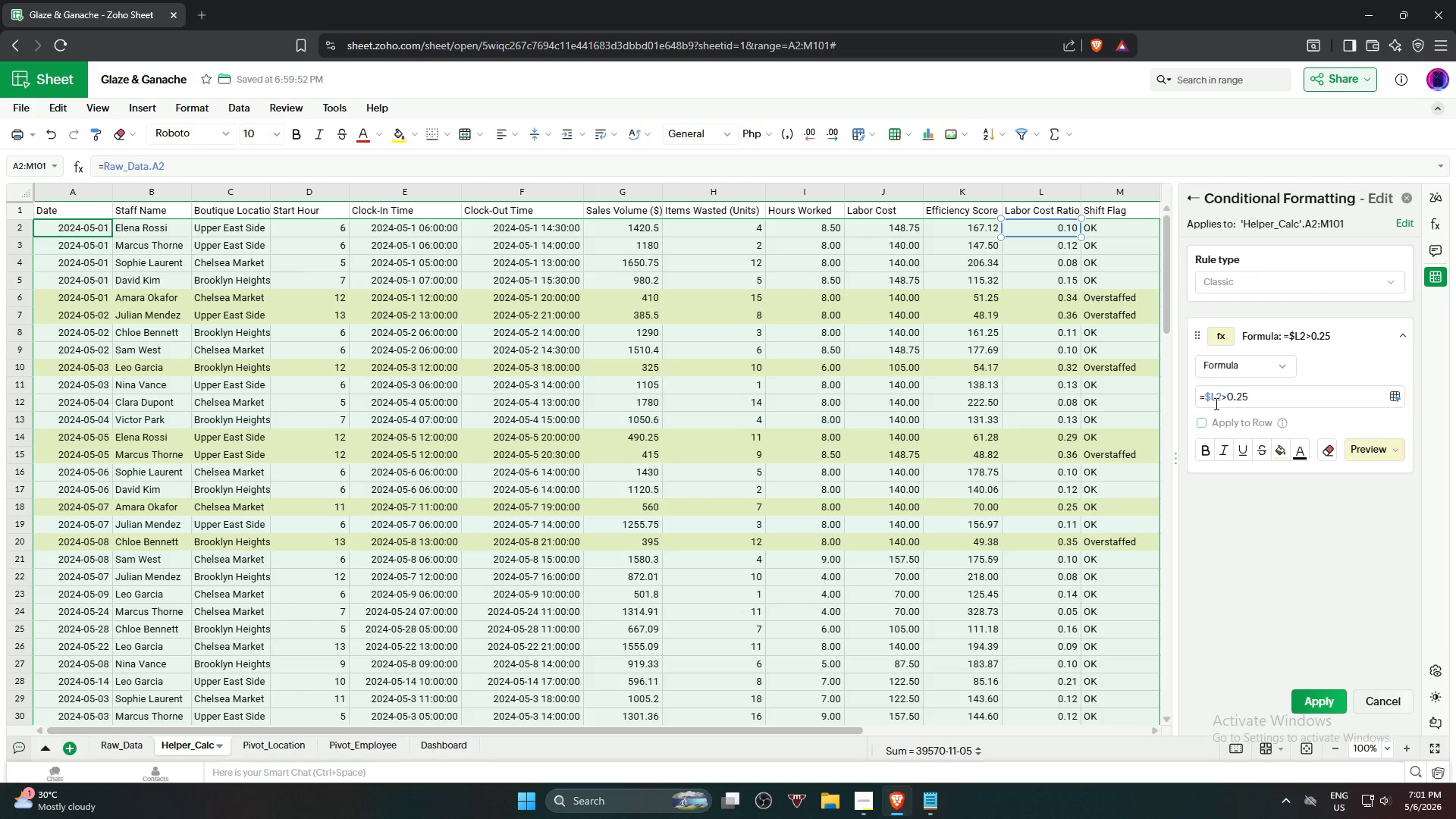 
wait(5.16)
 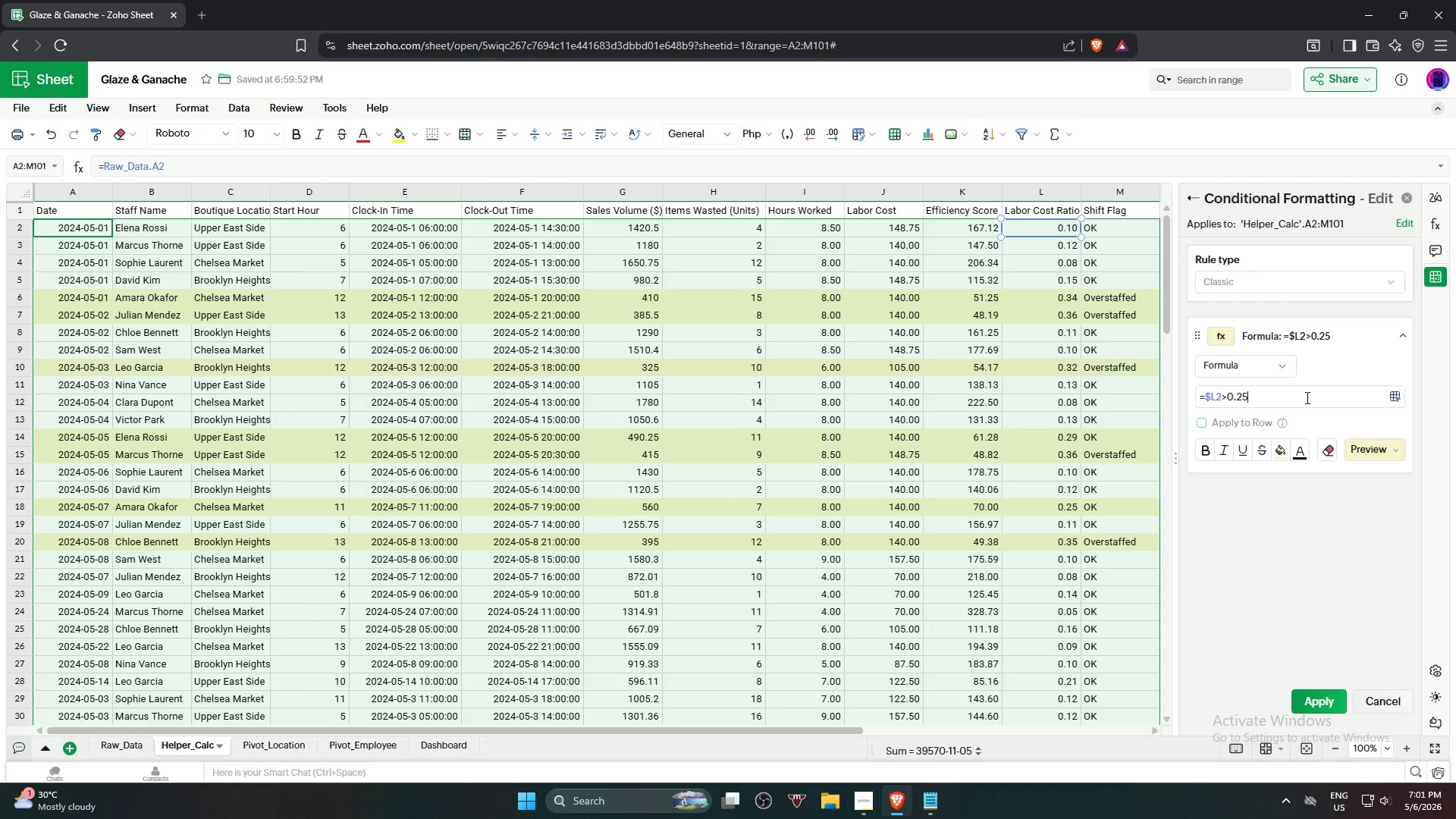 
left_click([1206, 398])
 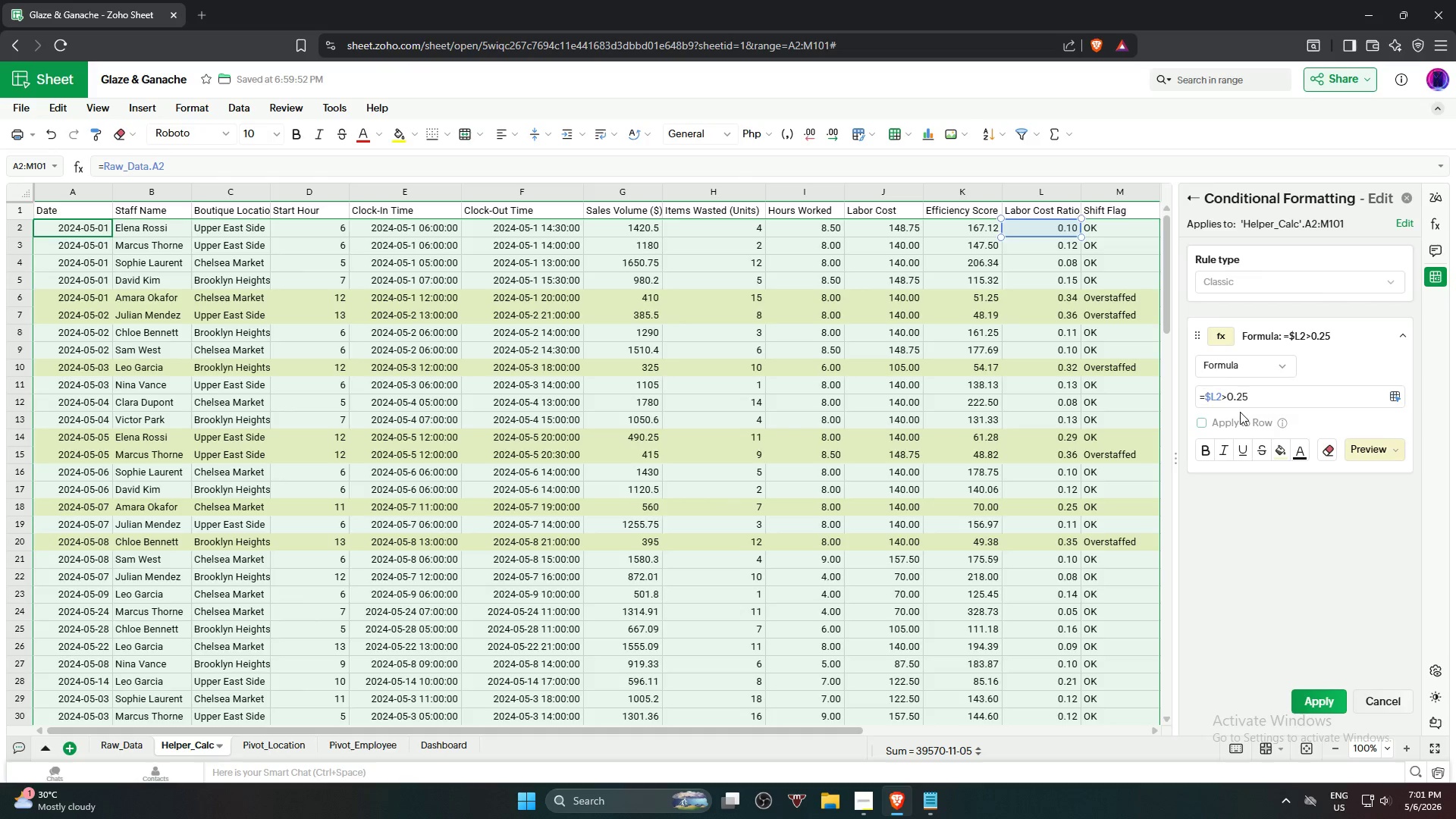 
type(AND)
 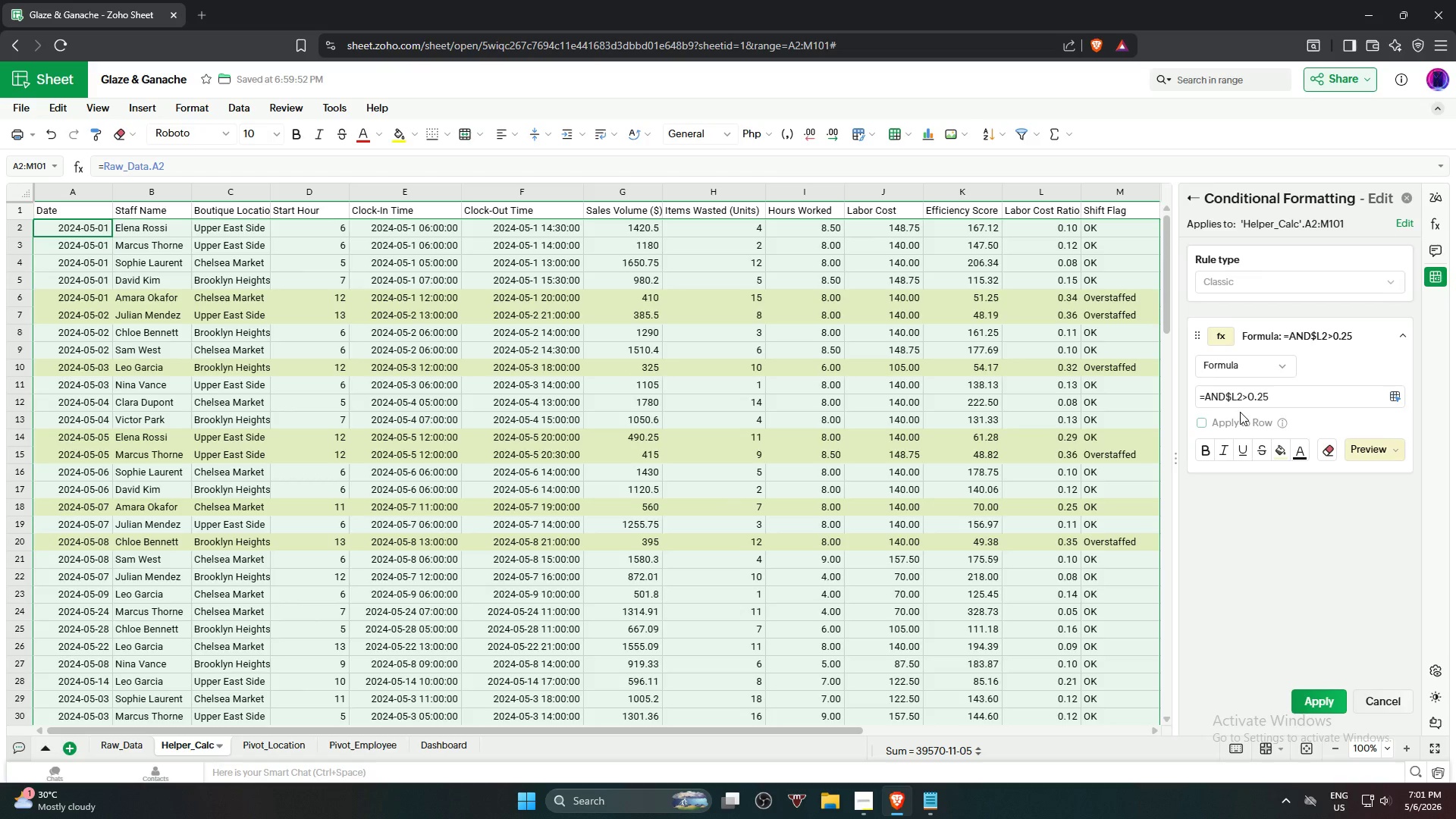 
key(Shift+9)
 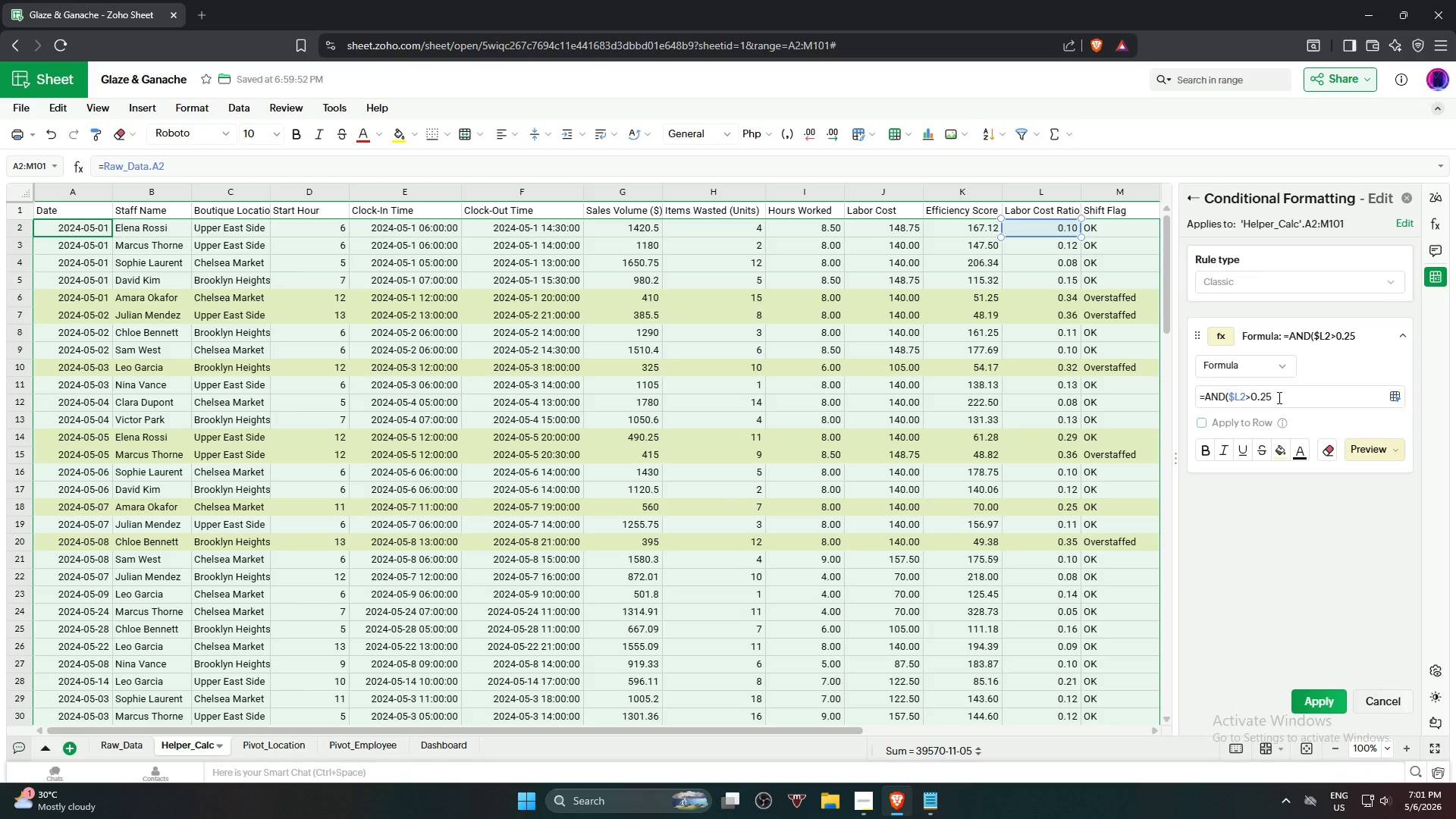 
left_click([1278, 397])
 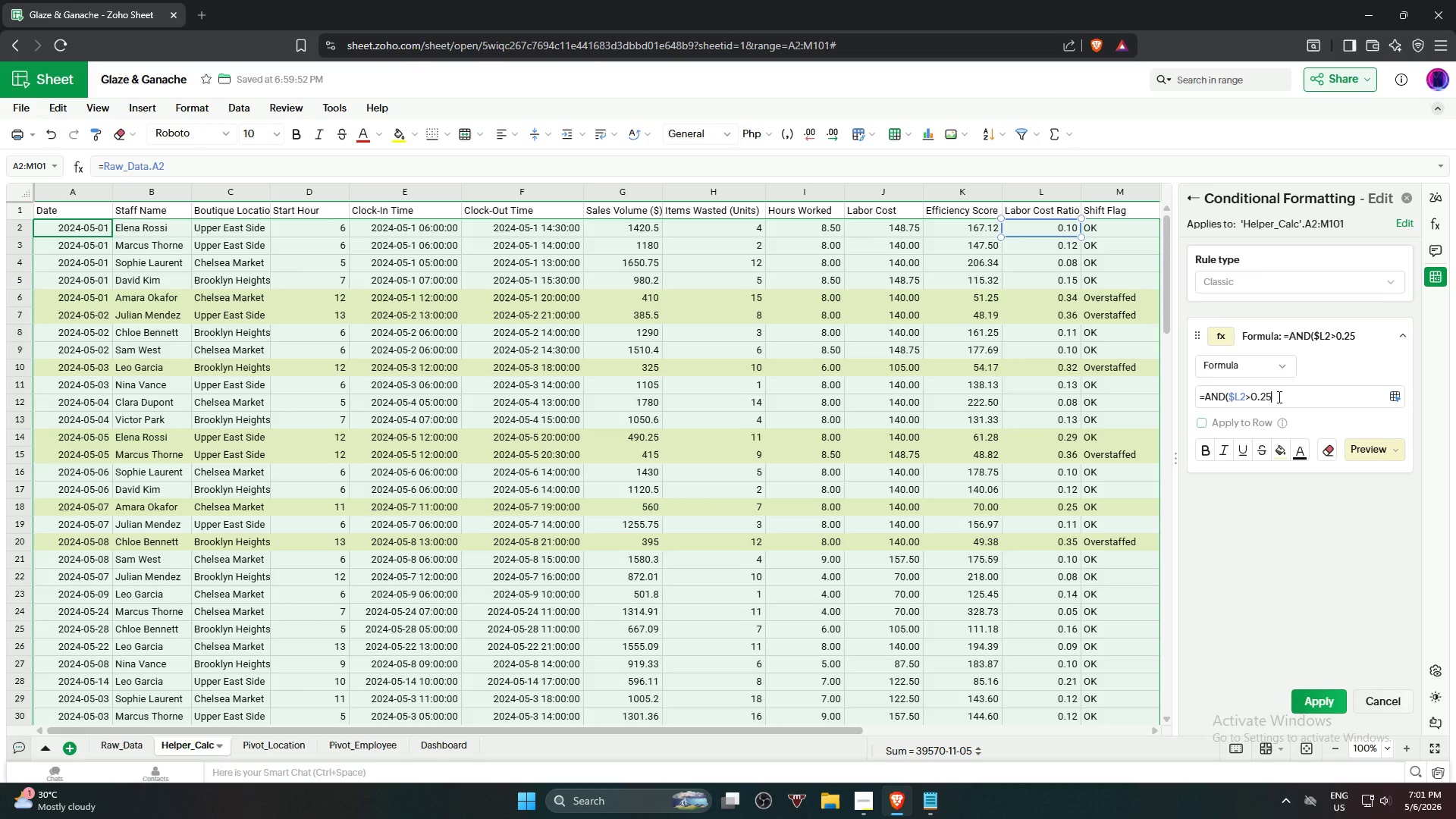 
key(Comma)
 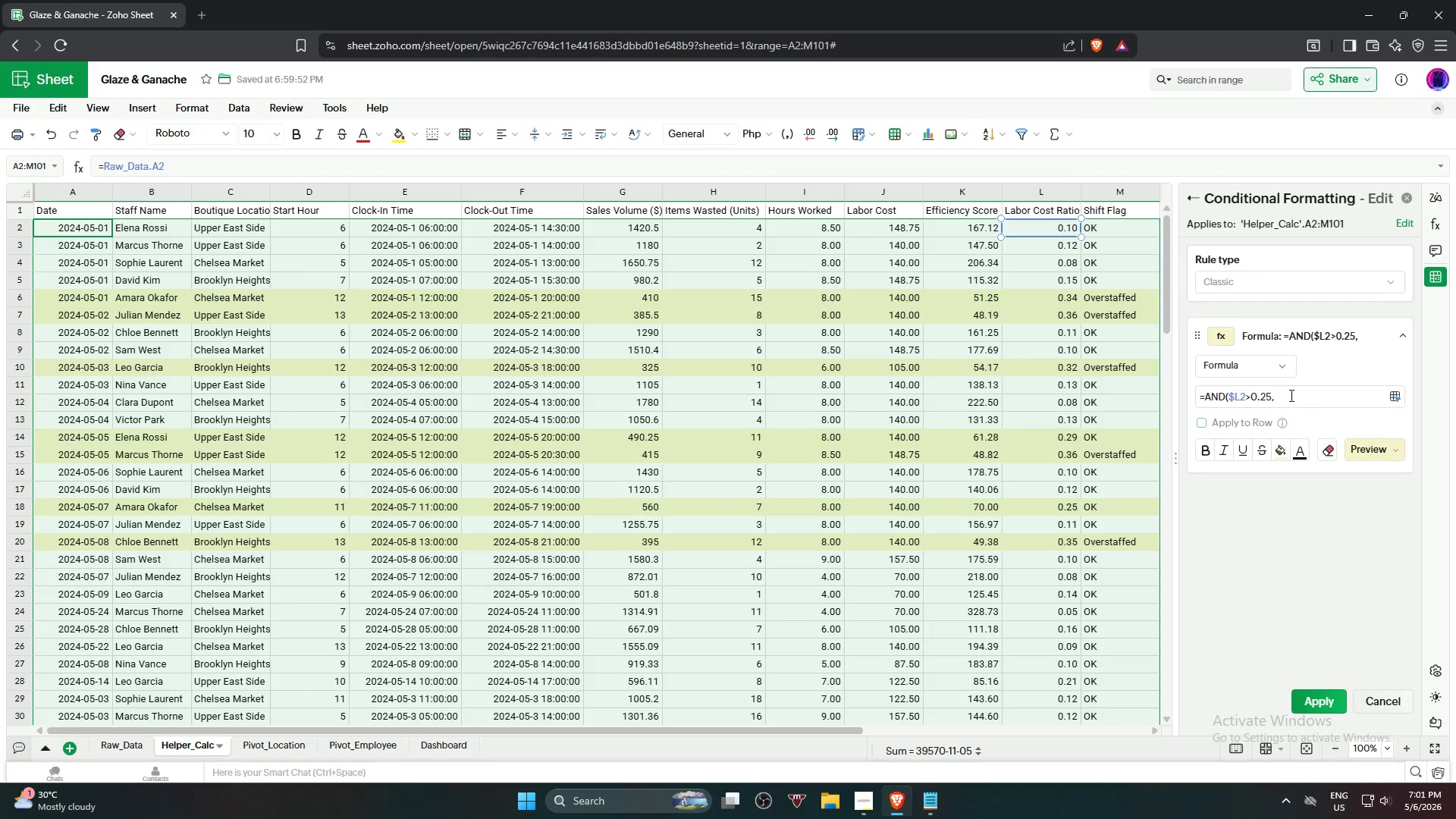 
type($L2<=0.3)
 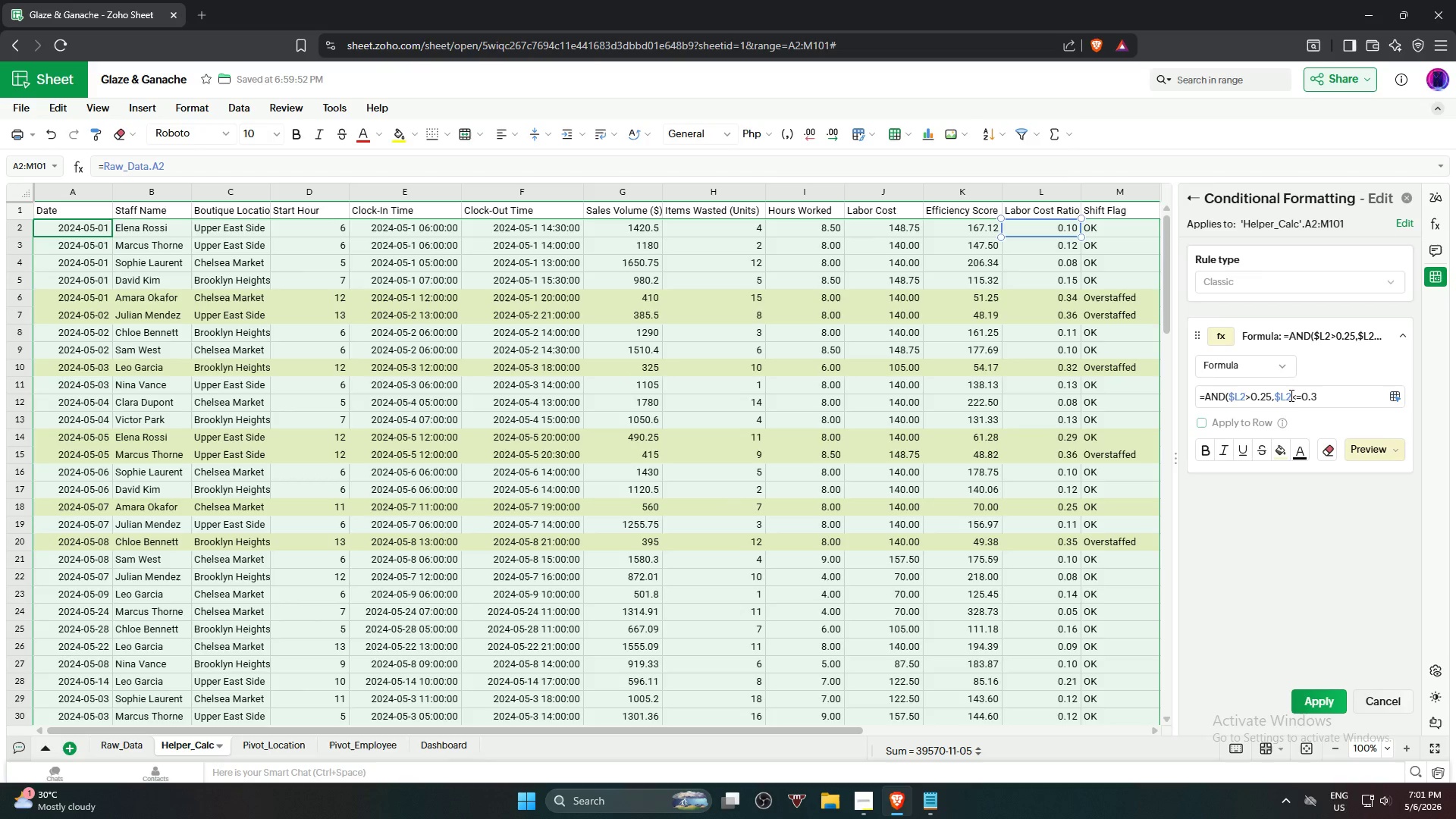 
left_click([1324, 699])
 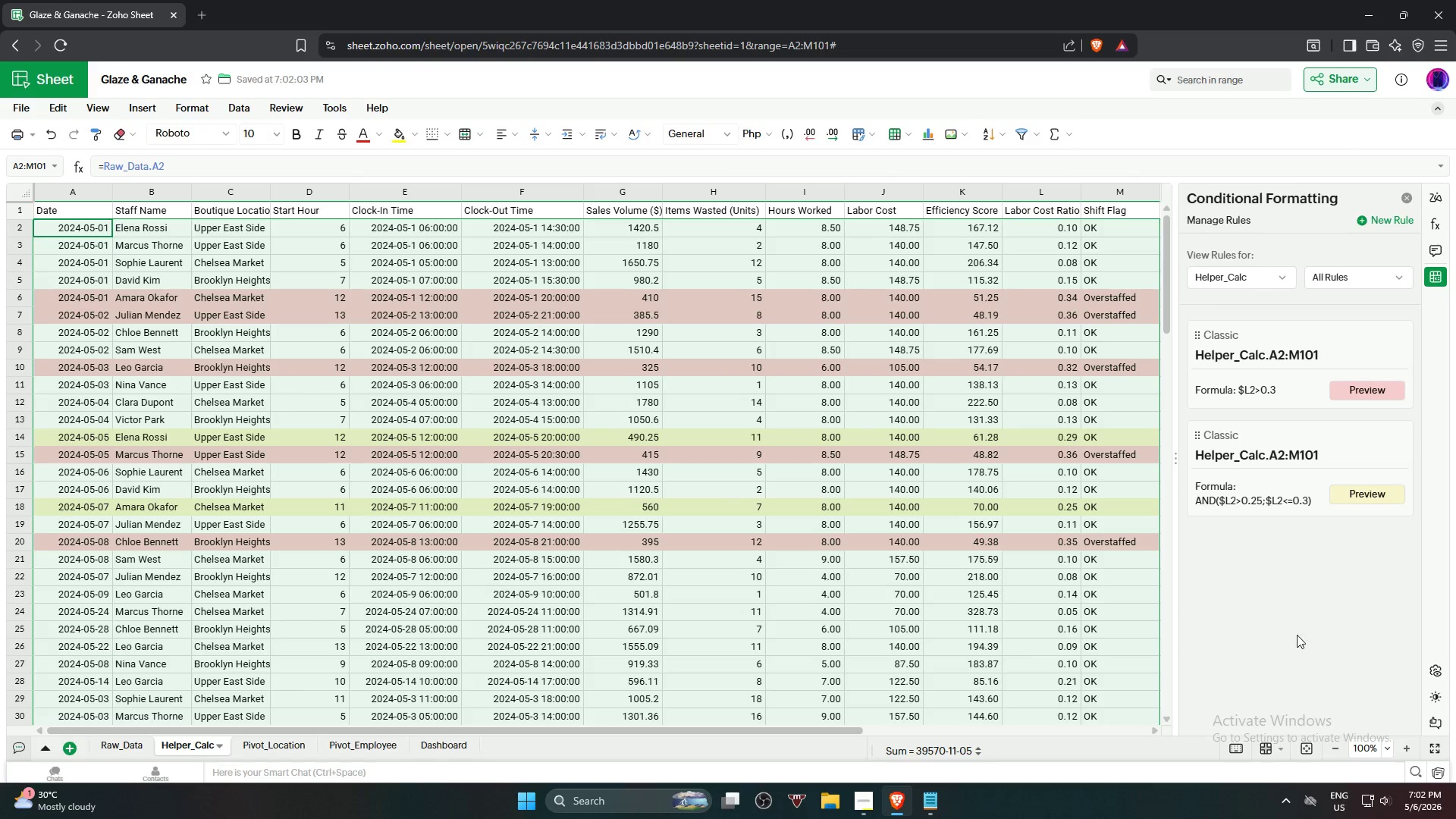 
scroll: coordinate [1016, 453], scroll_direction: down, amount: 5.0
 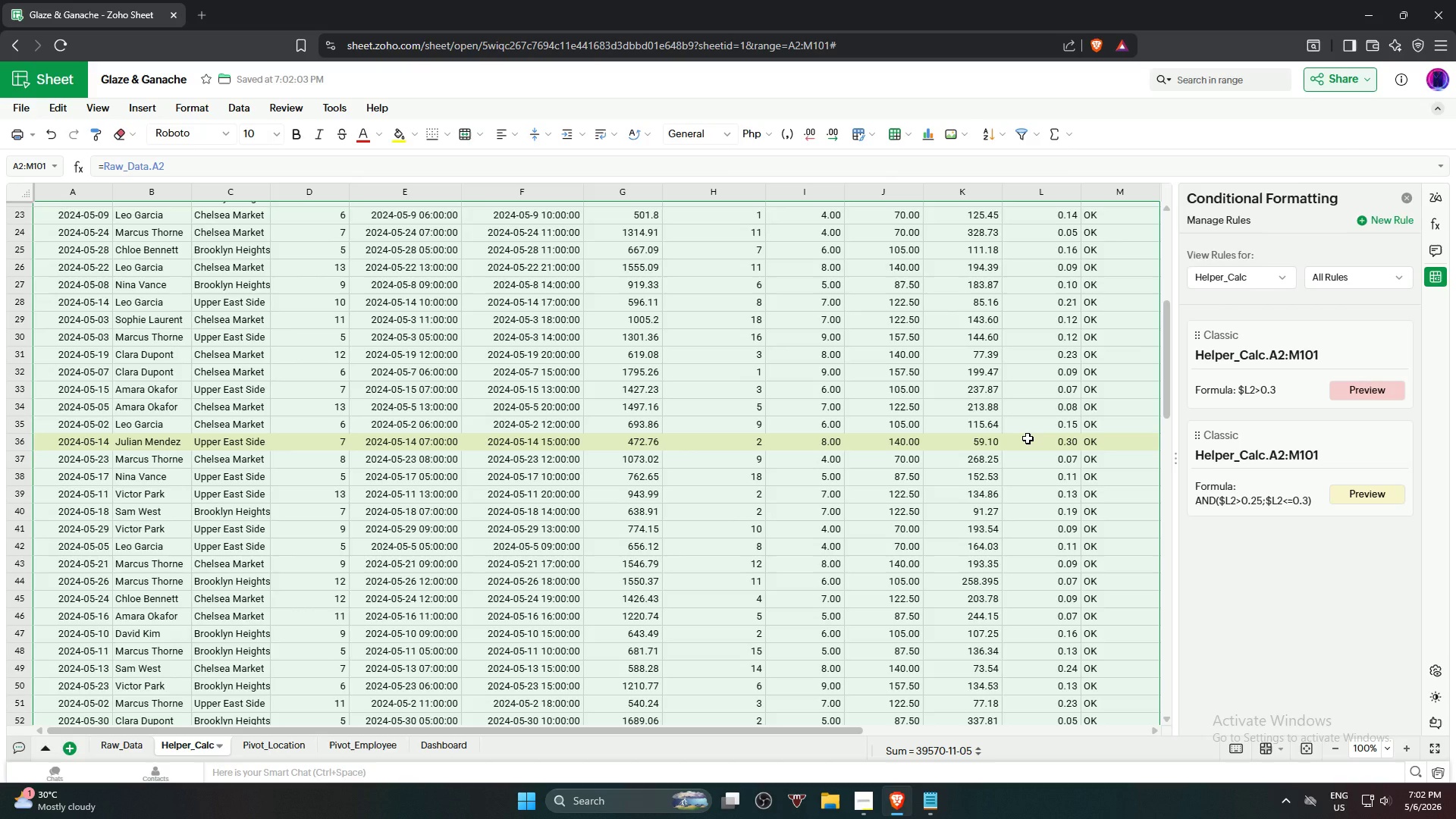 
scroll: coordinate [1028, 436], scroll_direction: up, amount: 2.0
 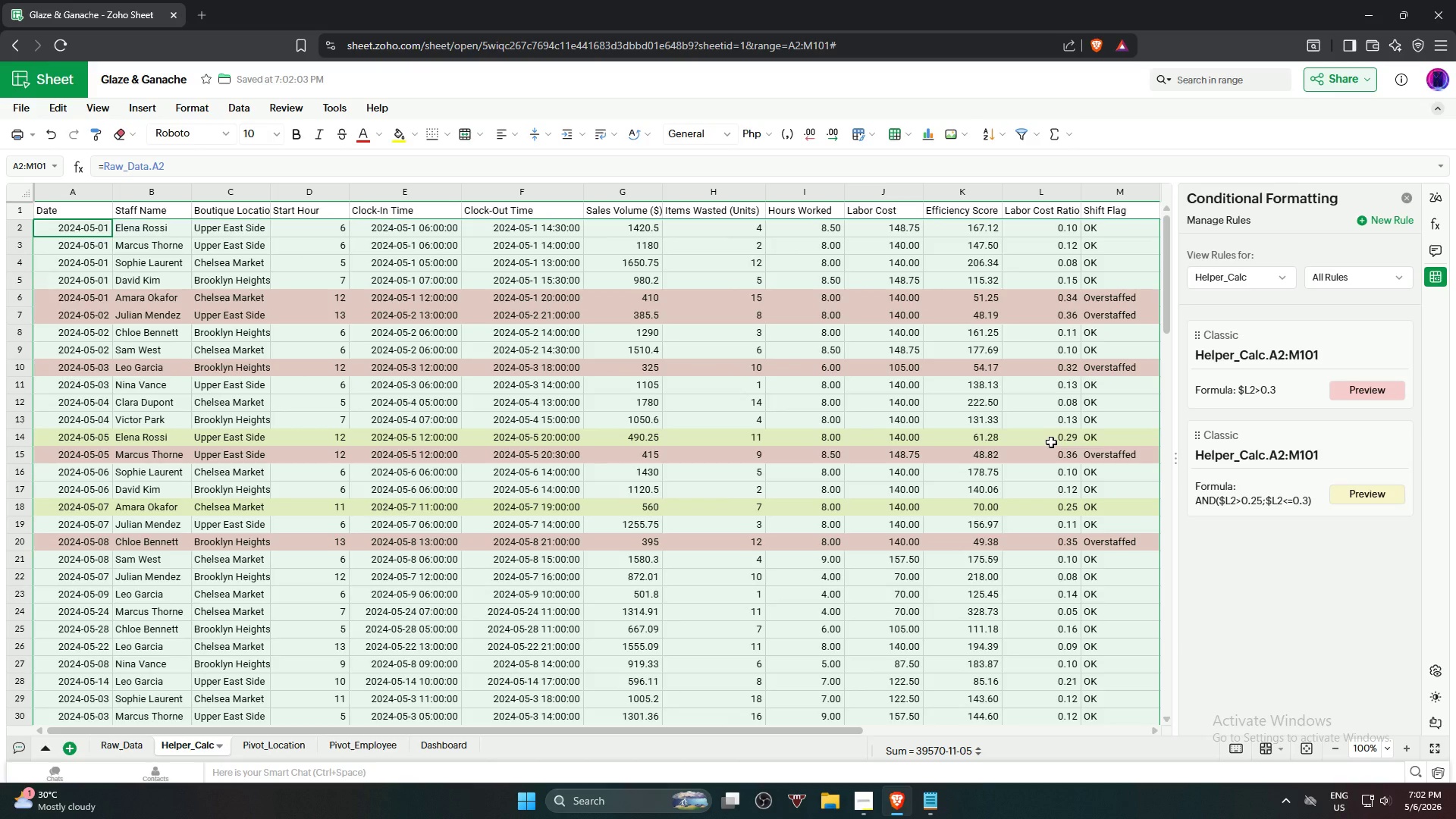 
wait(7.2)
 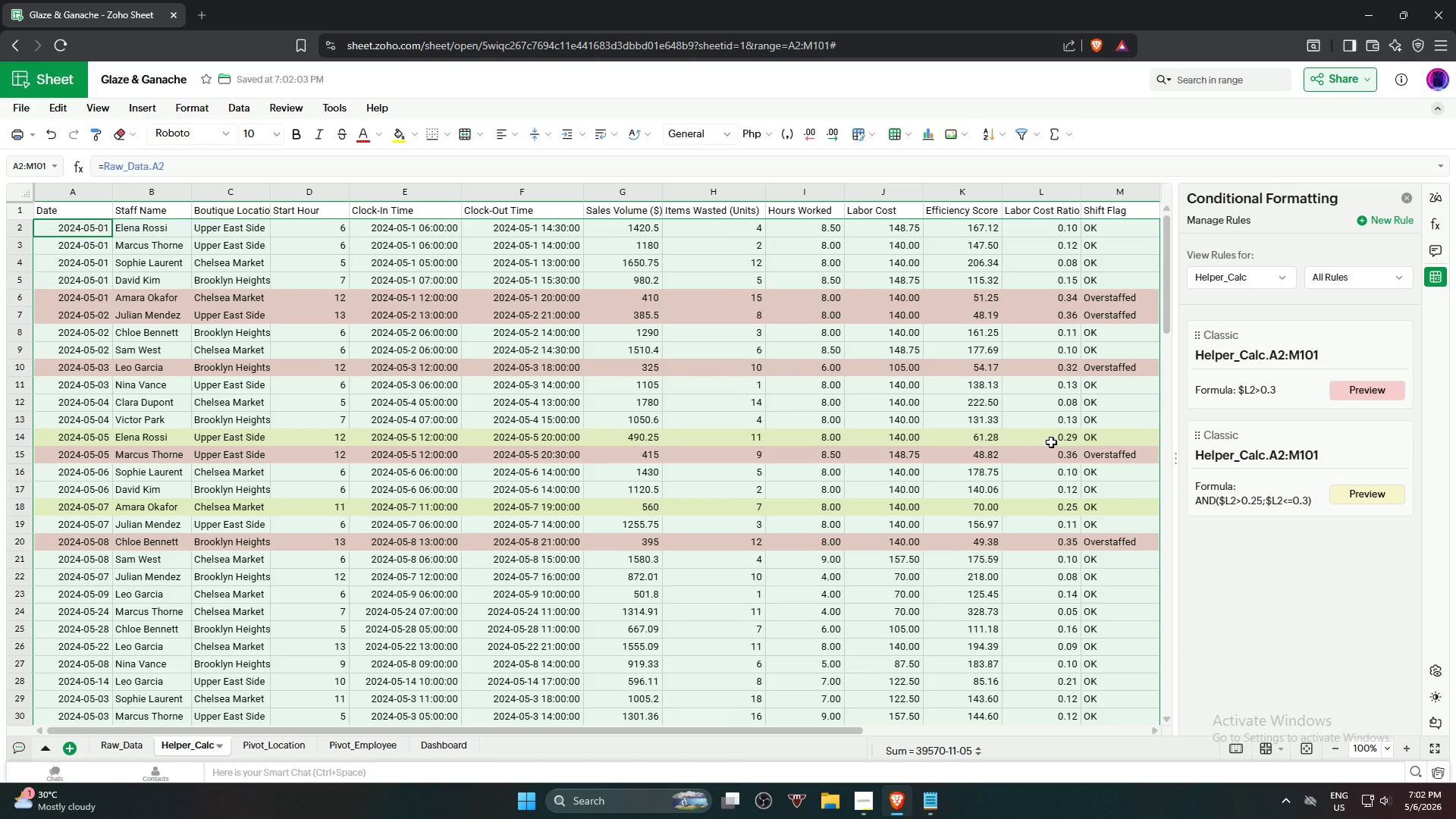 
scroll: coordinate [1018, 496], scroll_direction: down, amount: 19.0
 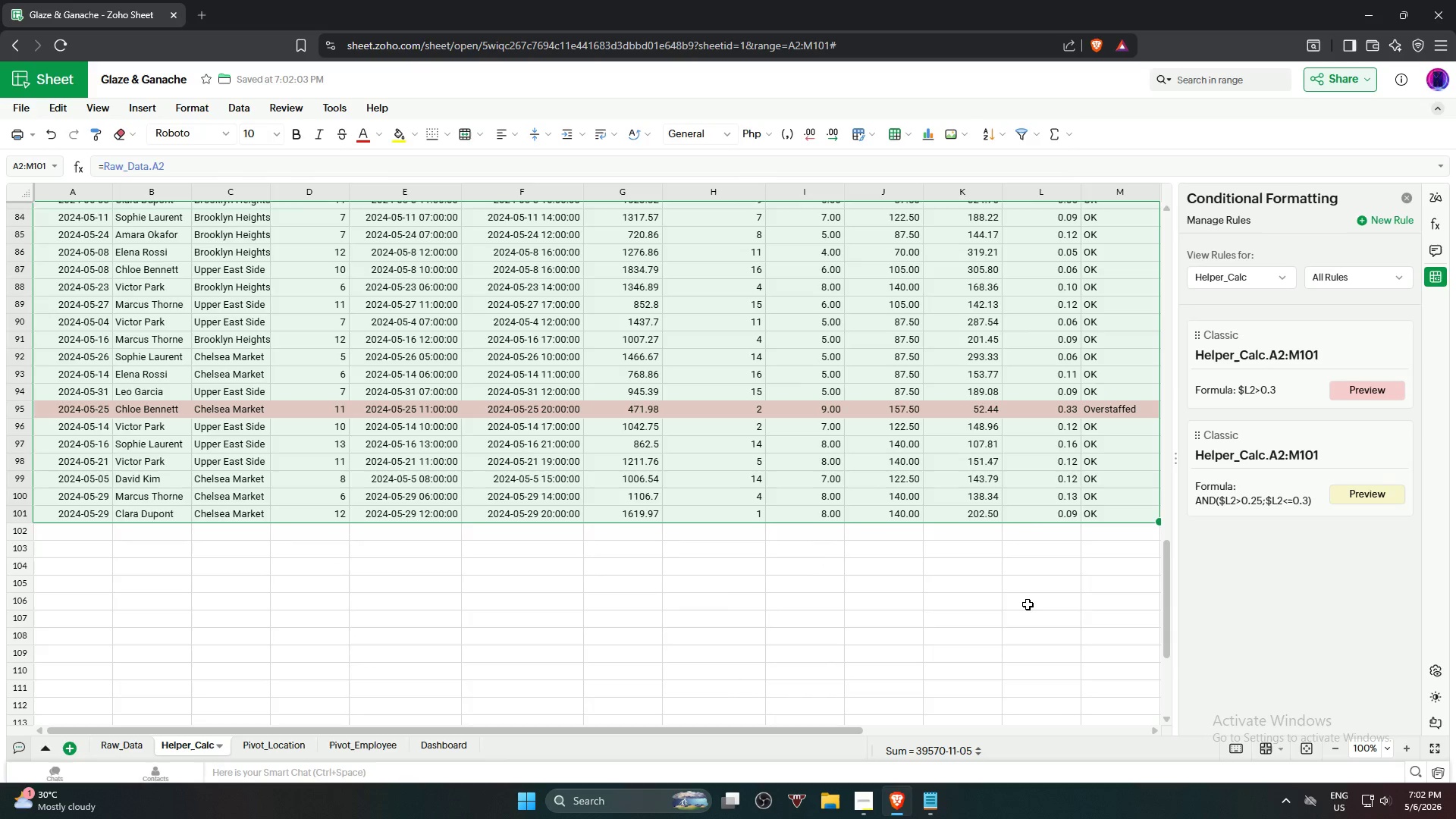 
left_click([1028, 604])
 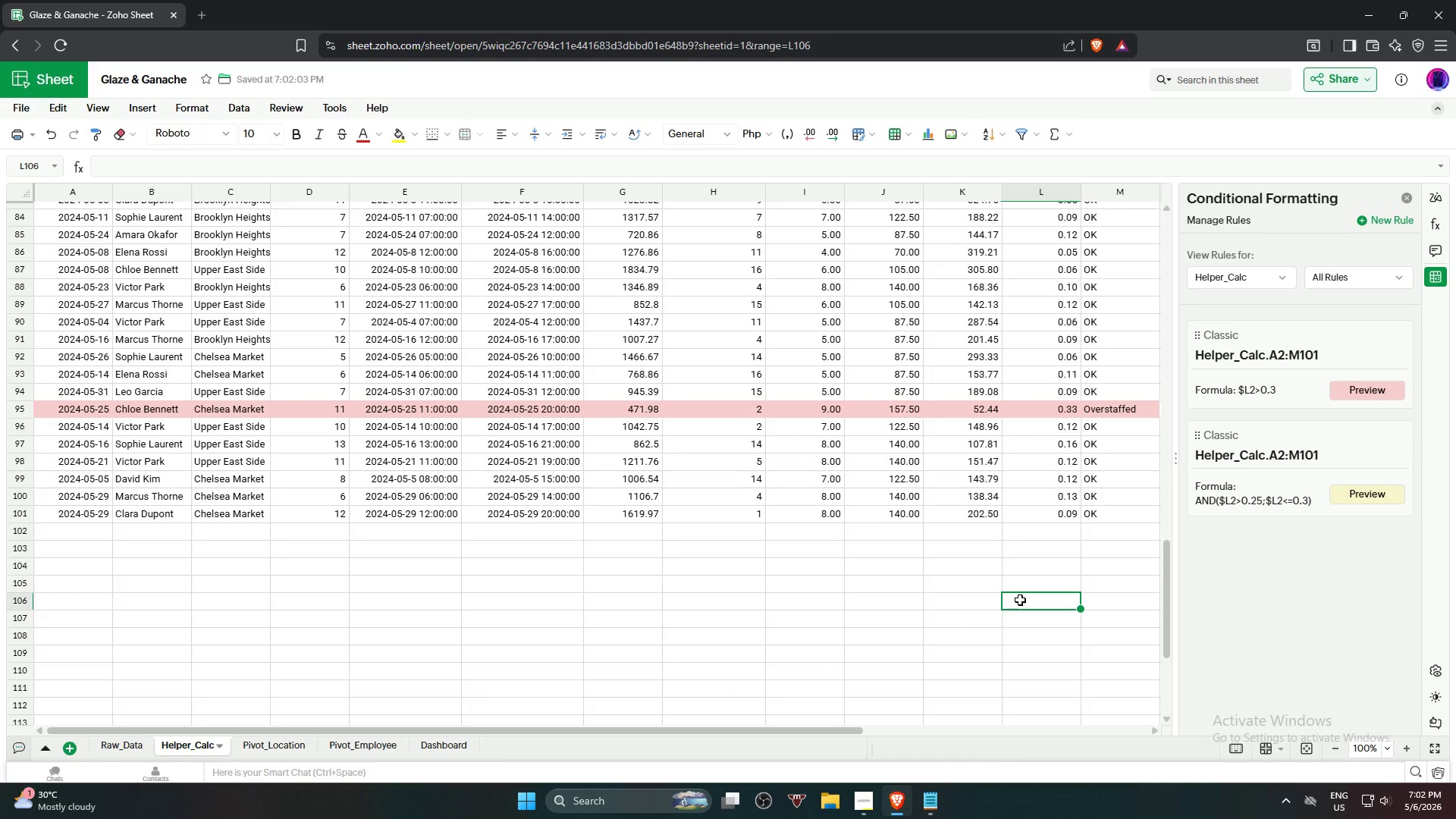 
scroll: coordinate [955, 520], scroll_direction: up, amount: 23.0
 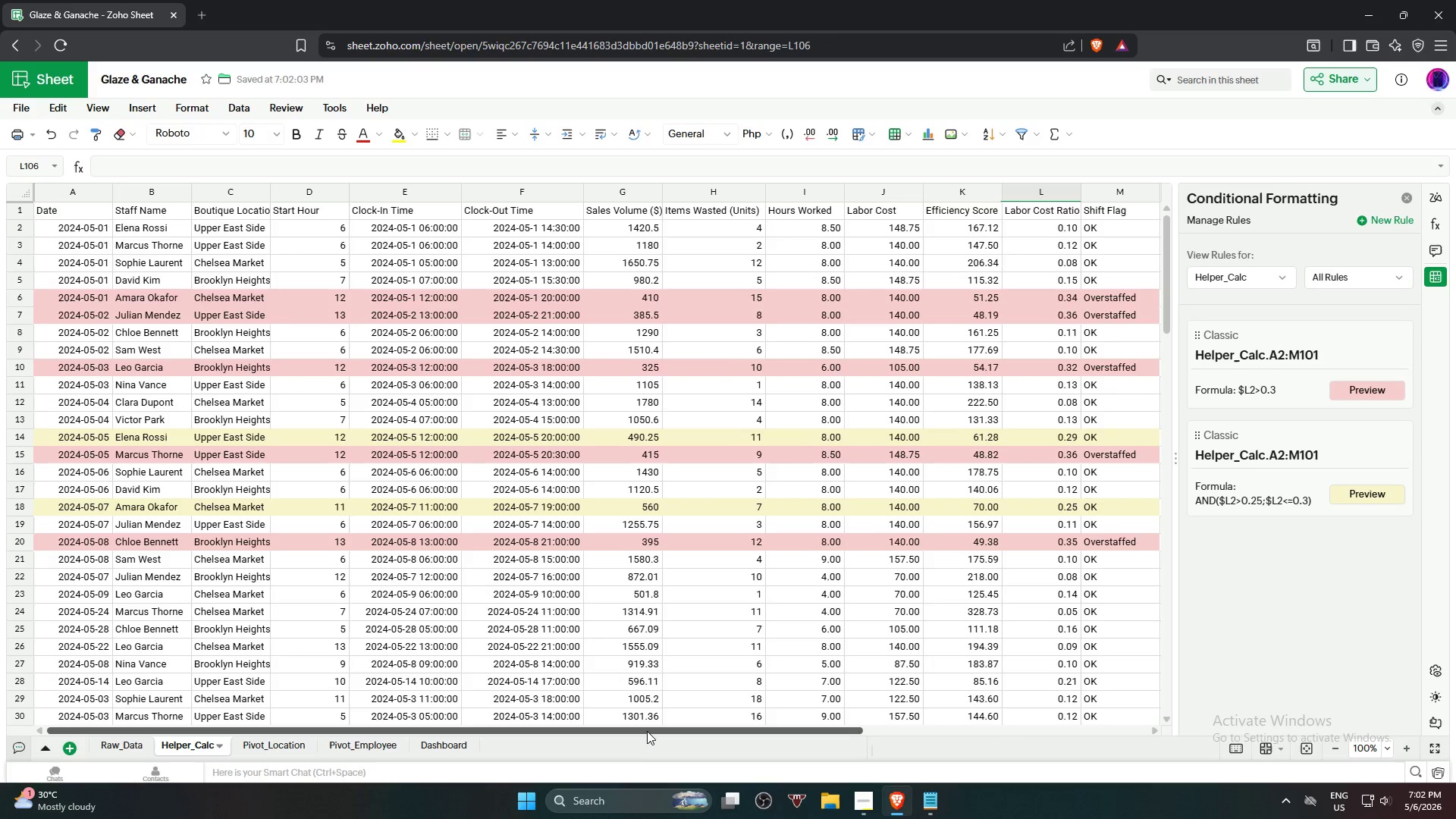 
left_click_drag(start_coordinate=[647, 730], to_coordinate=[538, 734])
 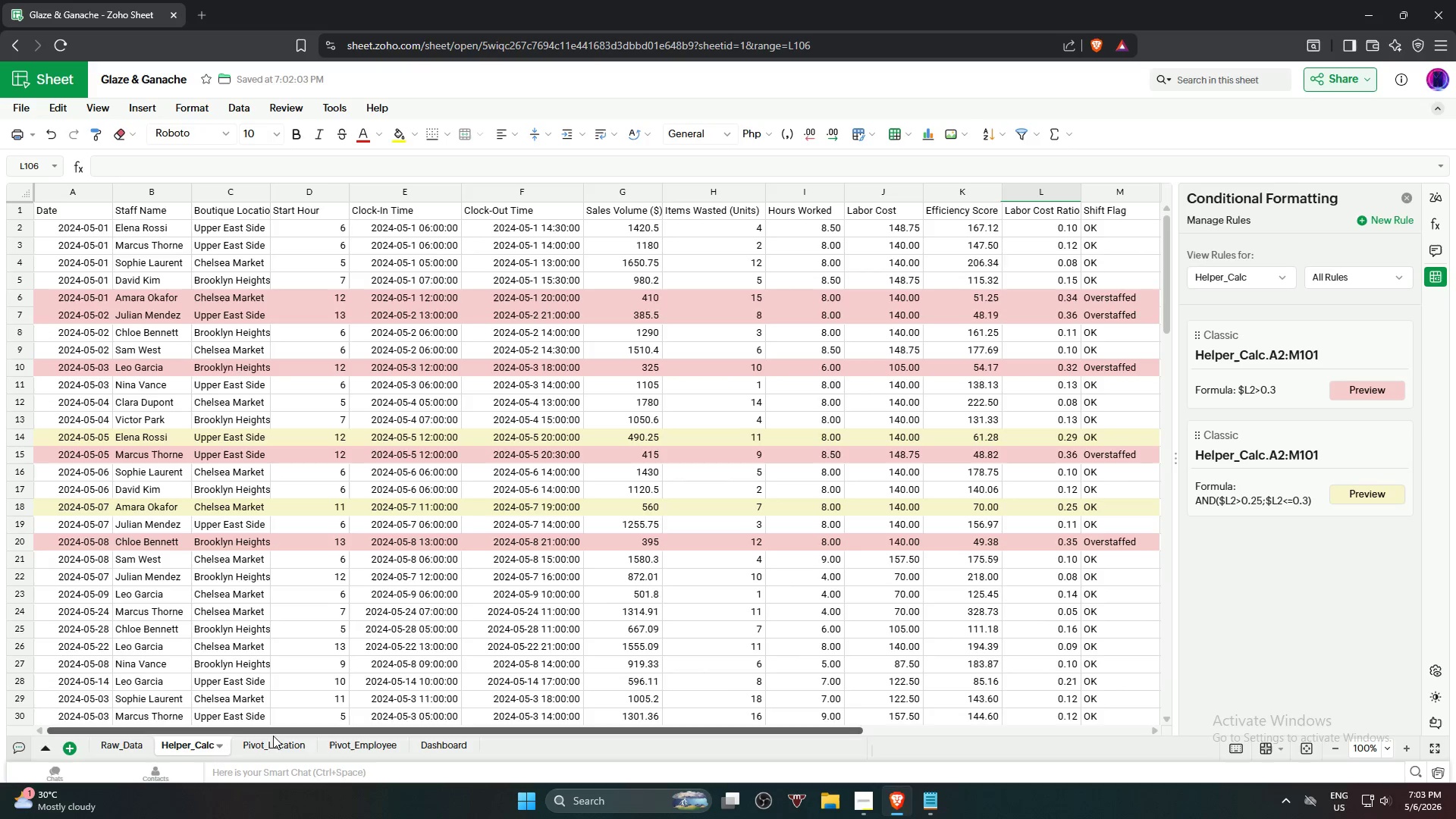 
wait(51.5)
 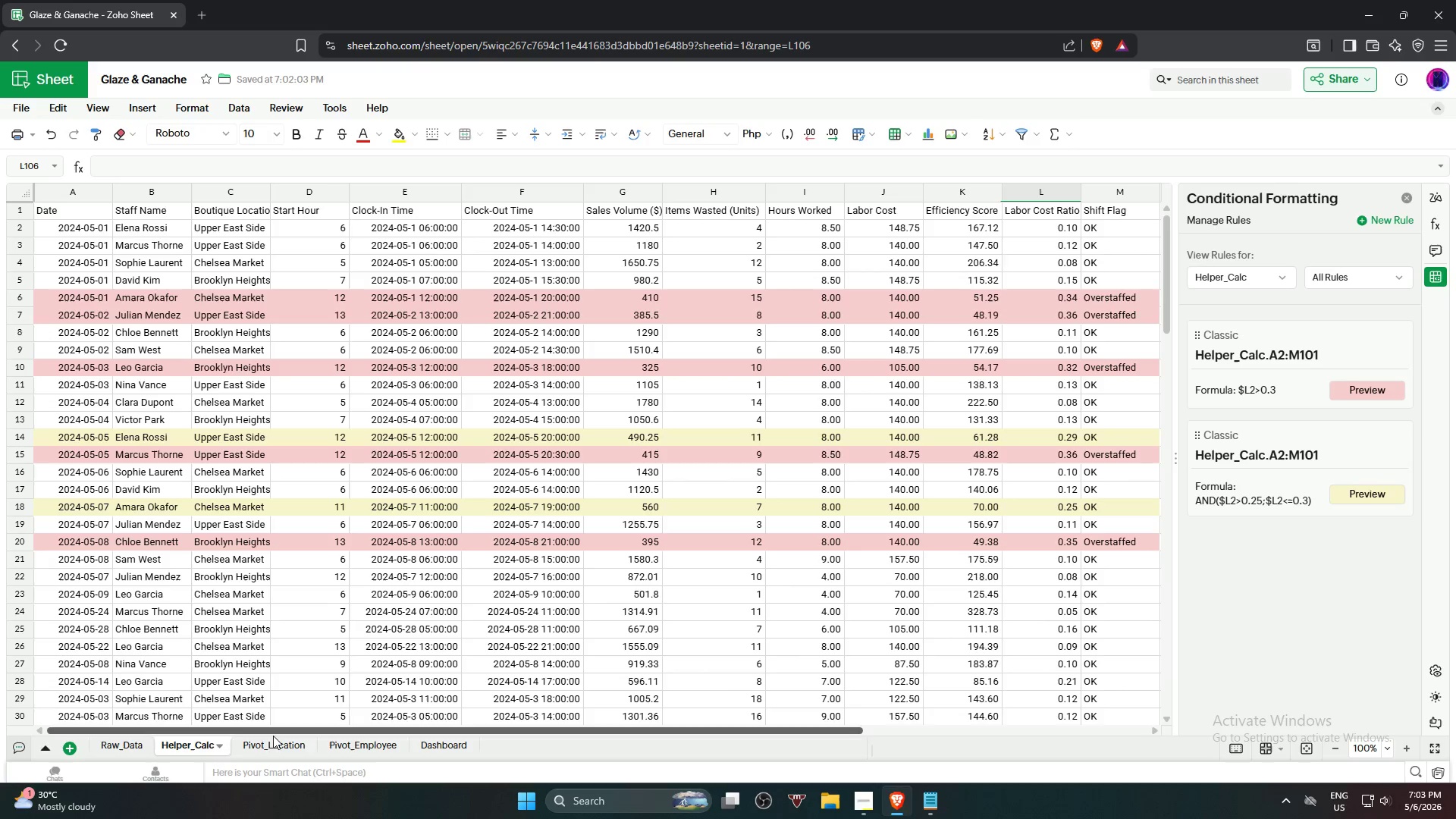 
left_click([1410, 193])
 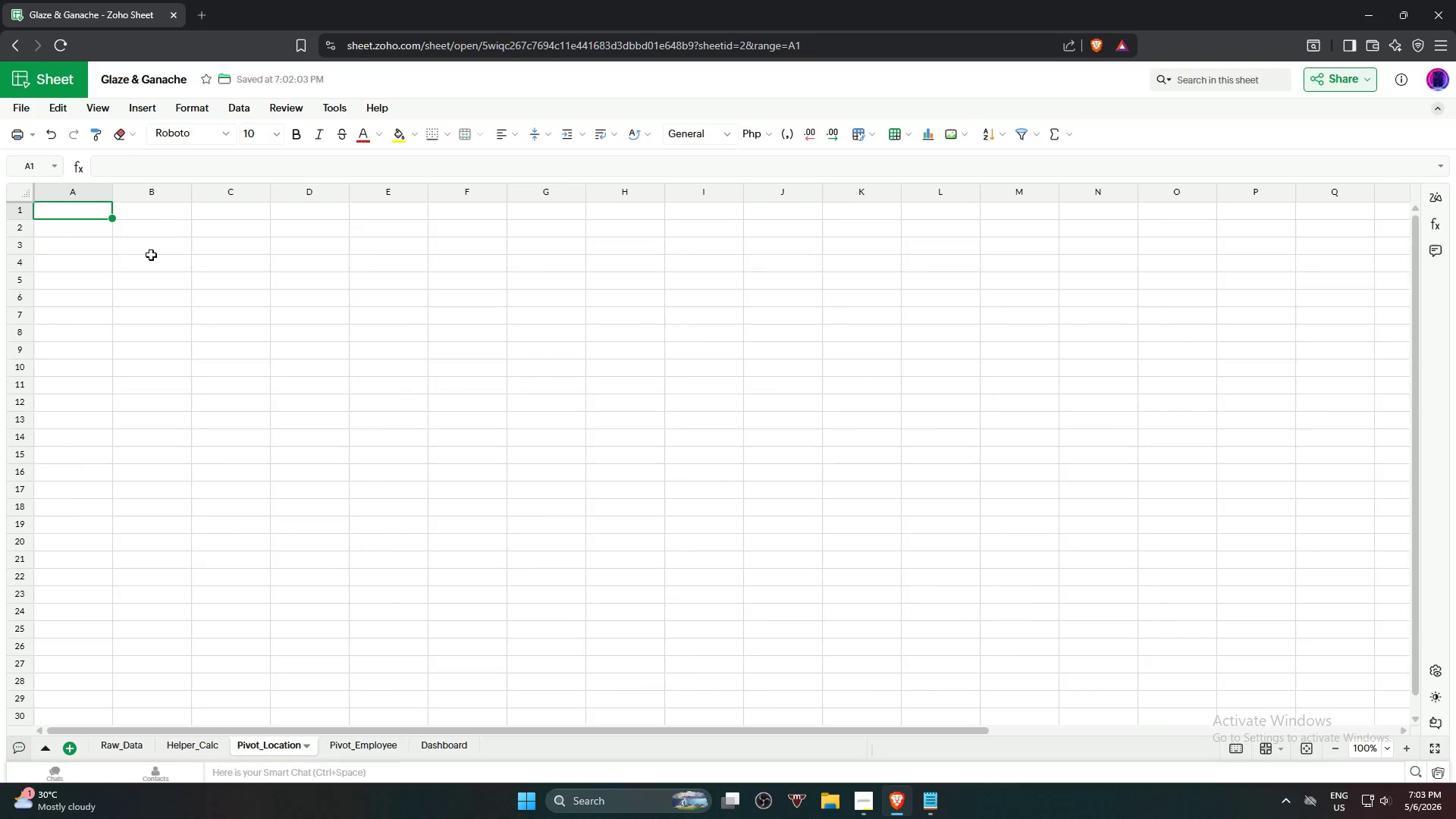 
left_click([122, 243])
 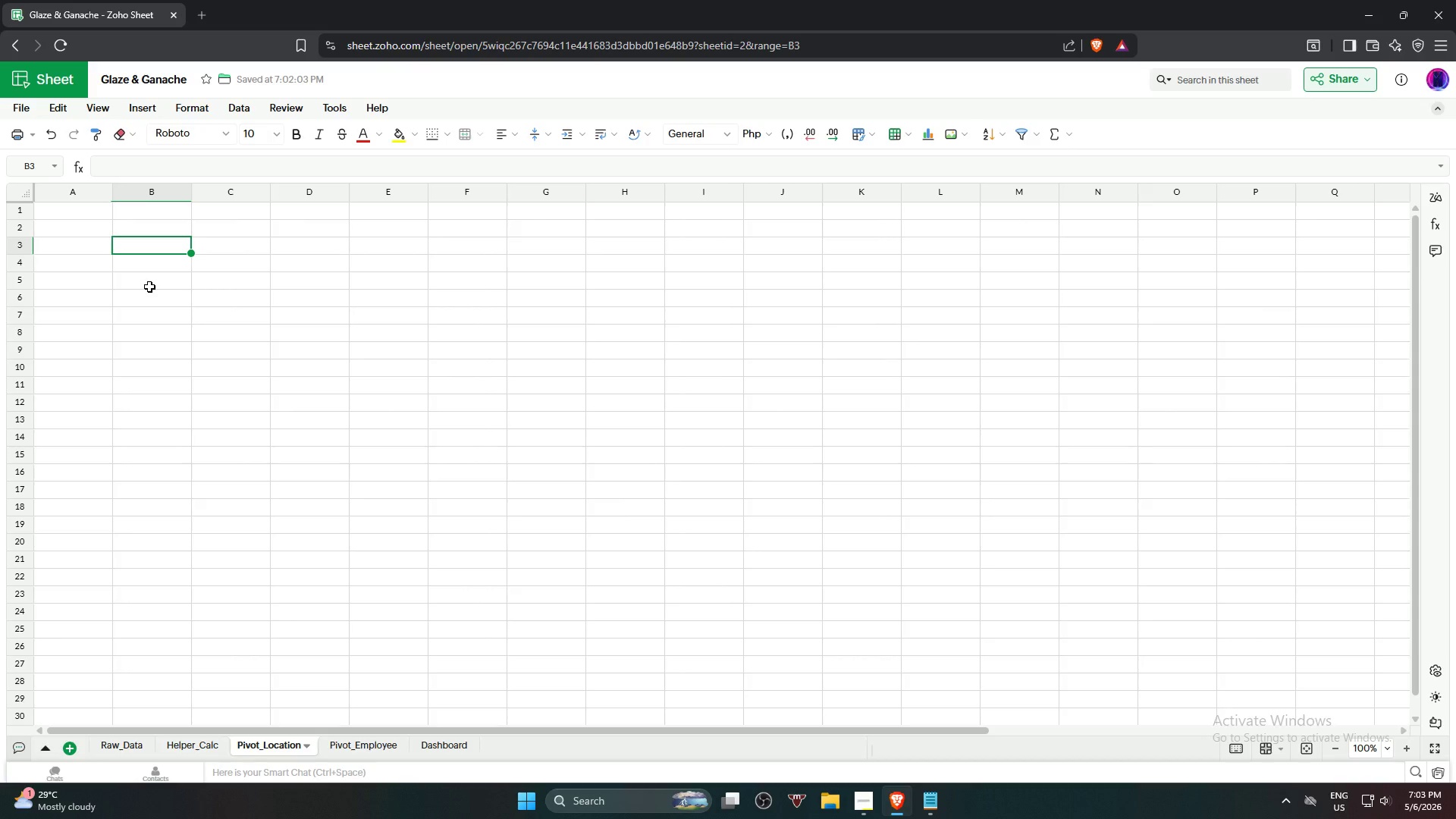 
wait(32.97)
 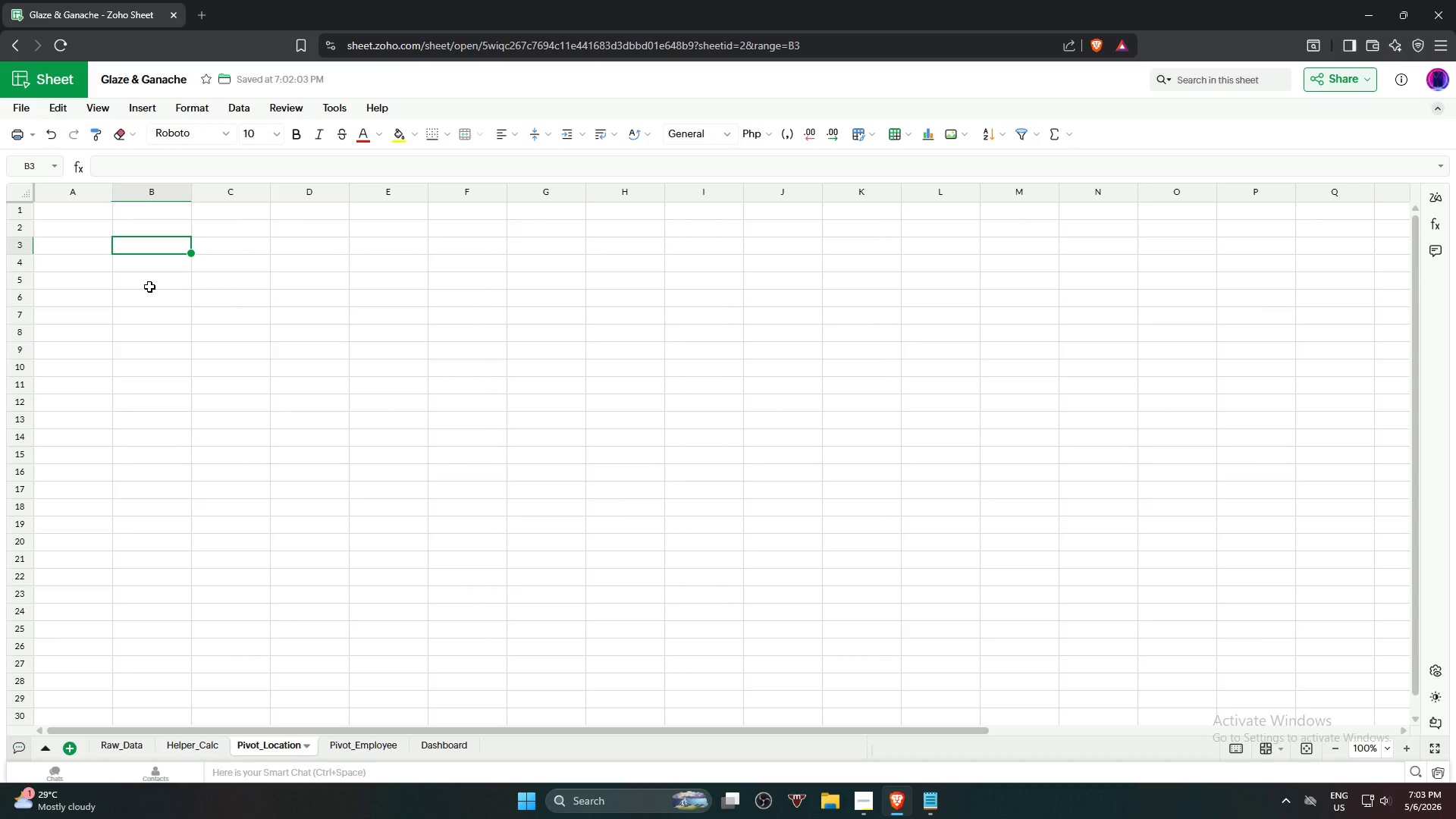 
left_click([145, 232])
 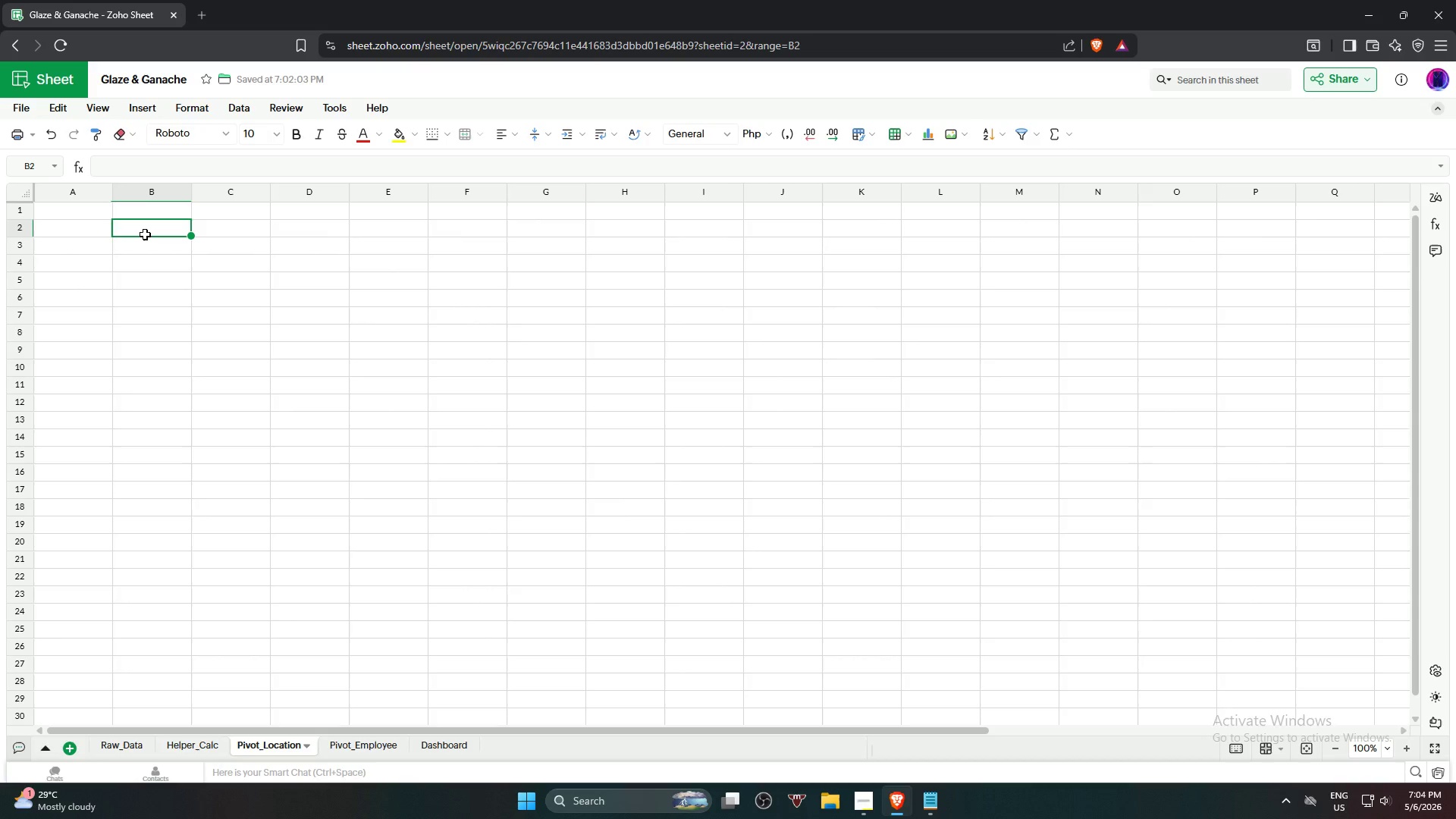 
wait(8.88)
 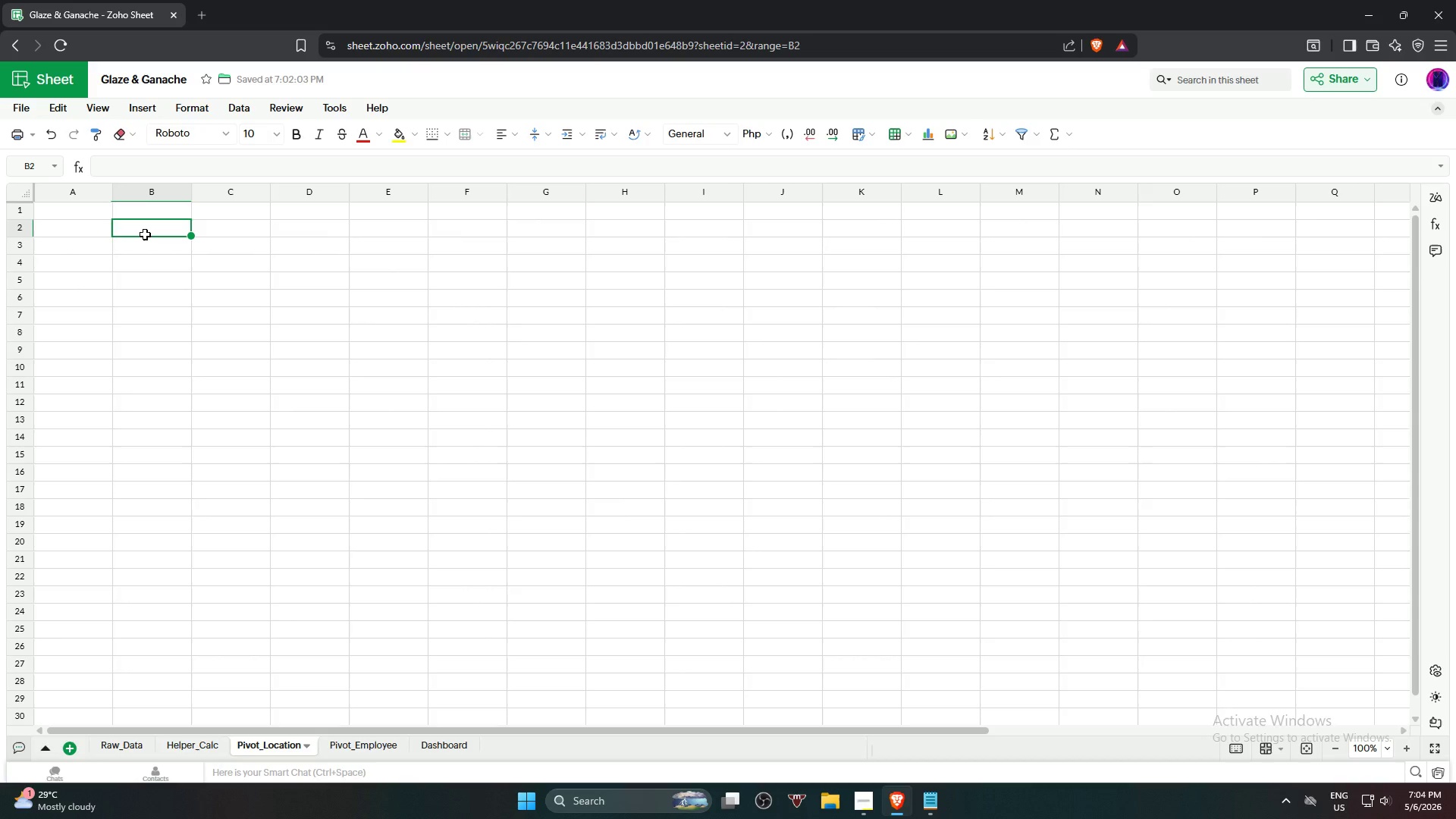 
left_click([143, 249])
 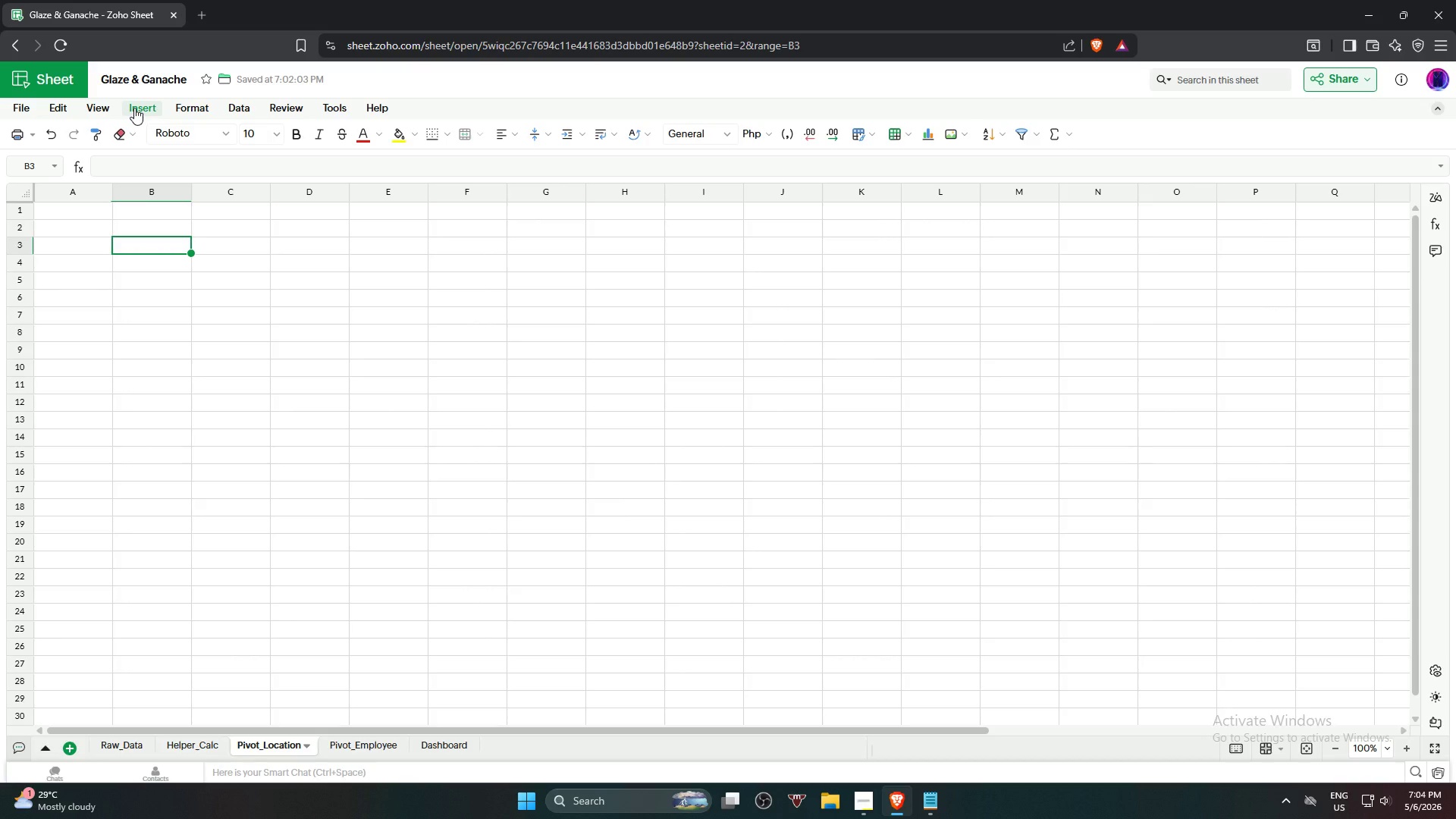 
left_click([134, 108])
 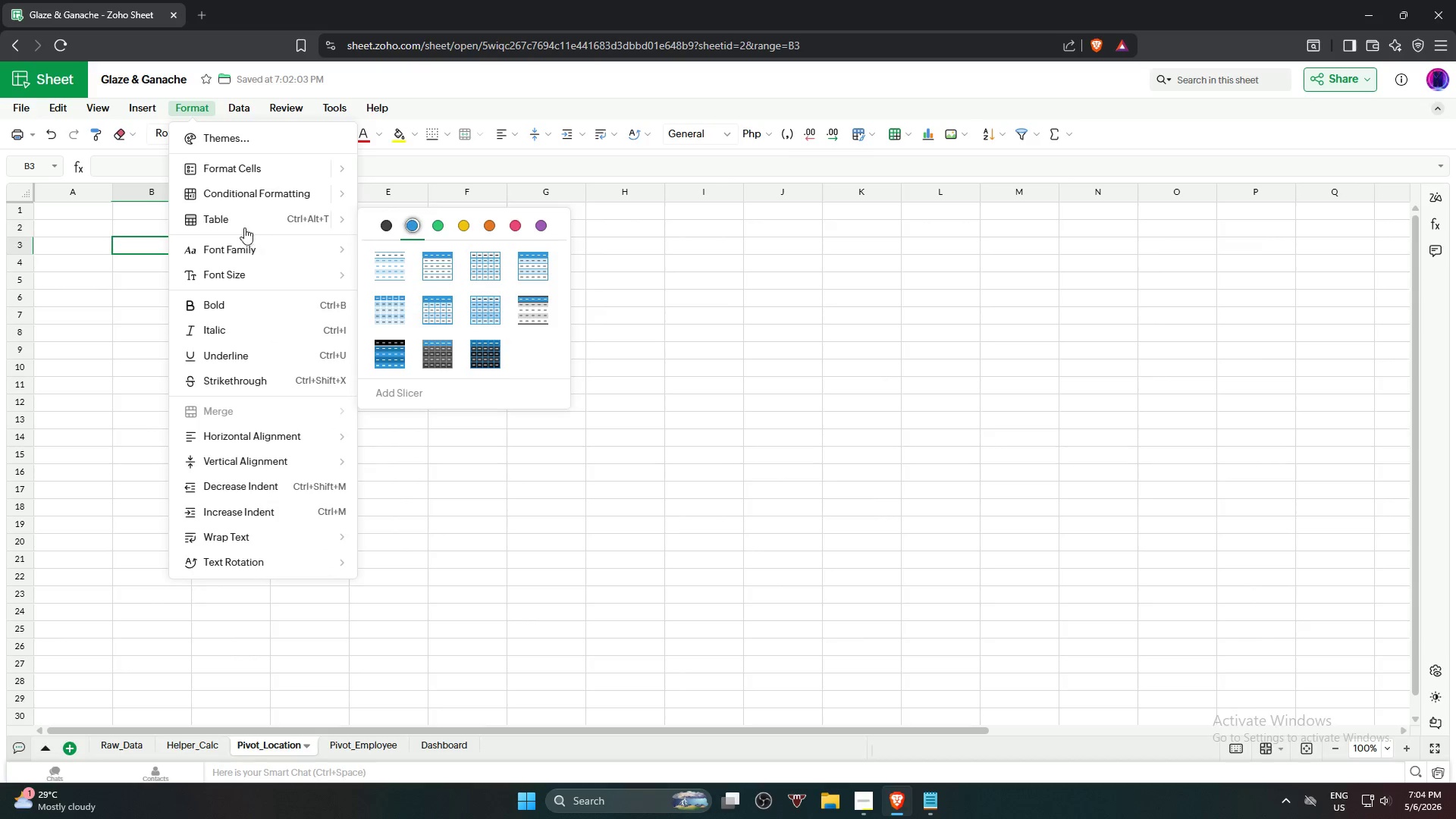 
wait(7.23)
 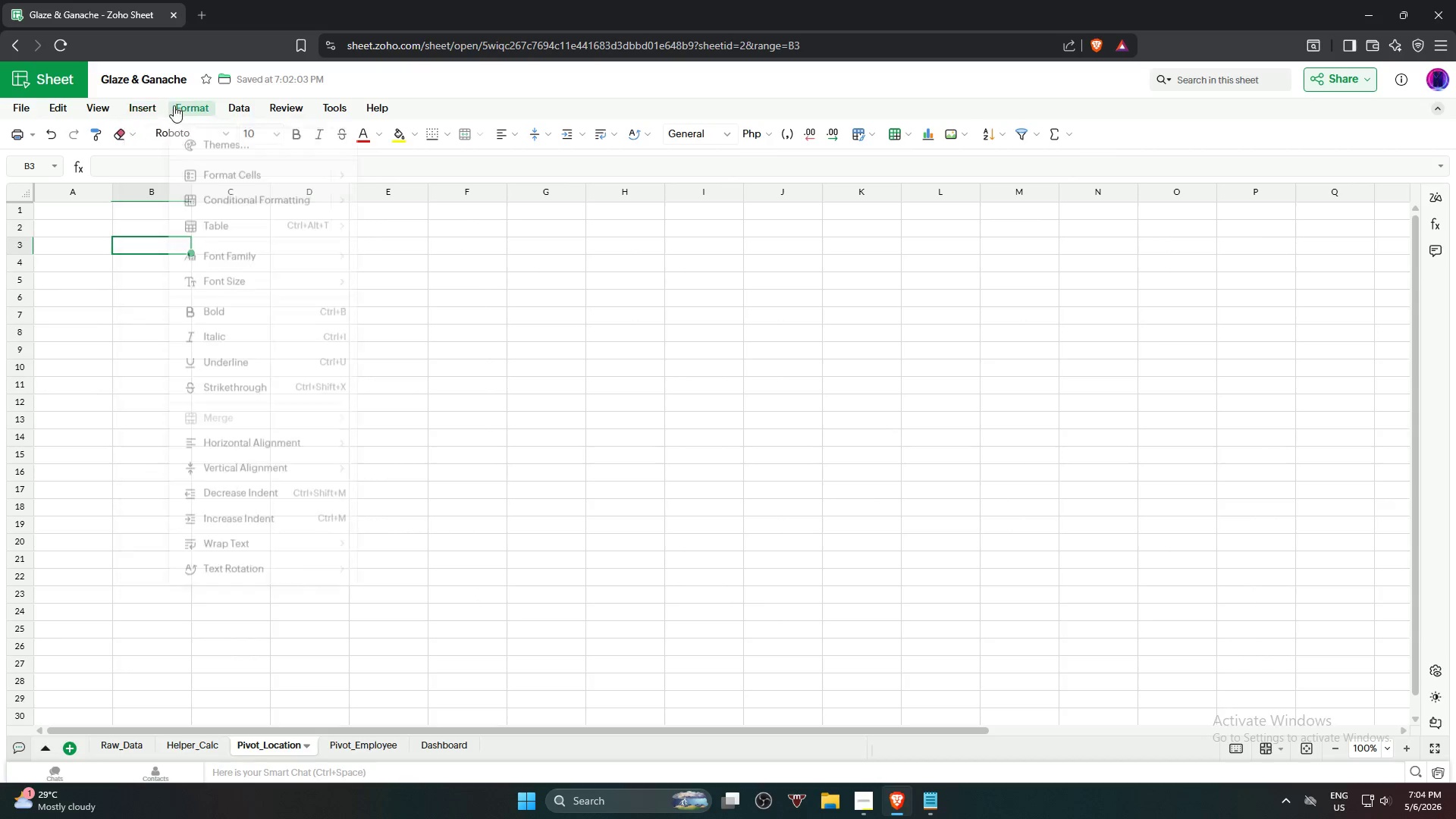 
mouse_move([204, 108])
 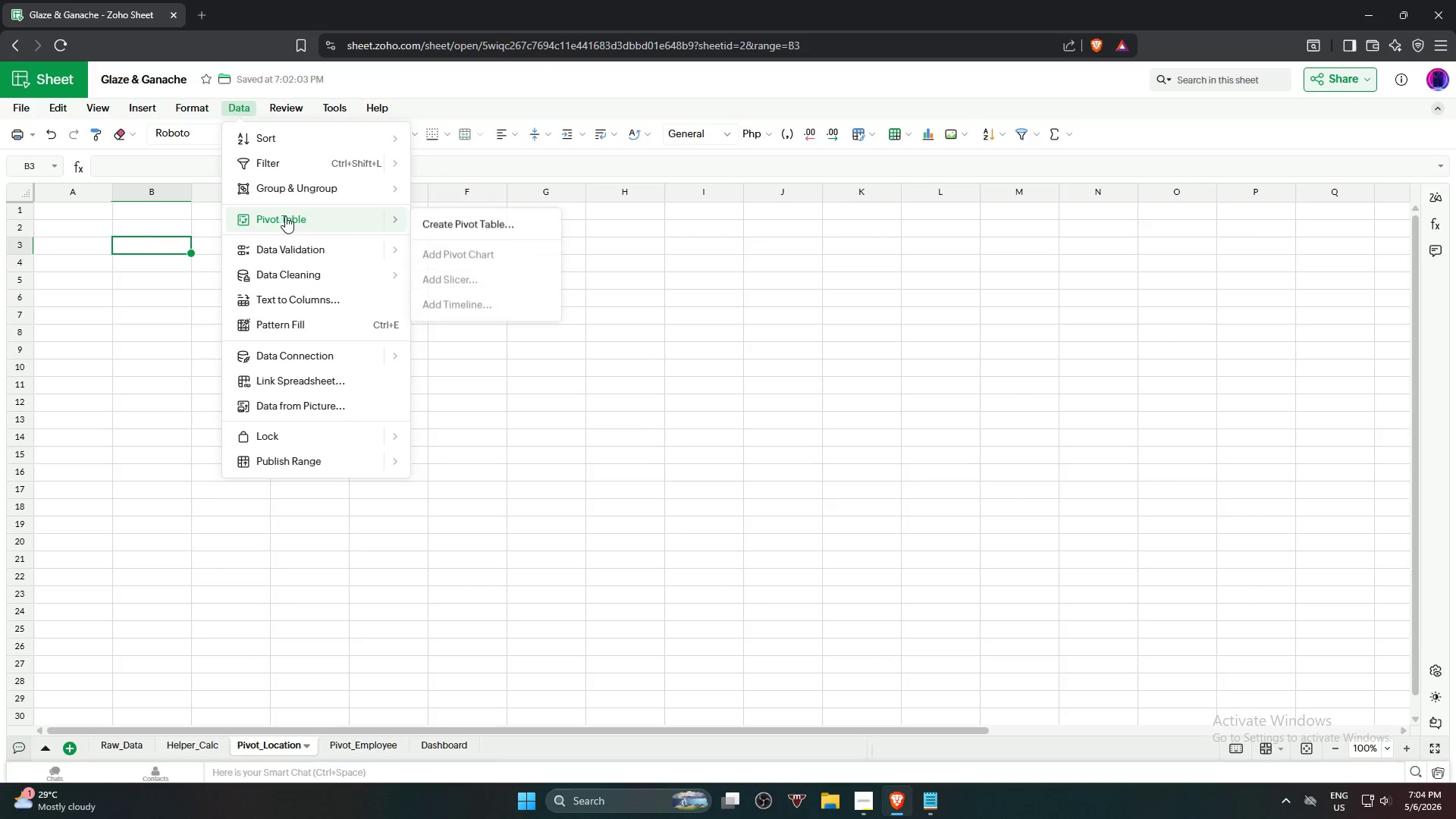 
left_click([482, 234])
 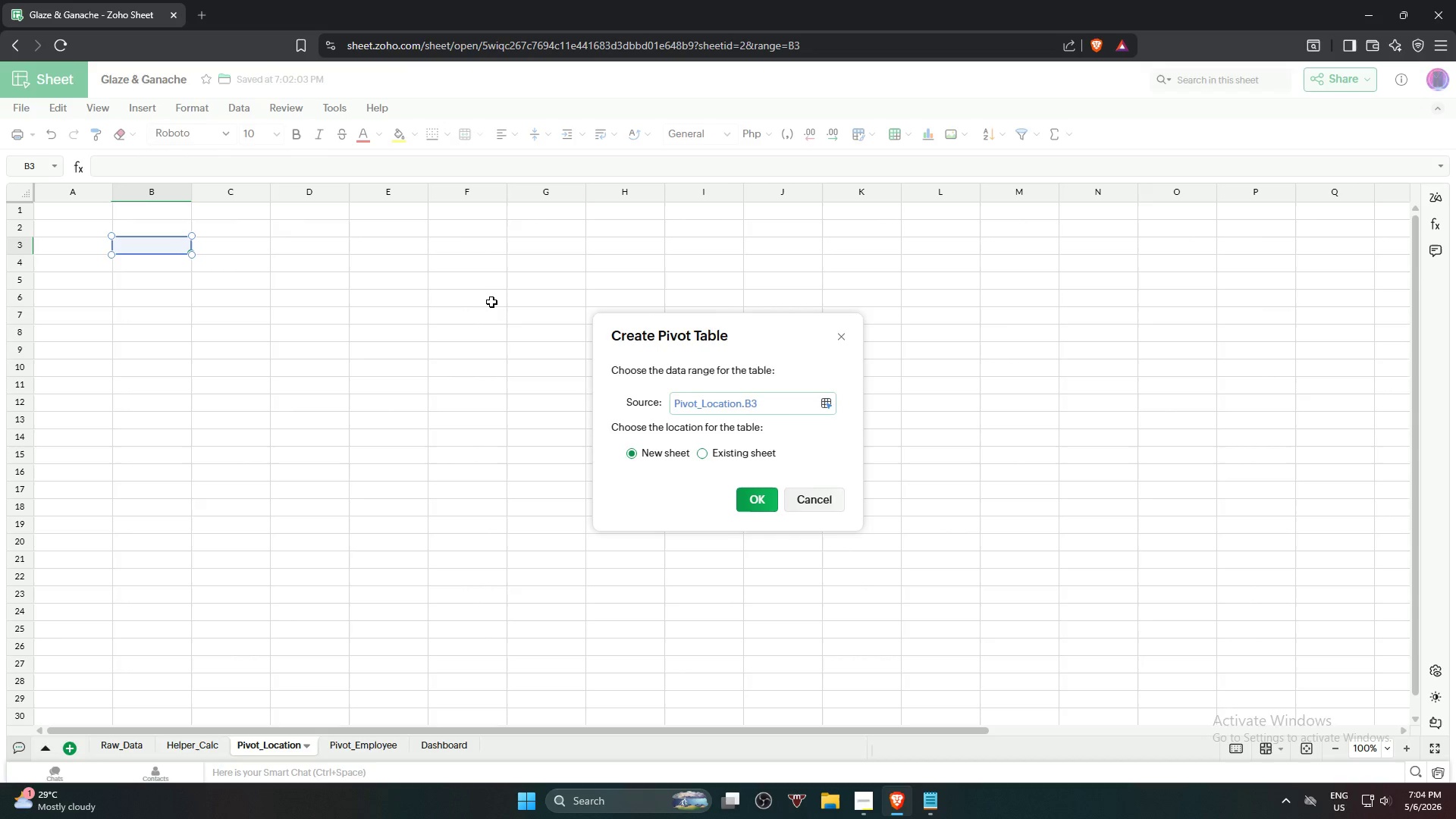 
wait(14.22)
 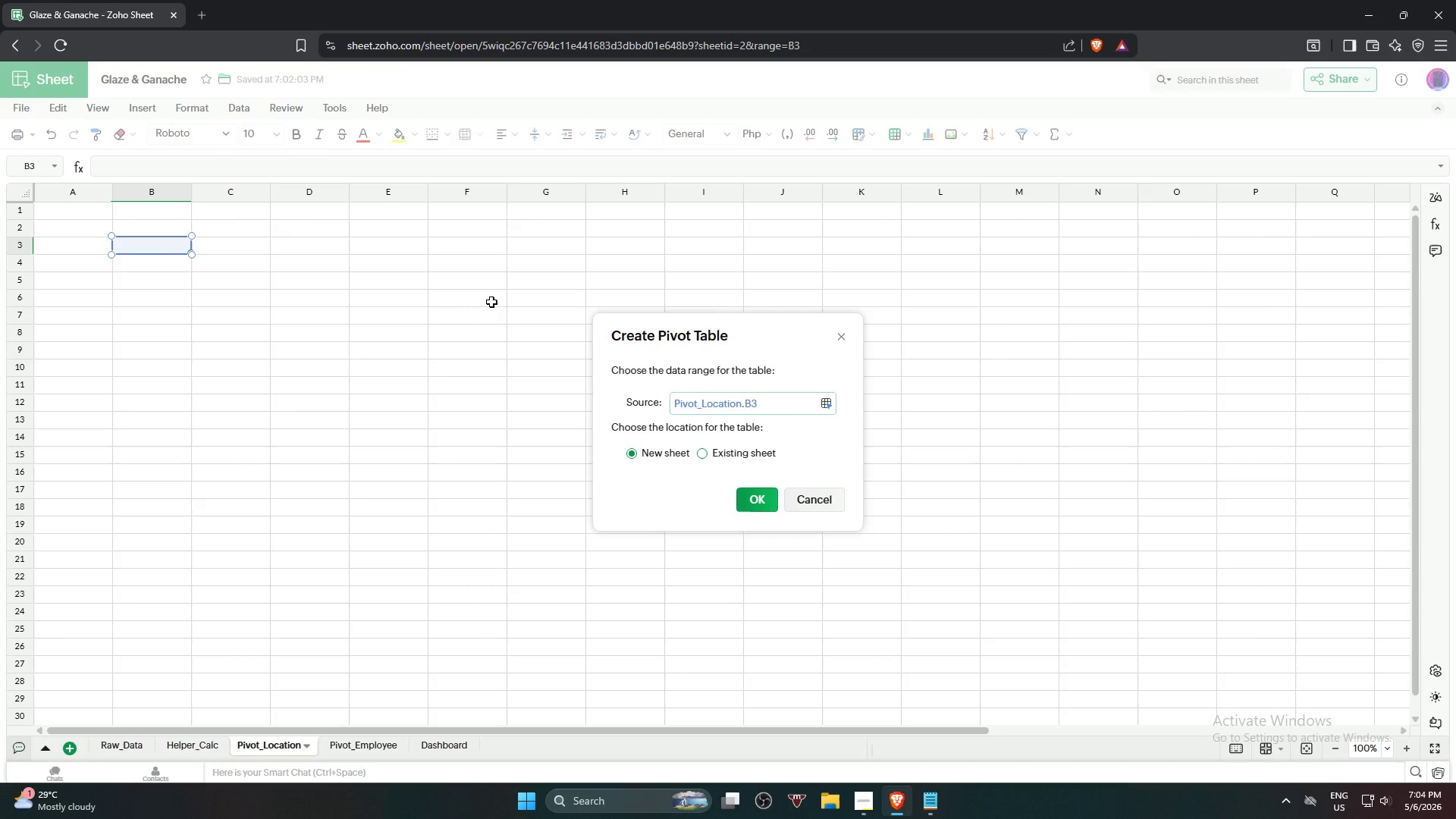 
left_click([161, 248])
 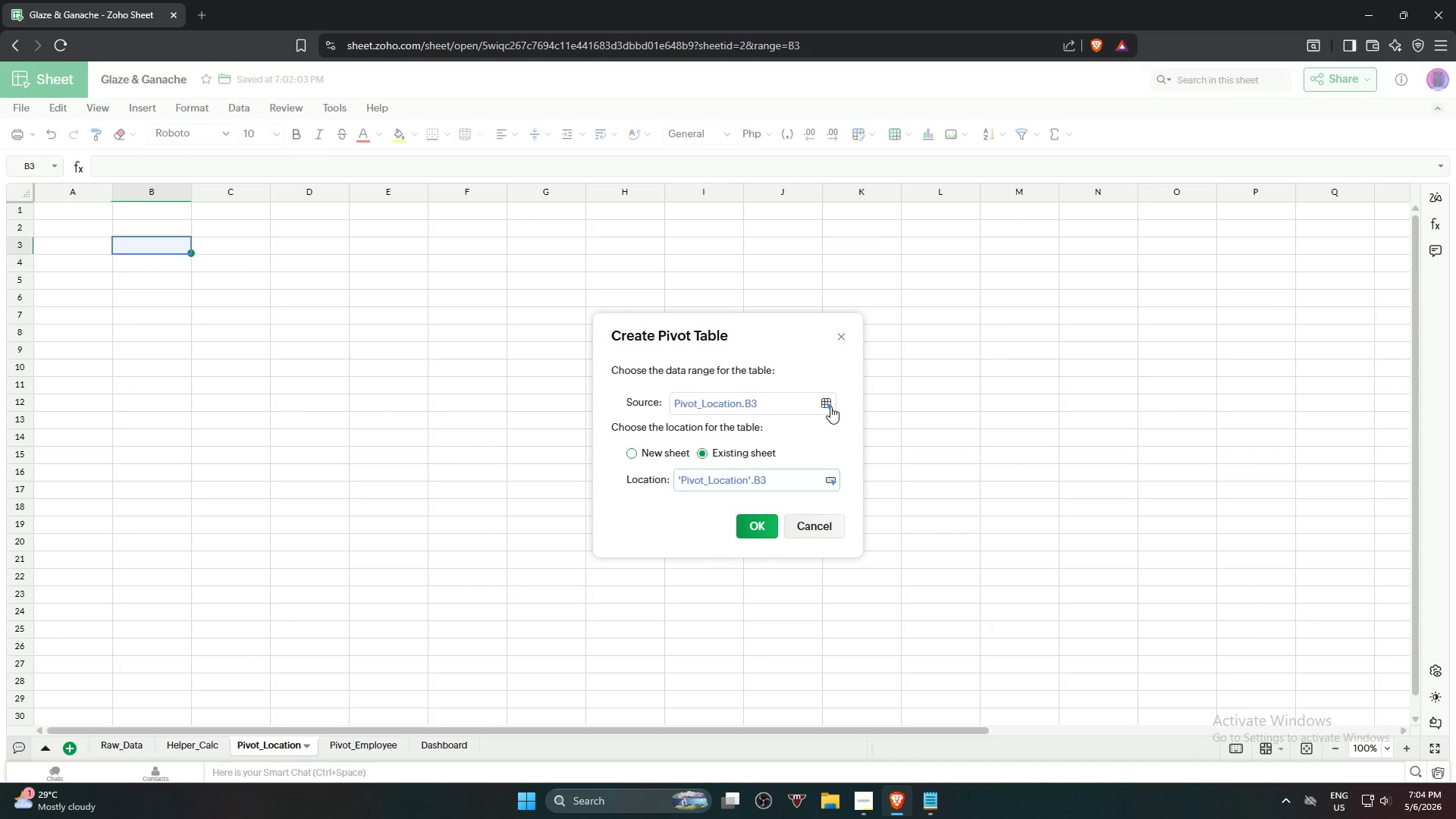 
left_click([830, 404])
 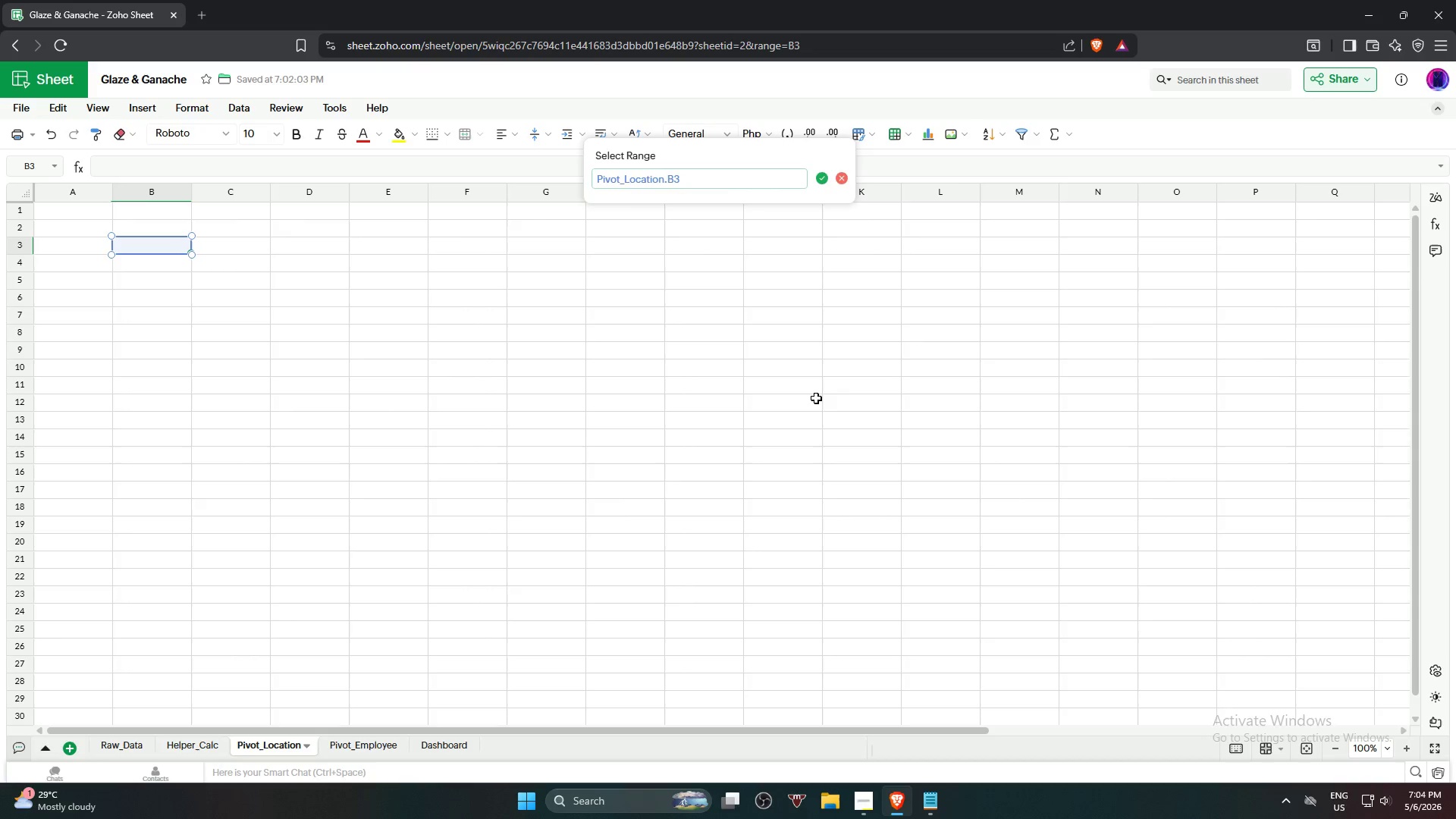 
hold_key(key=Backspace, duration=1.28)
 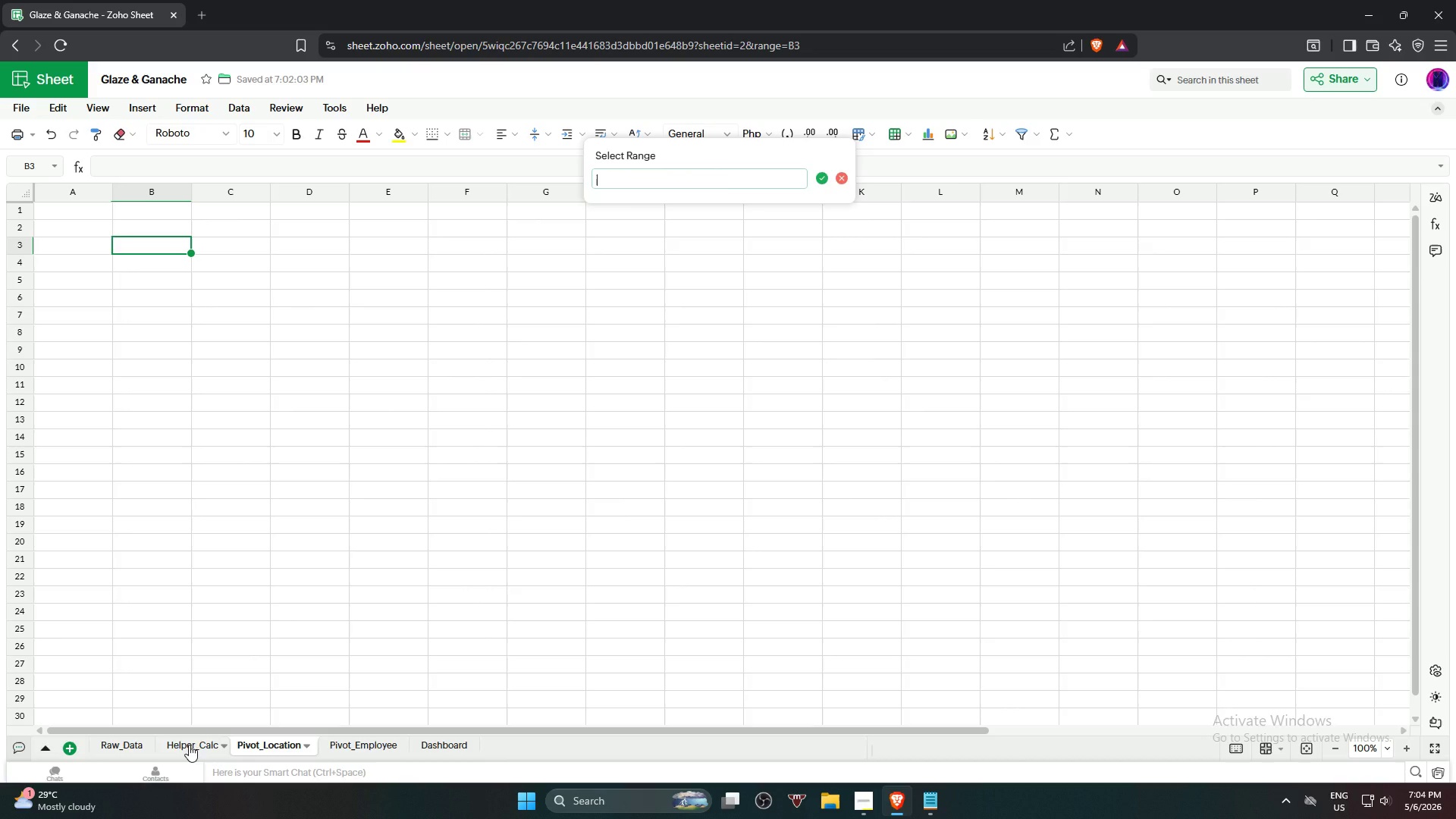 
left_click([189, 745])
 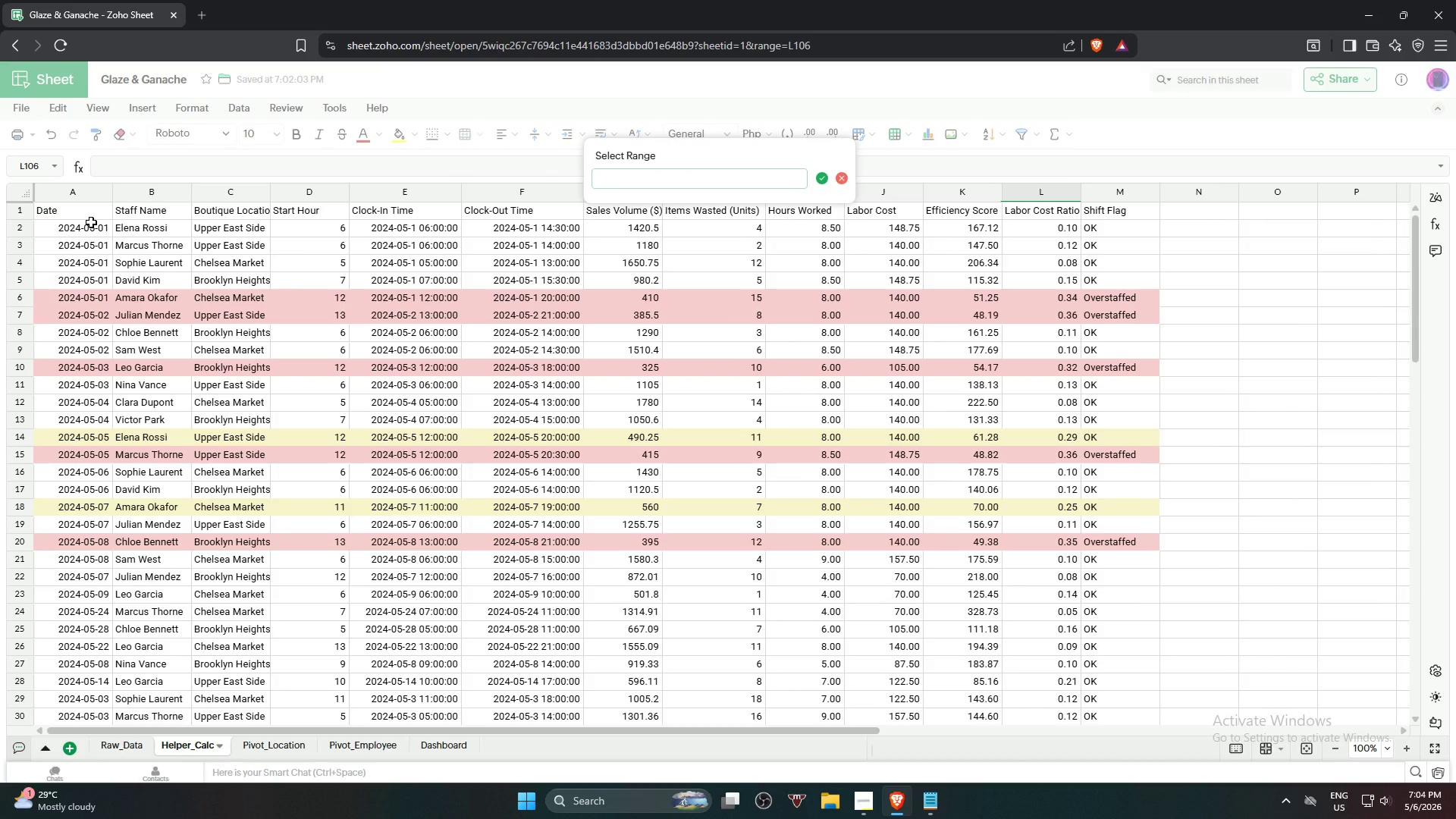 
left_click([88, 230])
 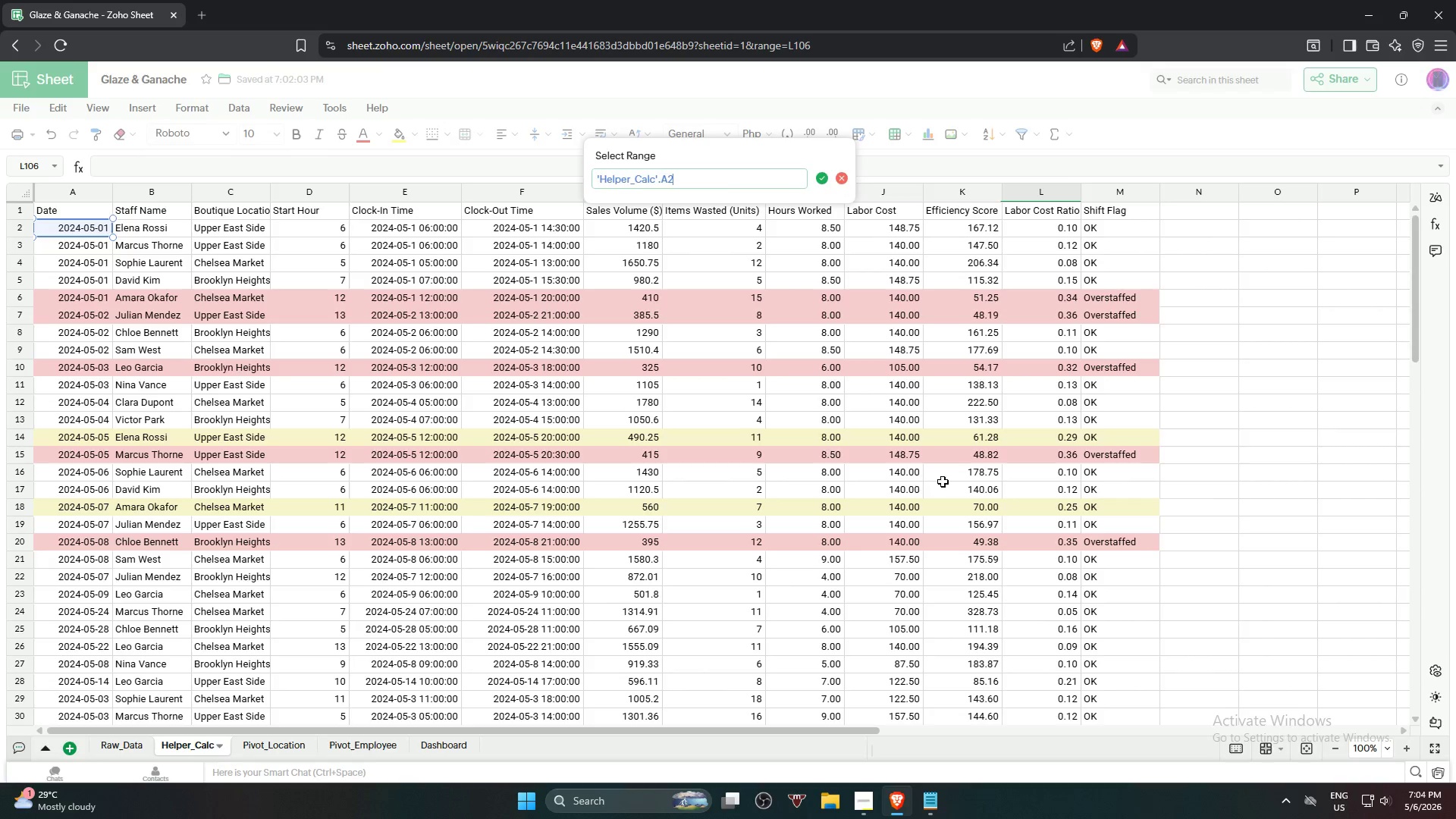 
scroll: coordinate [1112, 581], scroll_direction: down, amount: 19.0
 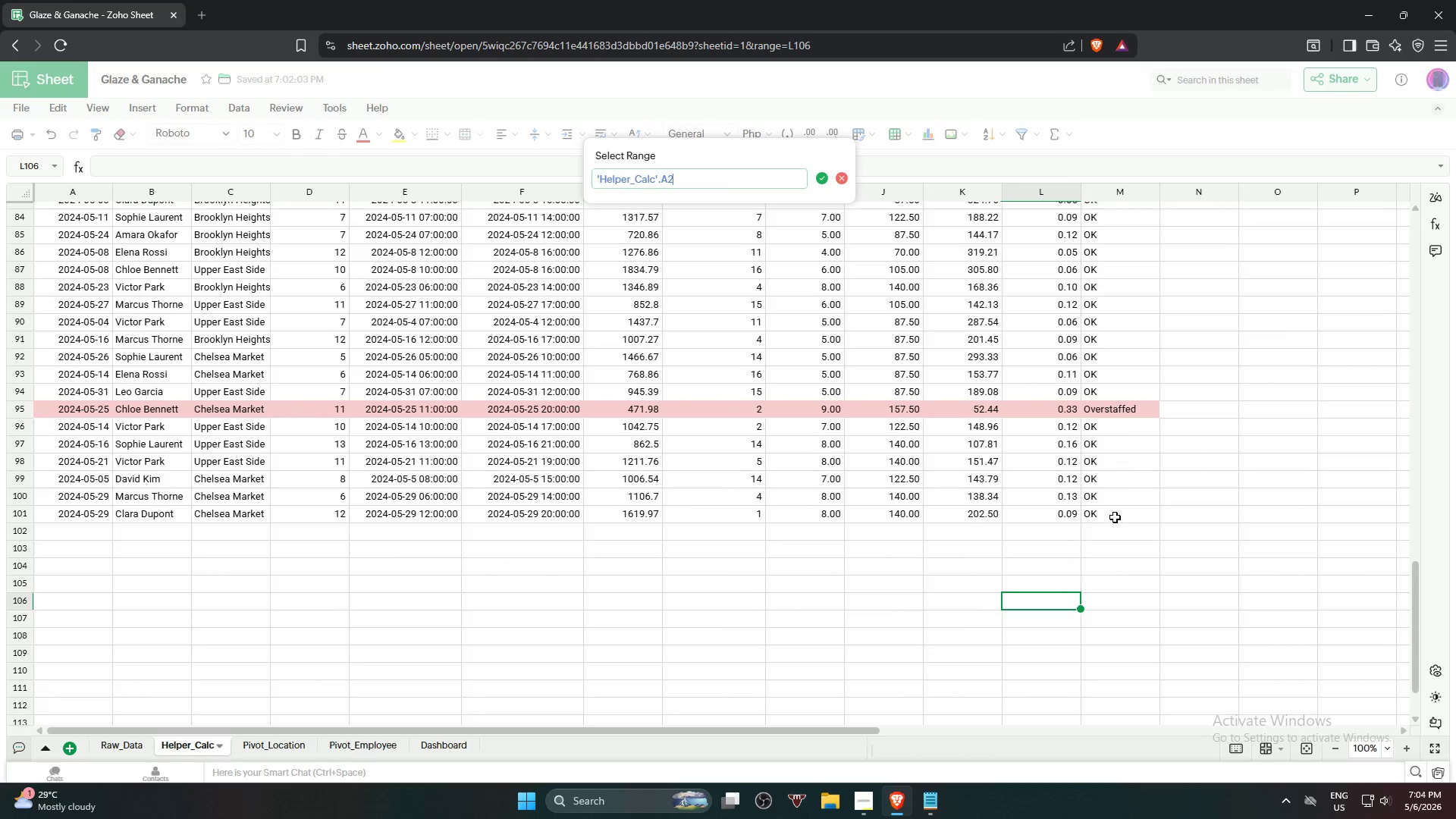 
hold_key(key=ShiftLeft, duration=0.83)
 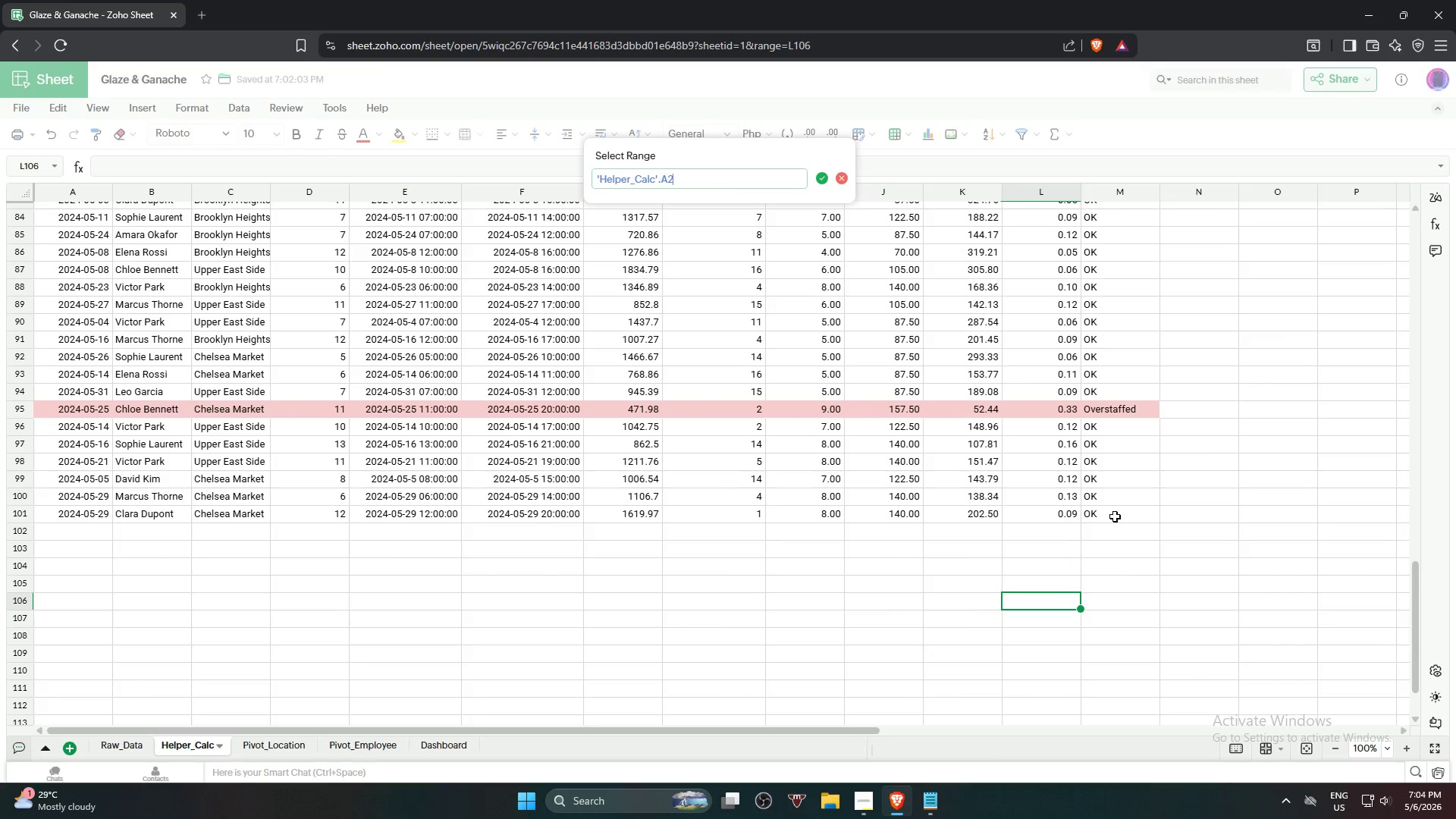 
hold_key(key=ShiftLeft, duration=0.75)
left_click([1115, 516])
 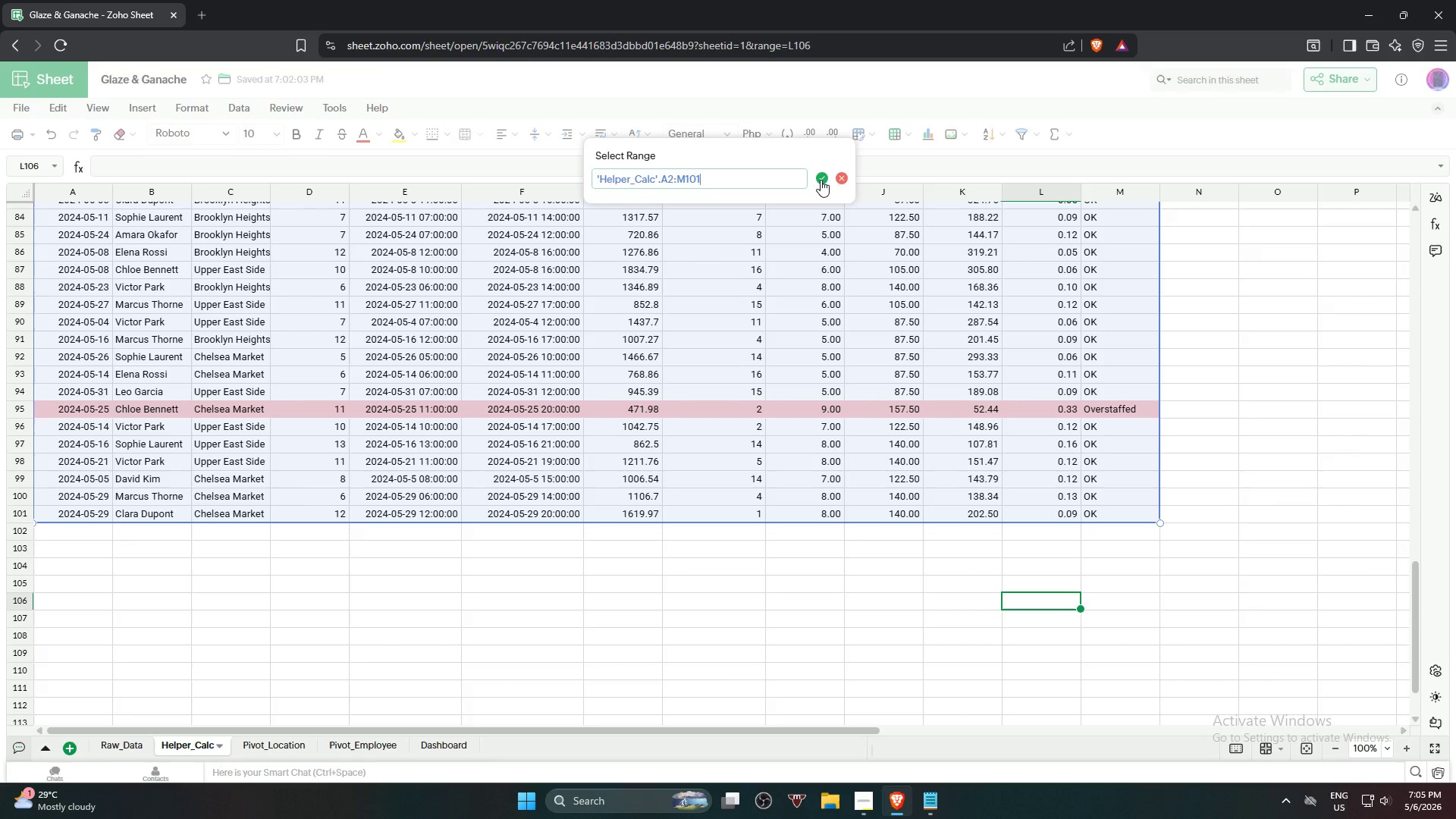 
wait(24.97)
 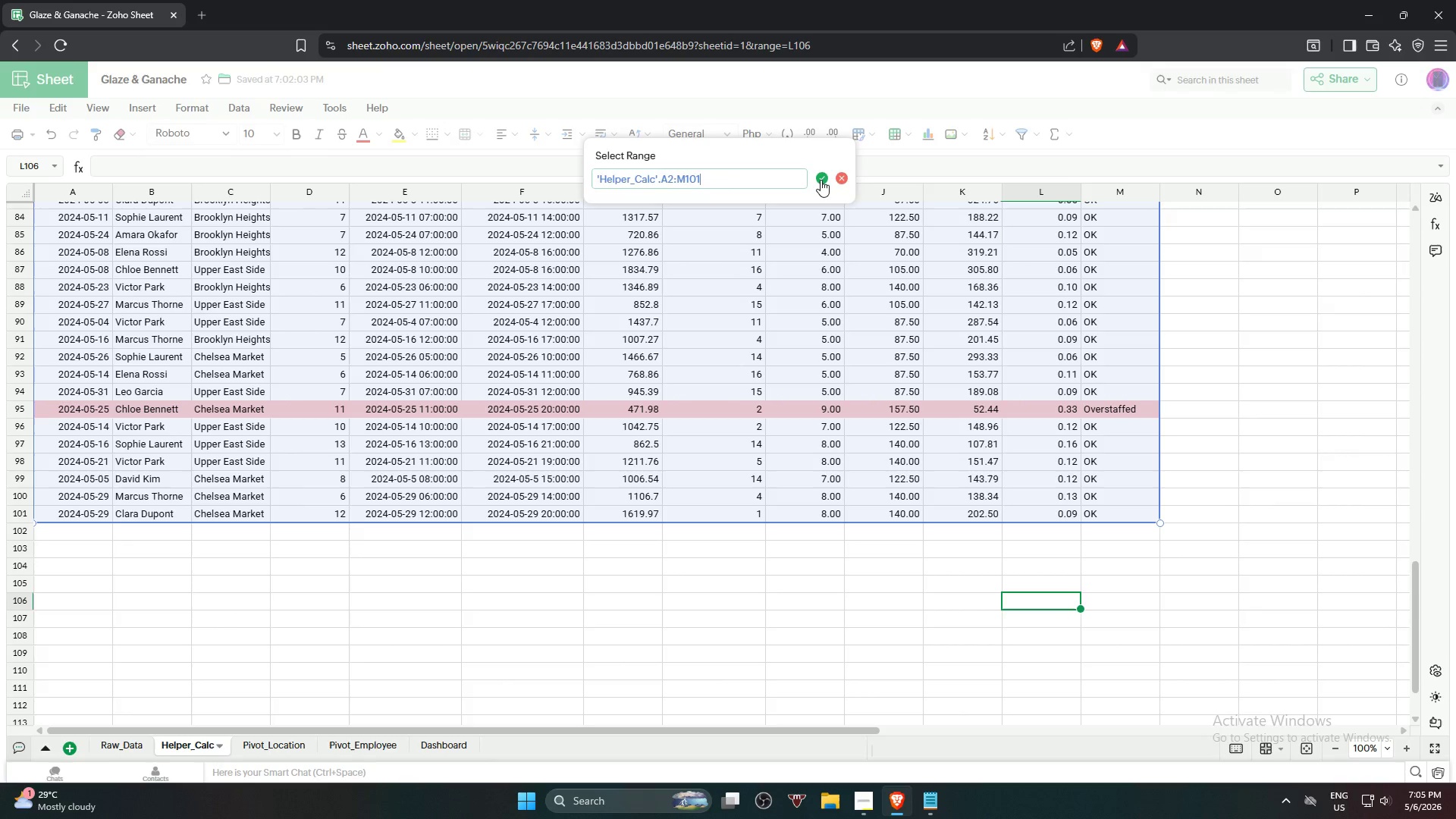 
left_click([819, 180])
 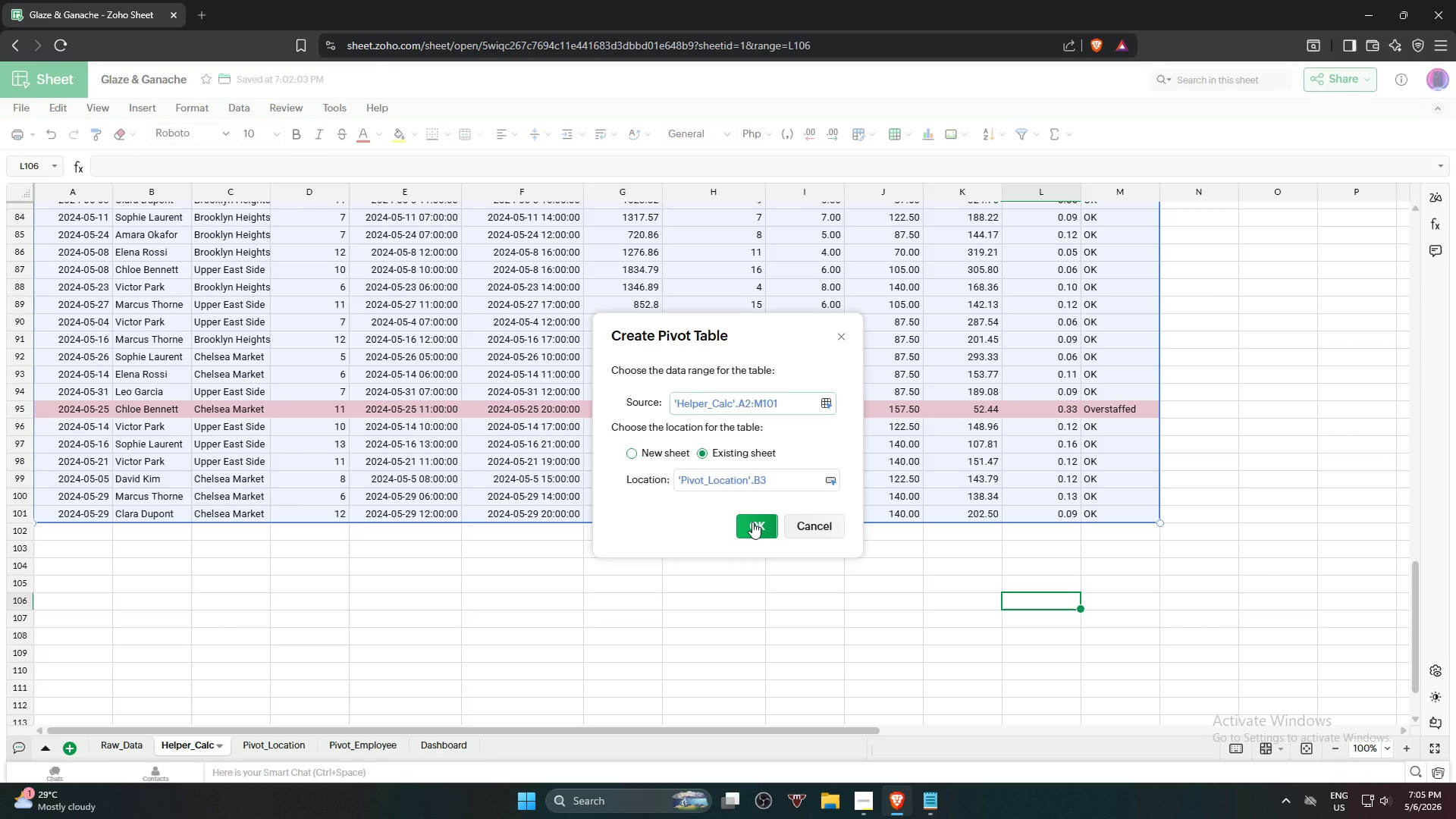 
wait(20.77)
 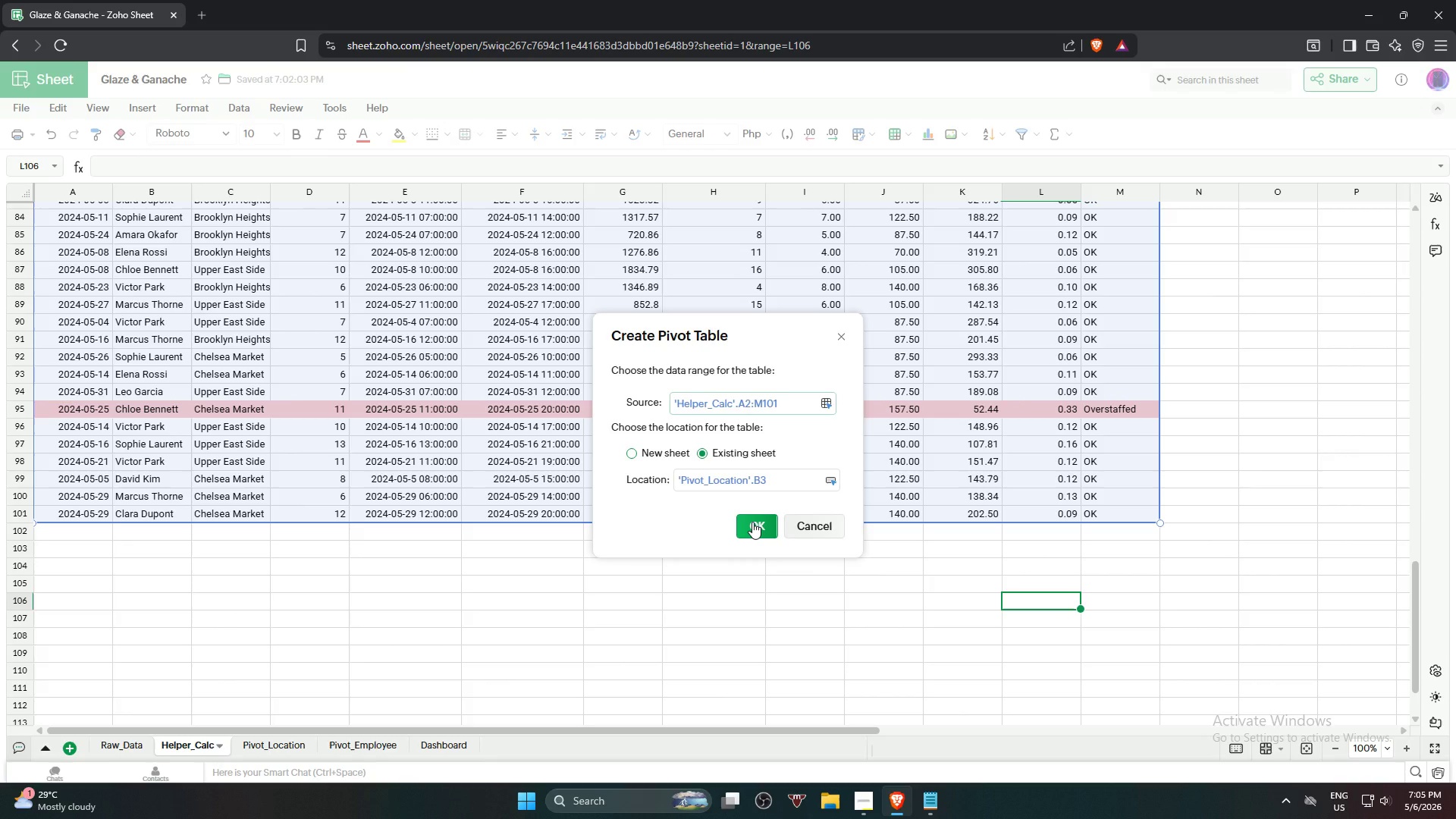 
left_click([752, 529])
 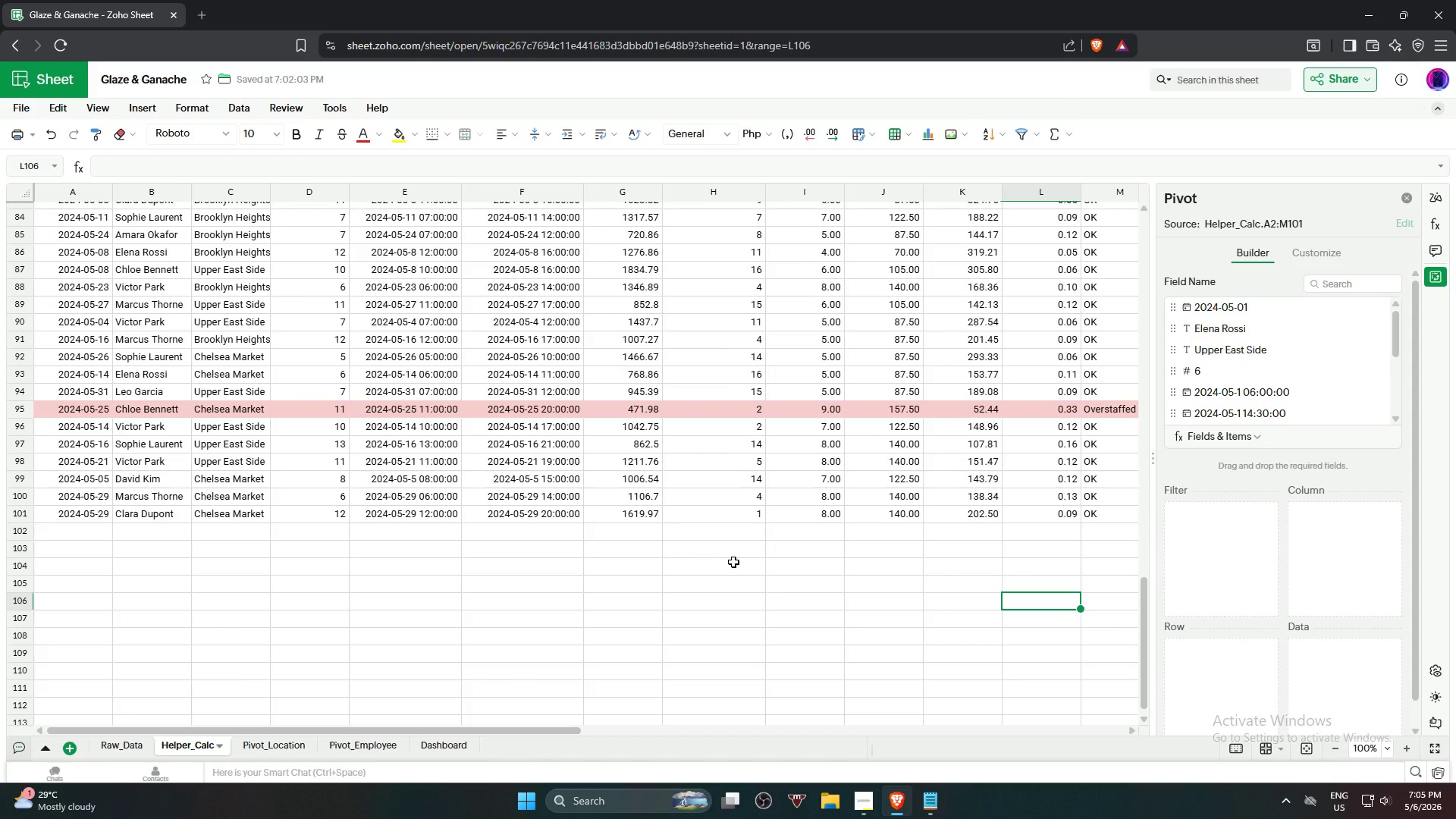 
wait(8.36)
 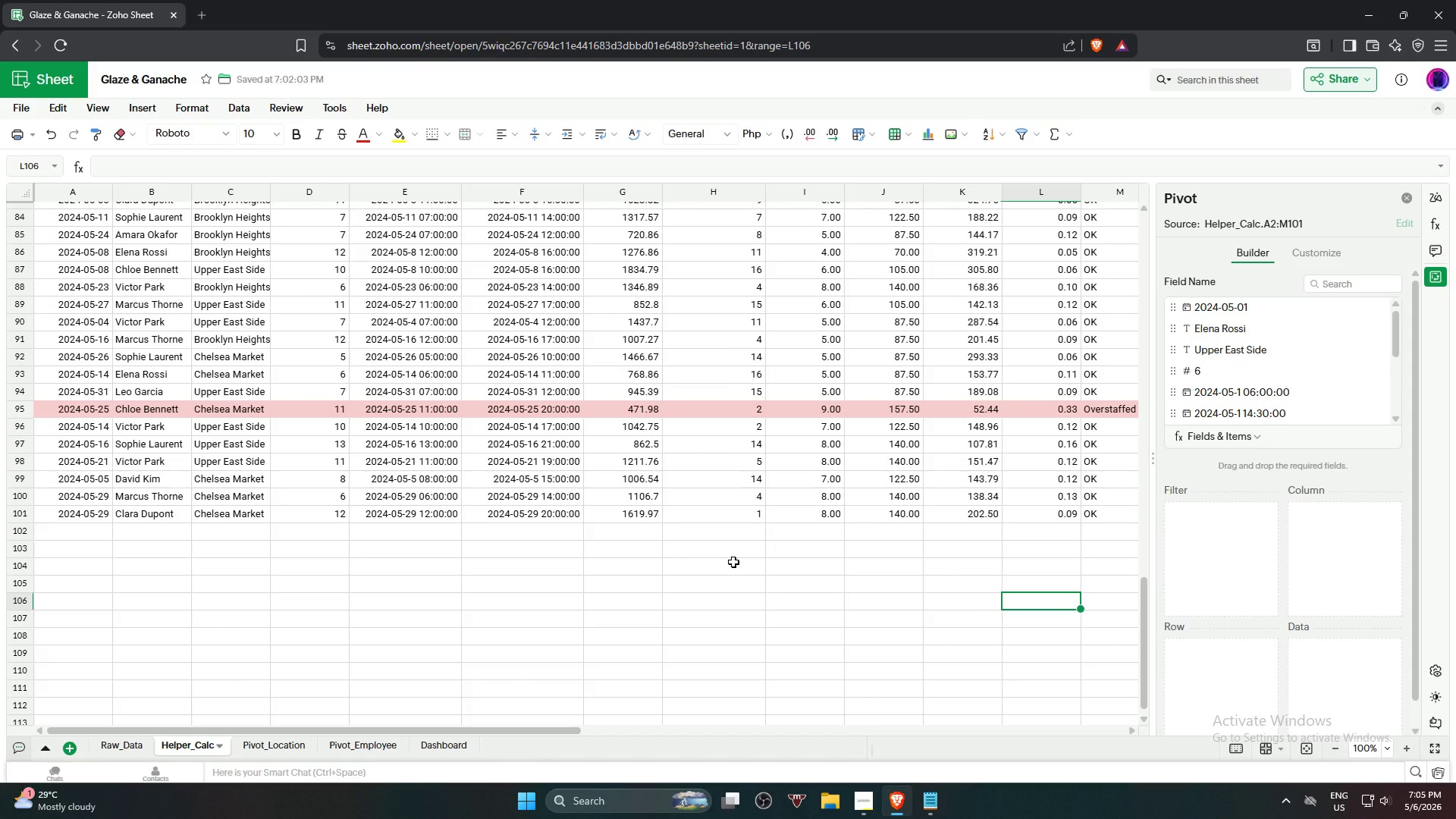 
scroll: coordinate [1338, 382], scroll_direction: up, amount: 1.0
 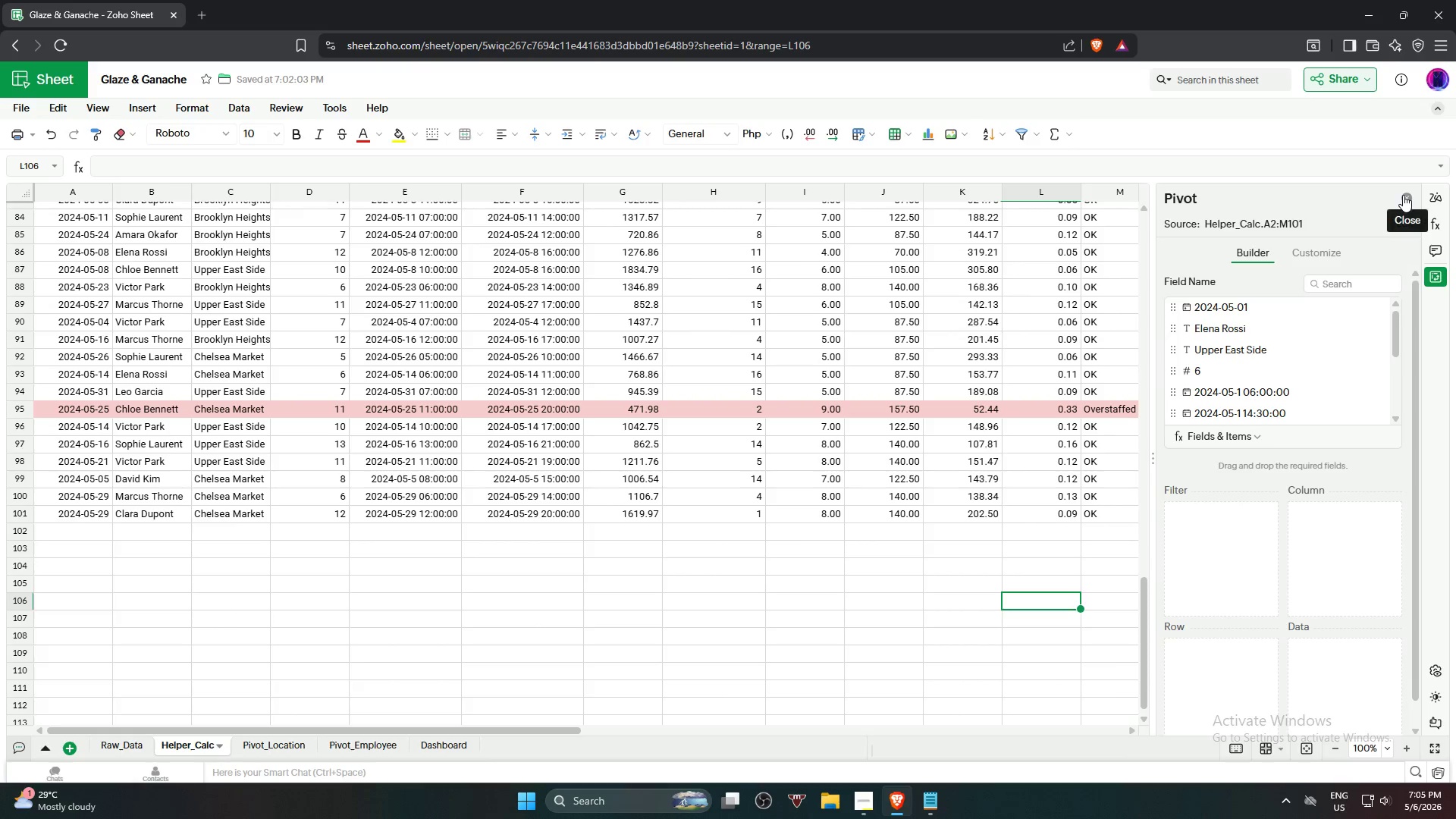 
left_click([1275, 221])
 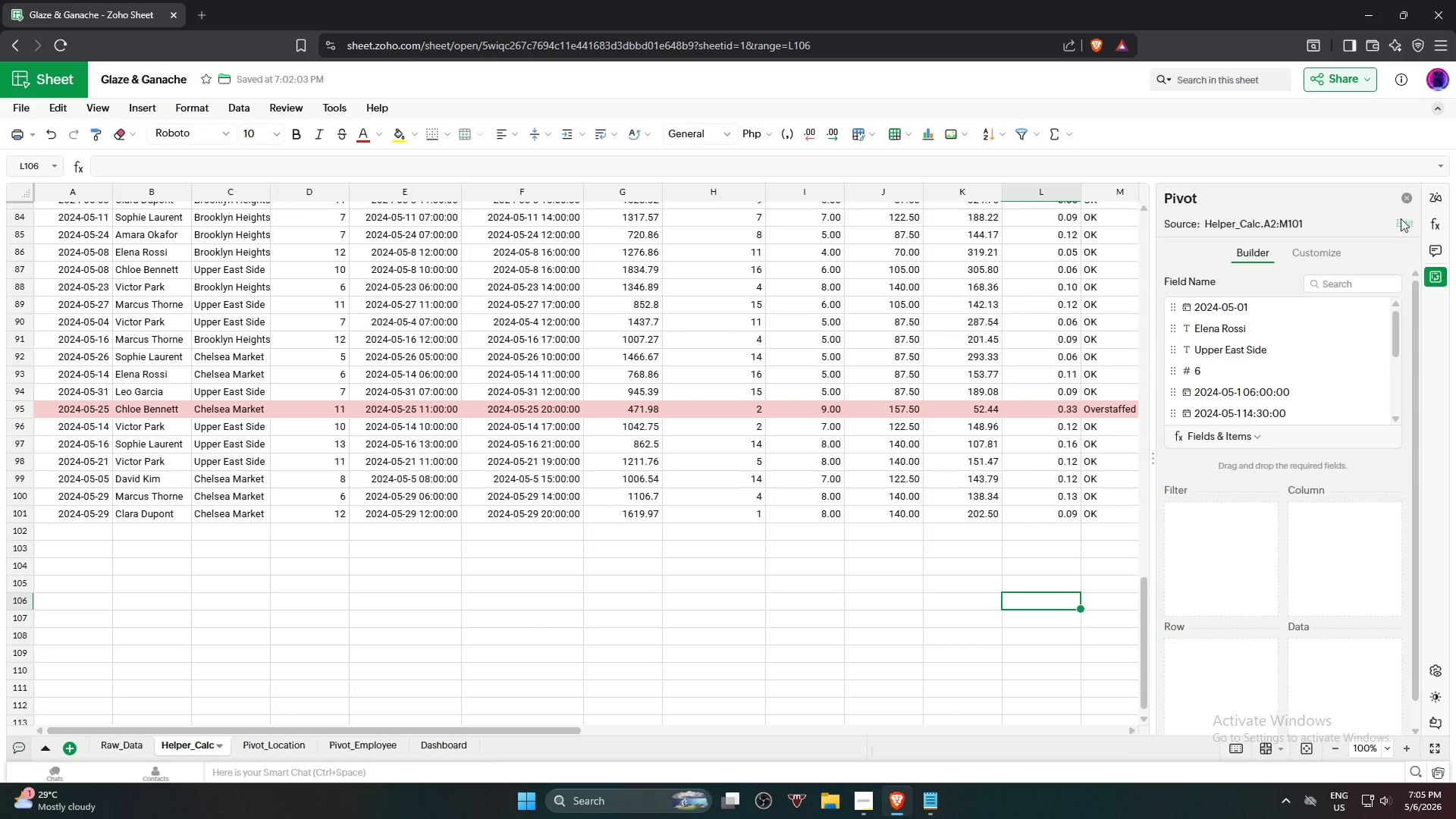 
left_click([1408, 195])
 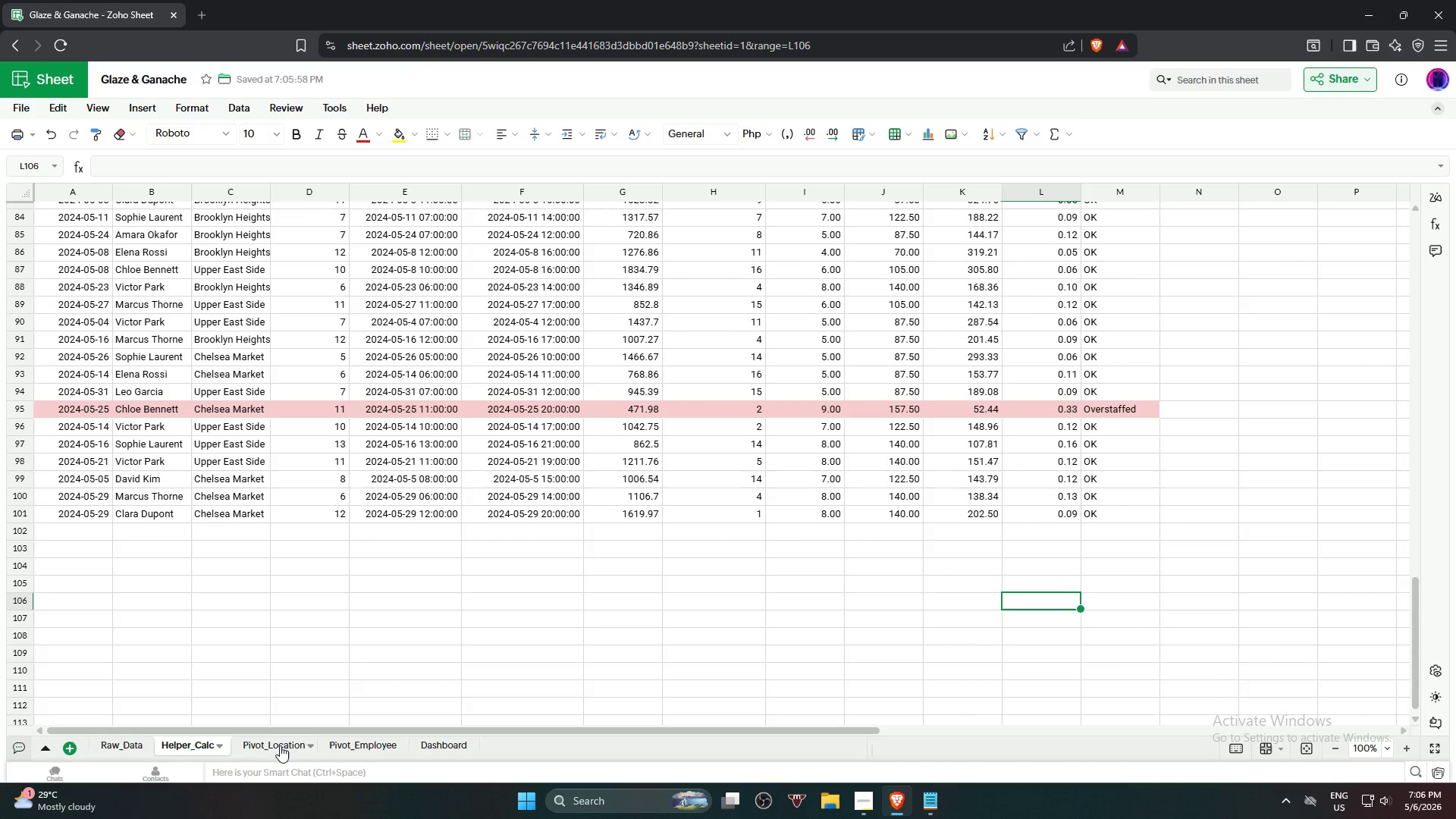 
left_click([262, 745])
 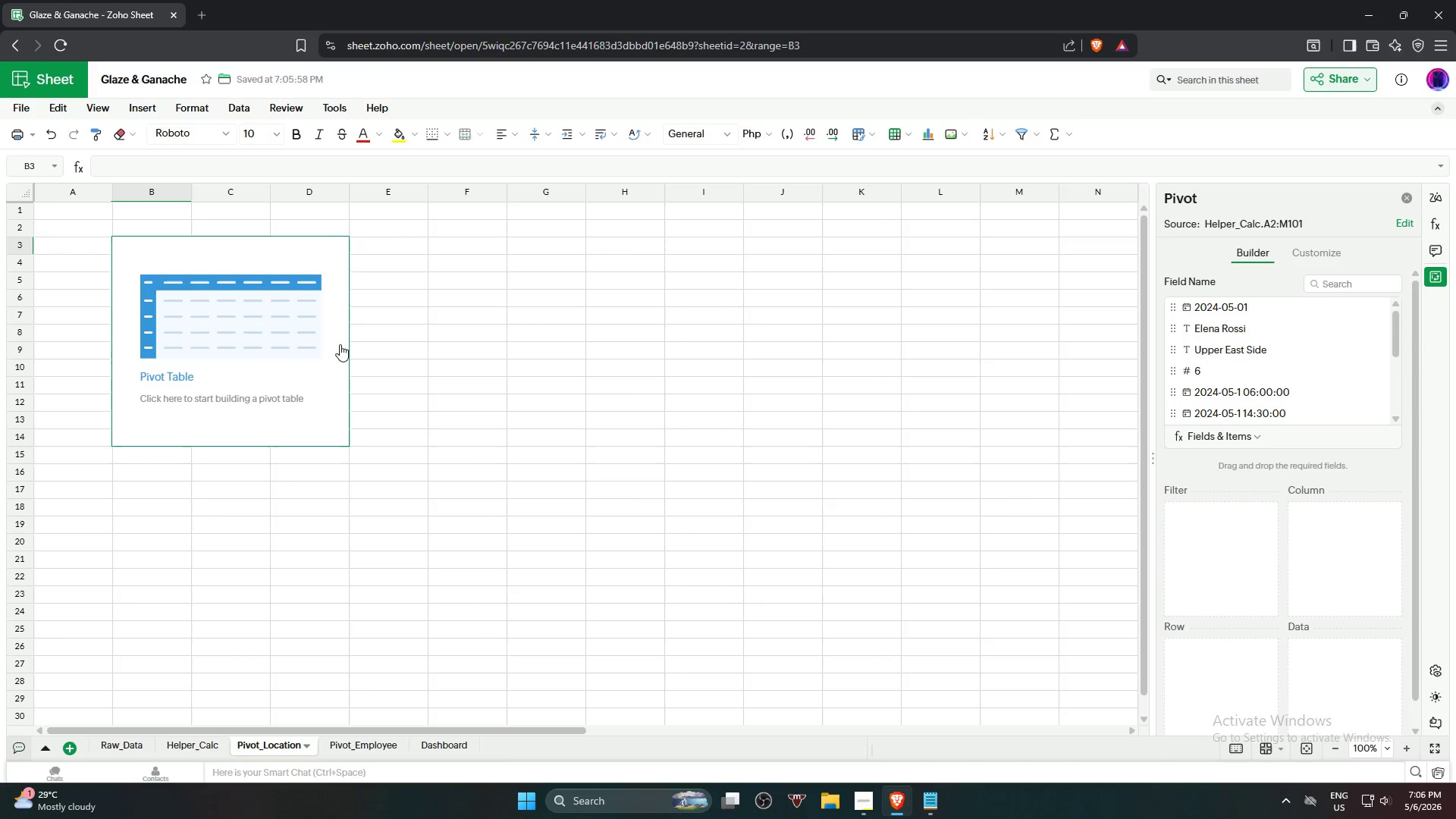 
left_click([318, 343])
 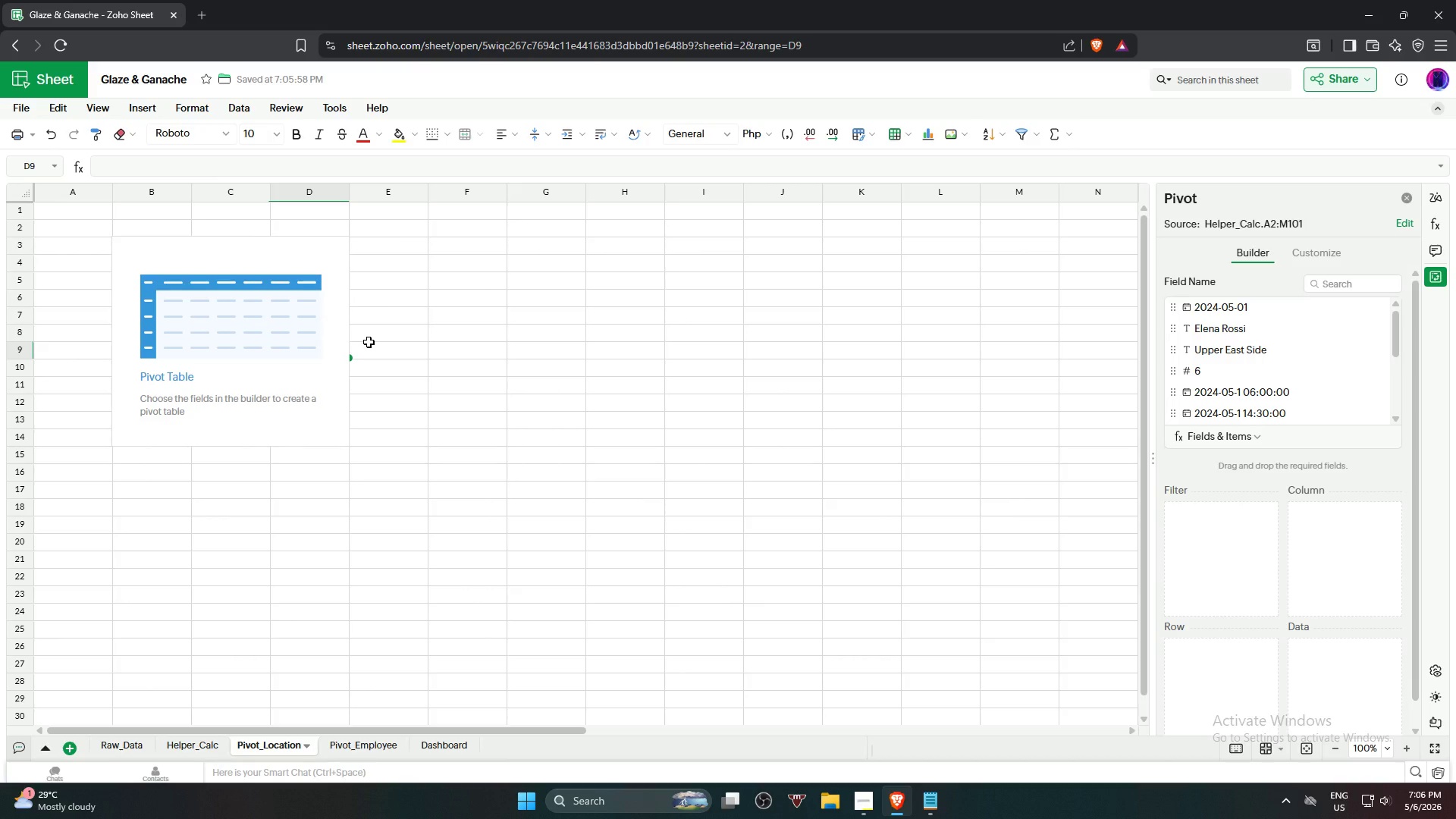 
right_click([319, 331])
 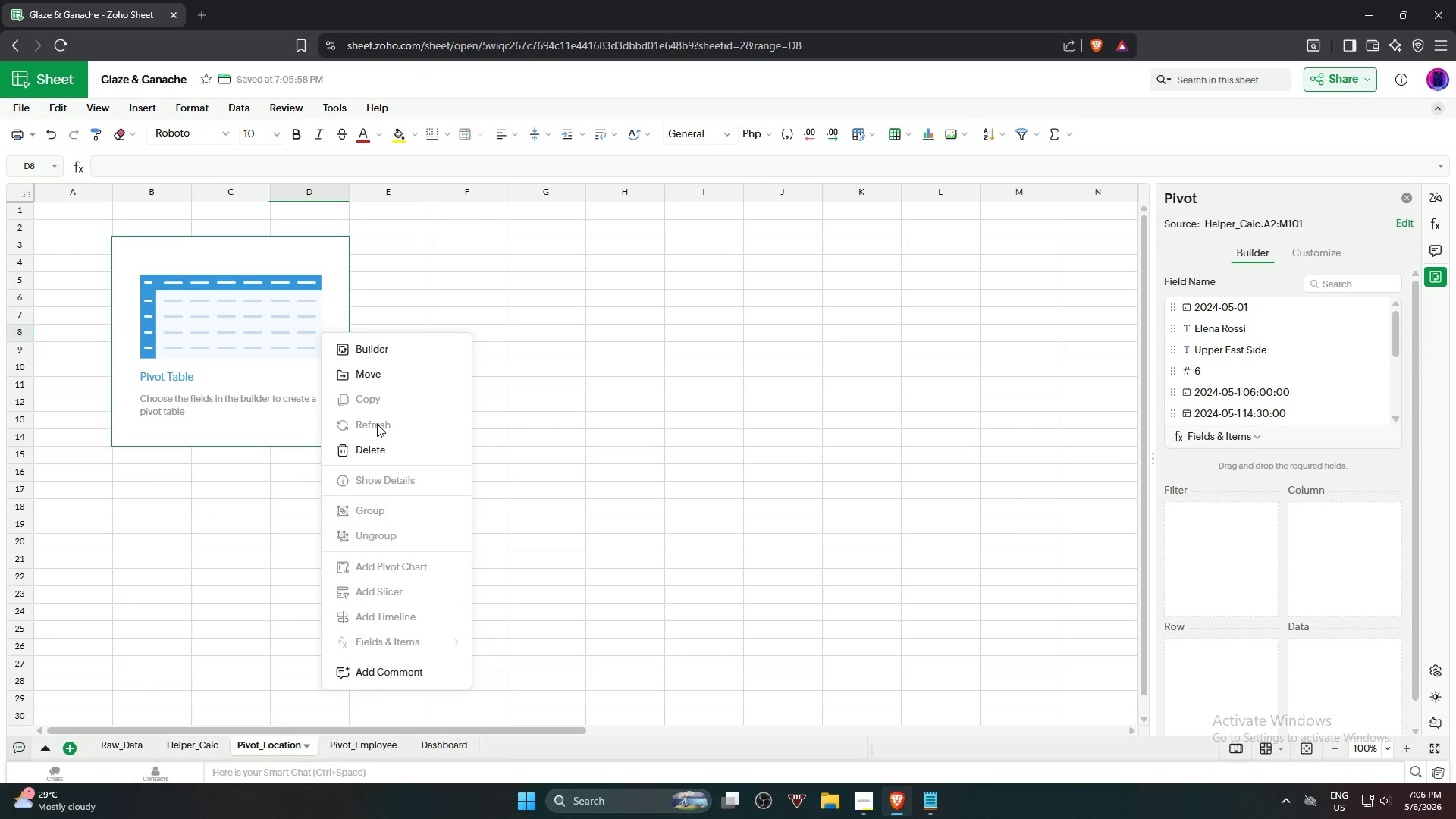 
left_click([399, 456])
 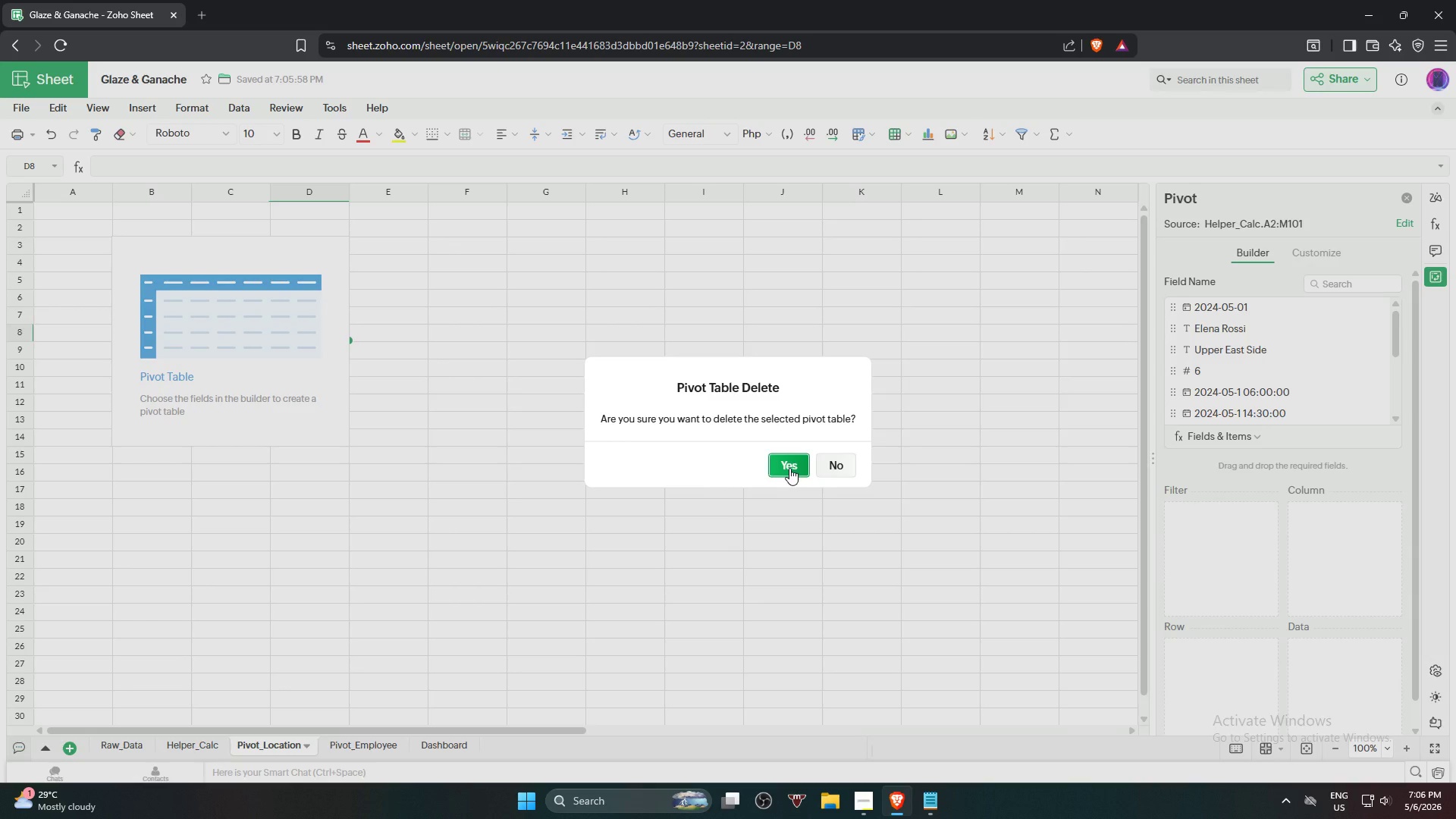 
left_click([789, 468])
 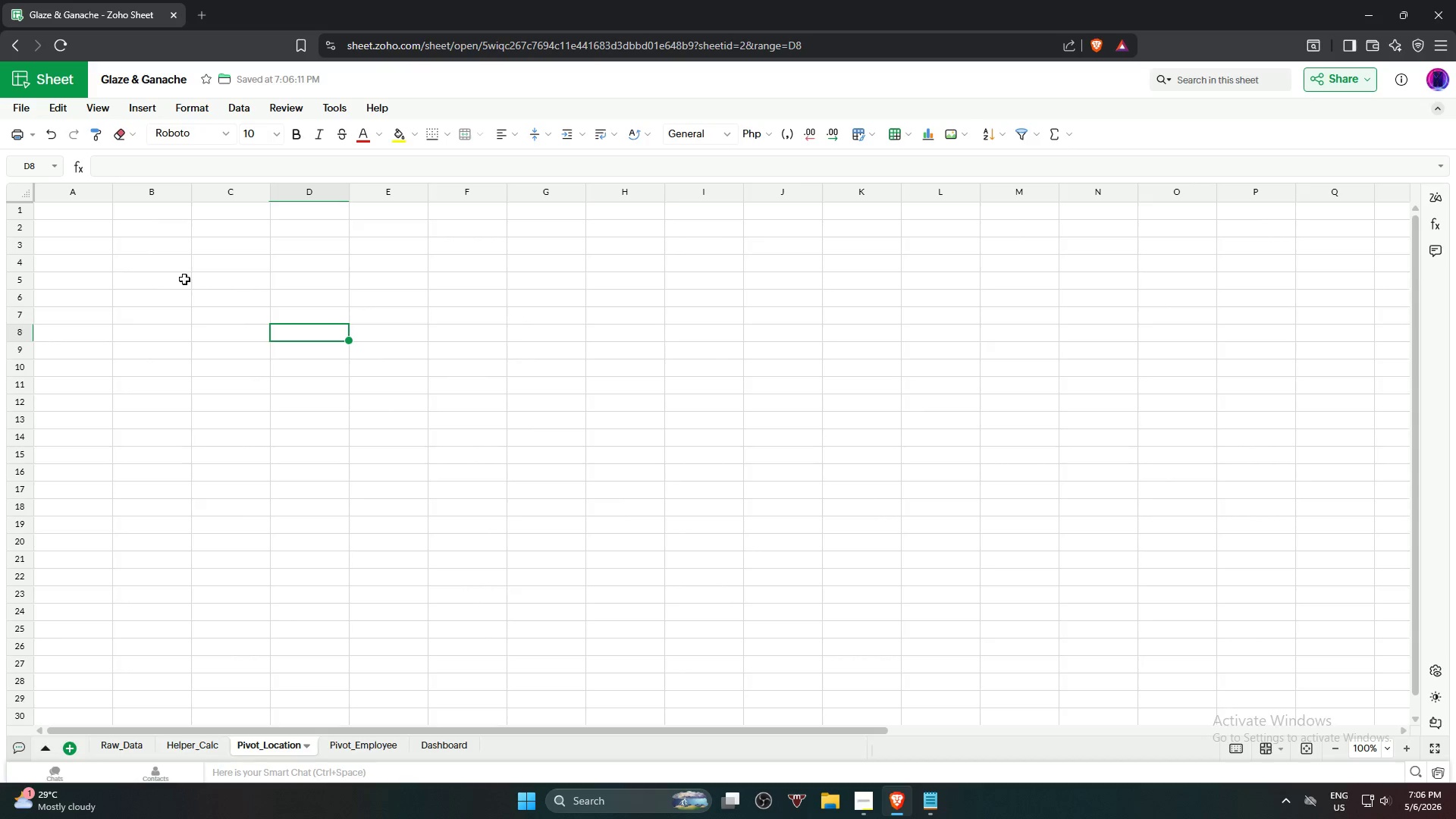 
left_click([162, 252])
 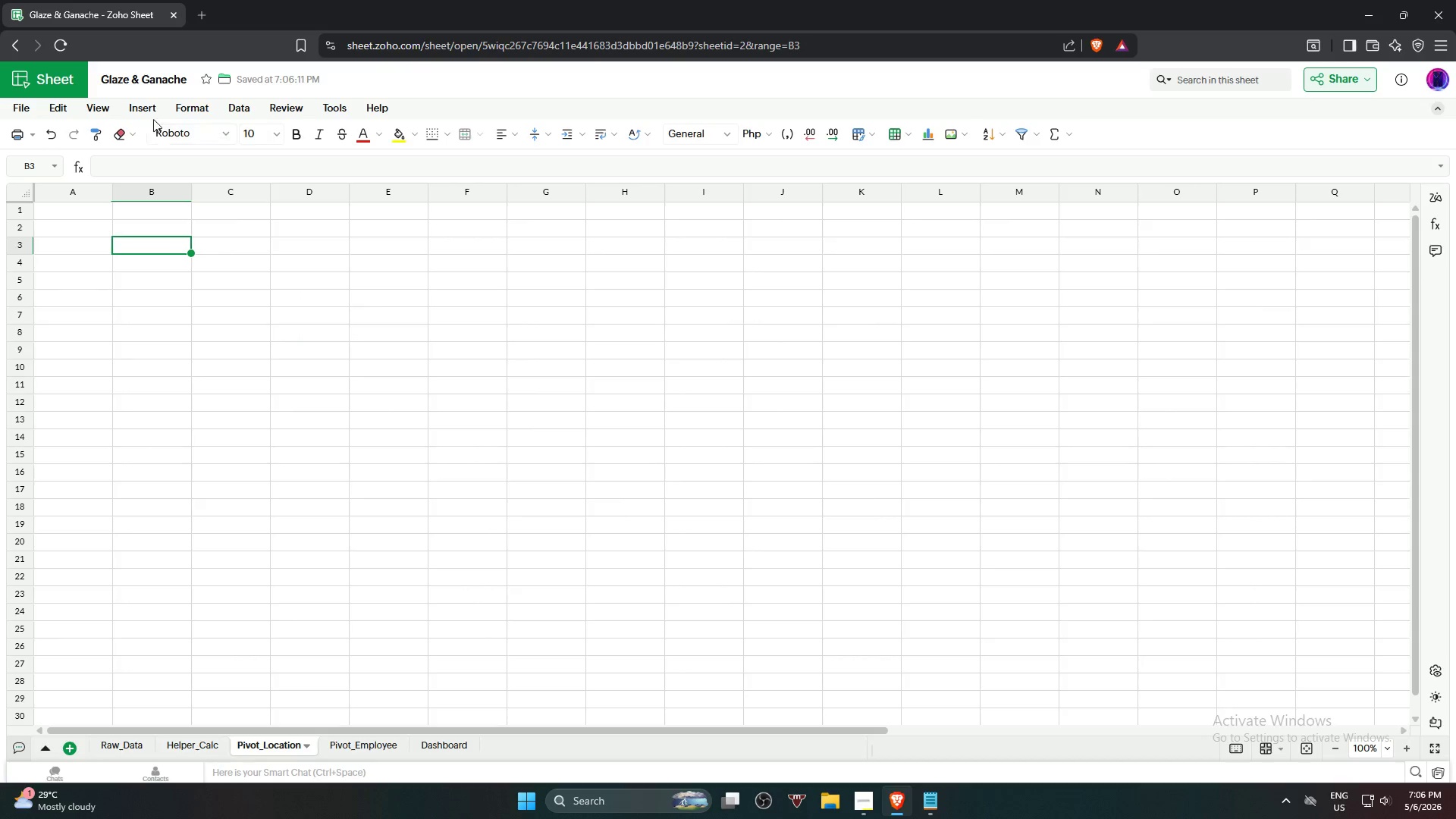 
left_click([153, 114])
 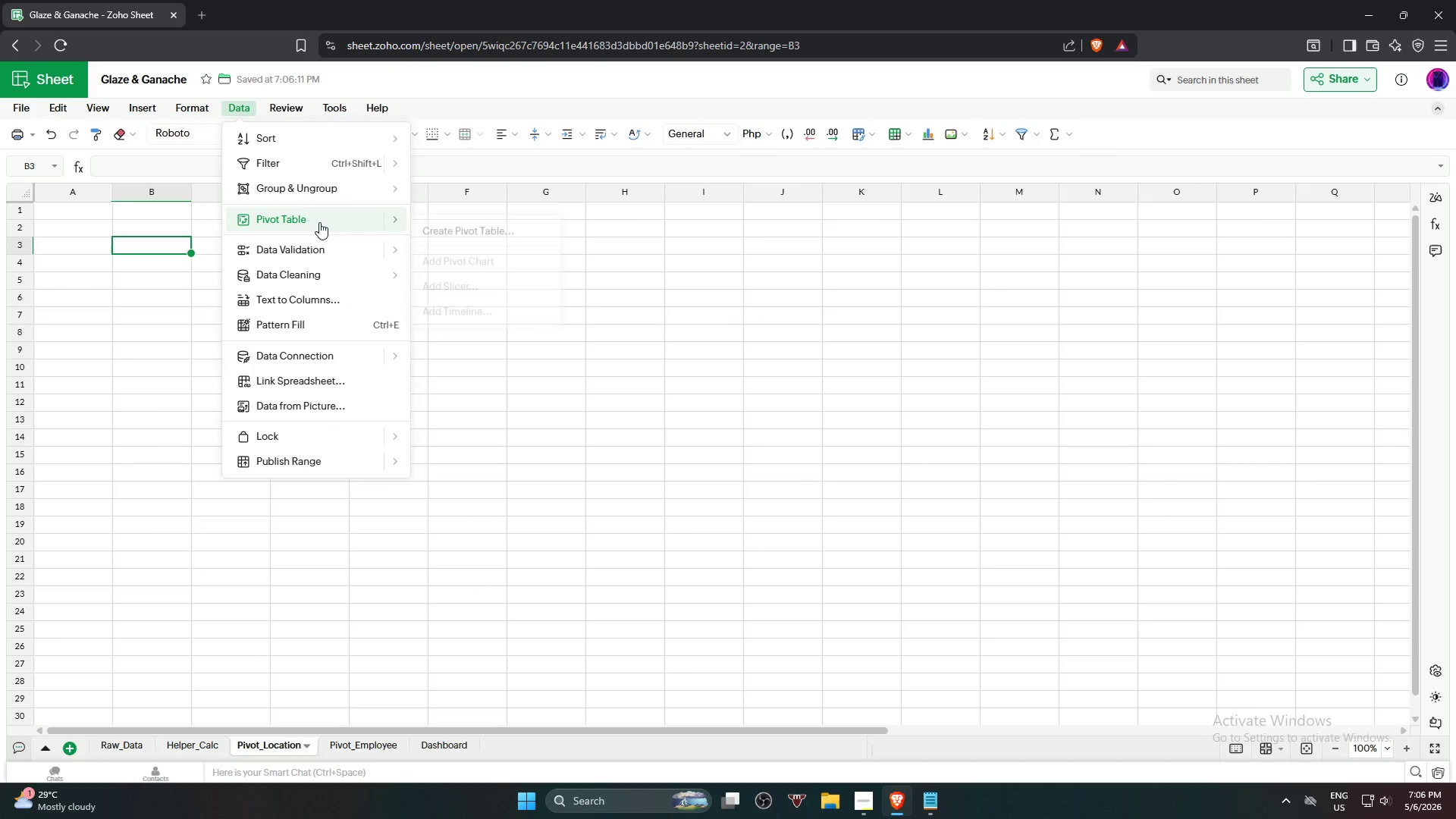 
left_click([444, 230])
 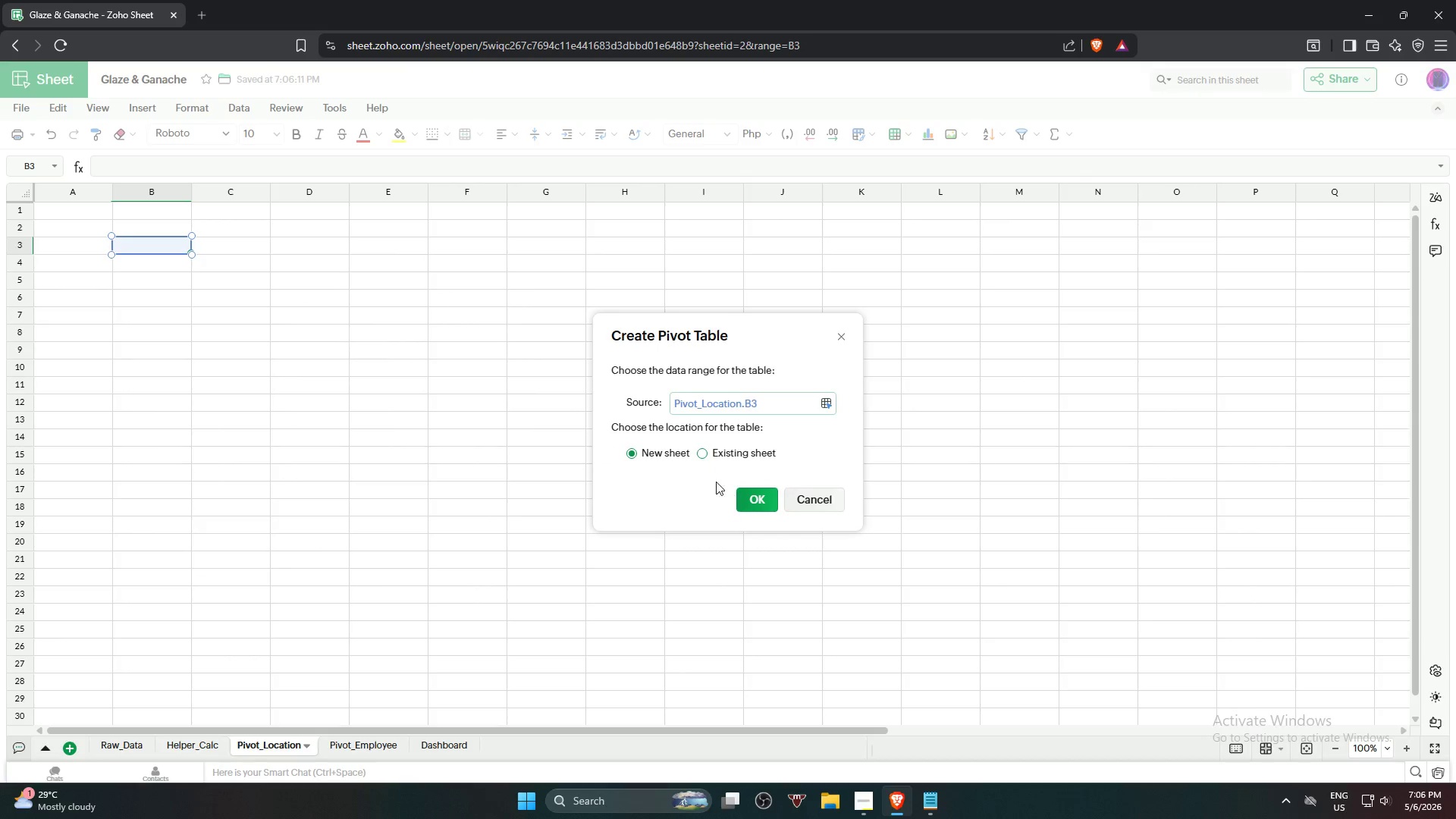 
left_click([717, 452])
 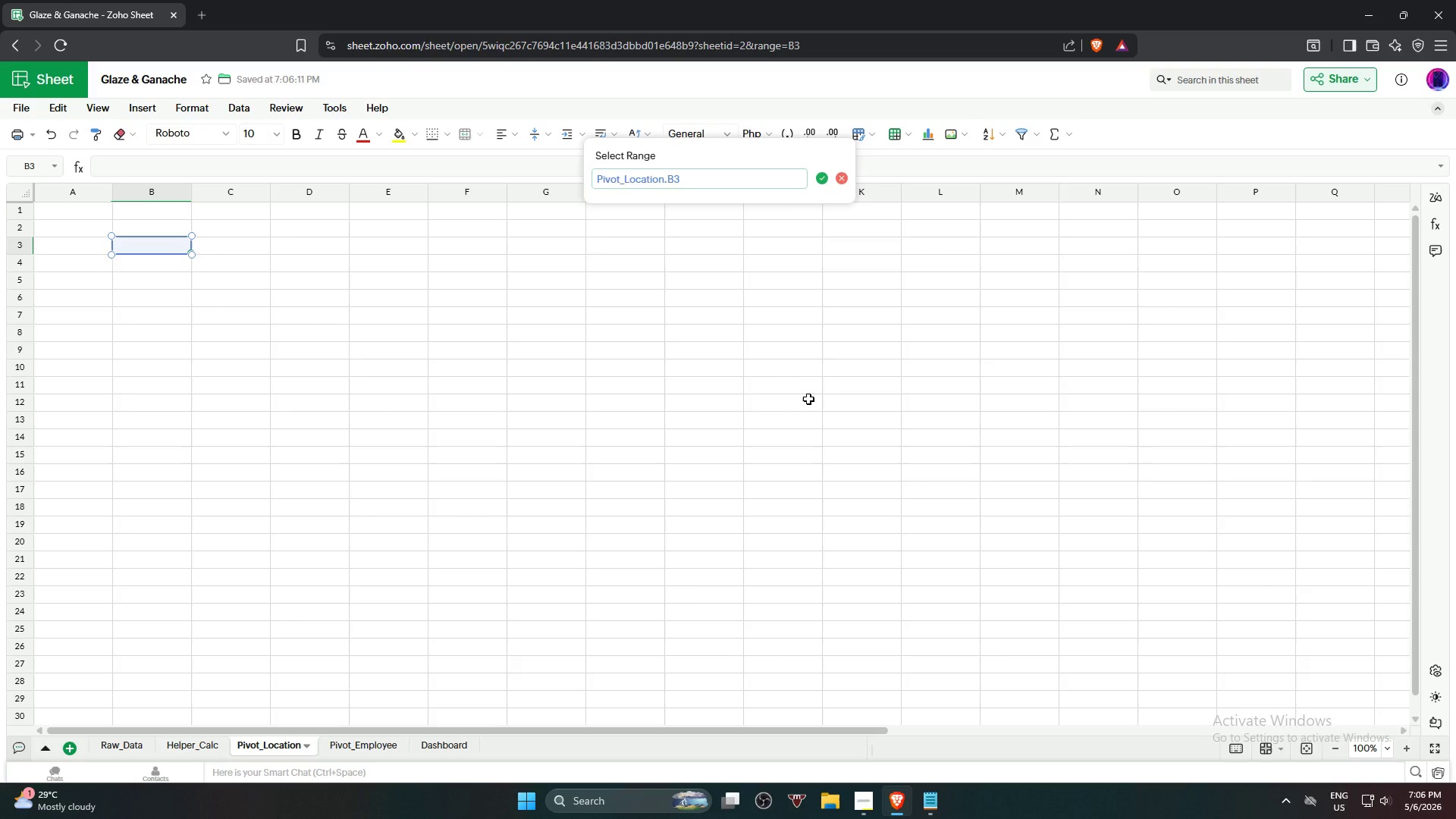 
hold_key(key=Backspace, duration=1.19)
 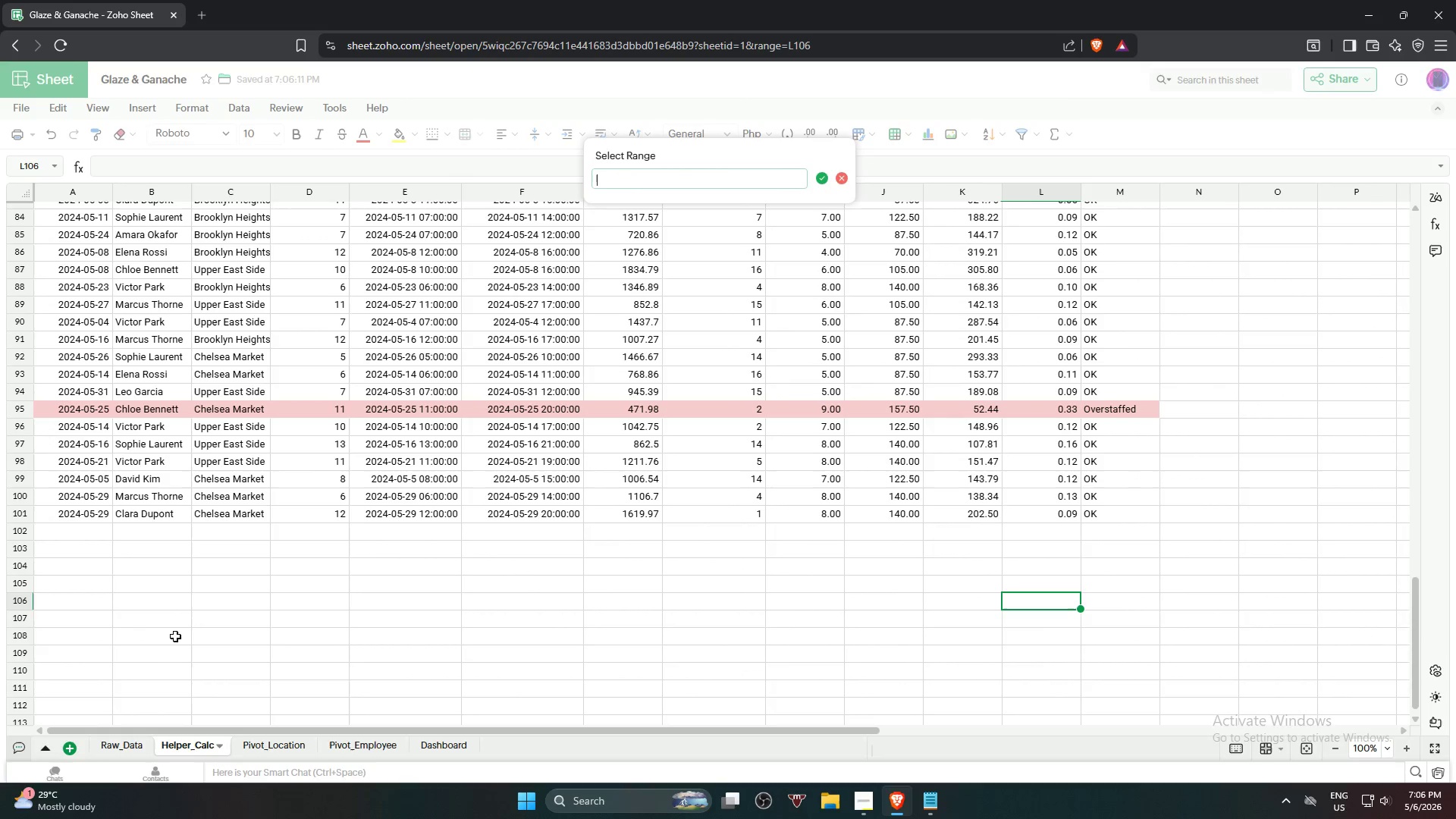 
scroll: coordinate [205, 347], scroll_direction: up, amount: 23.0
 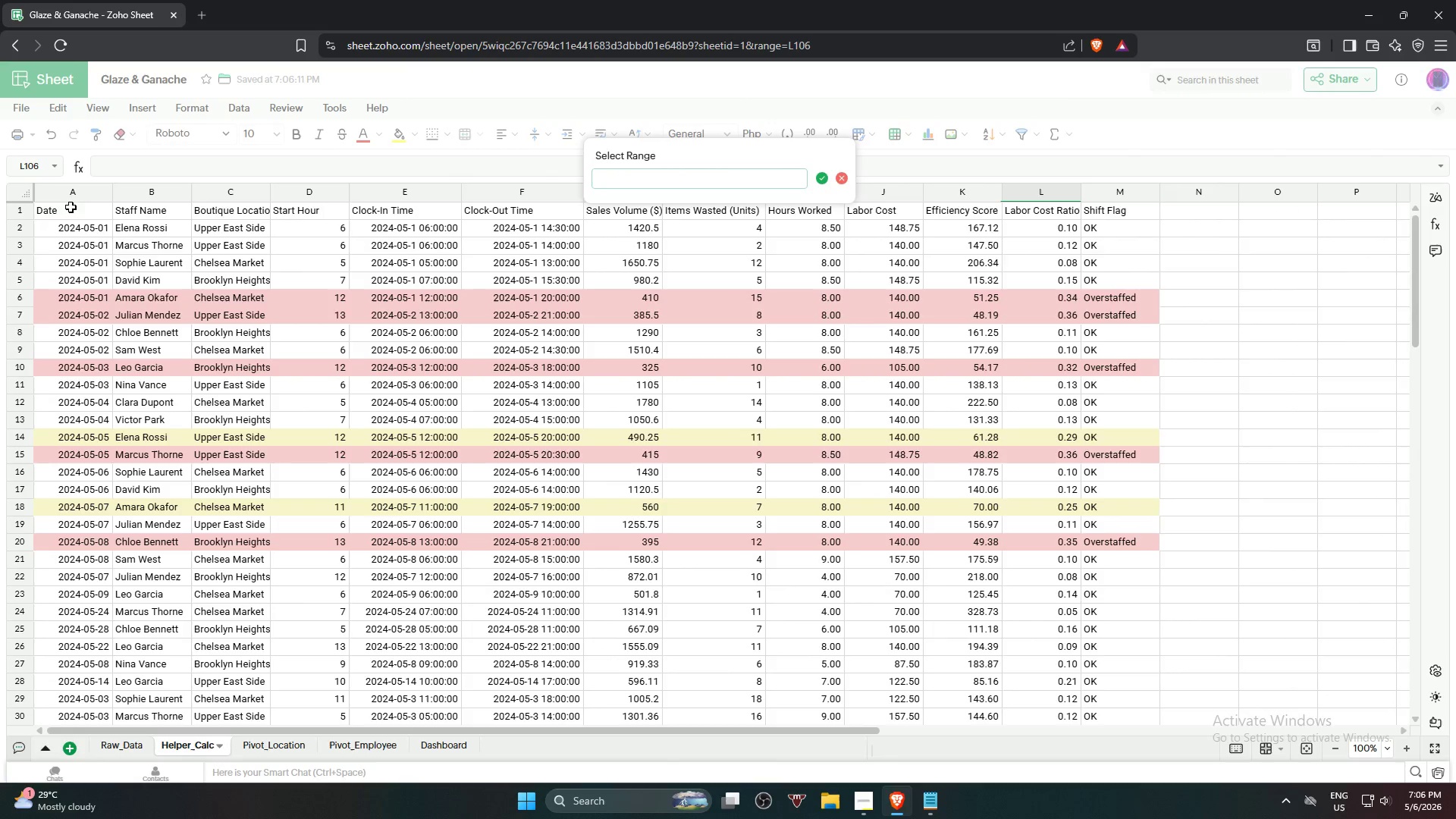 
left_click([70, 209])
 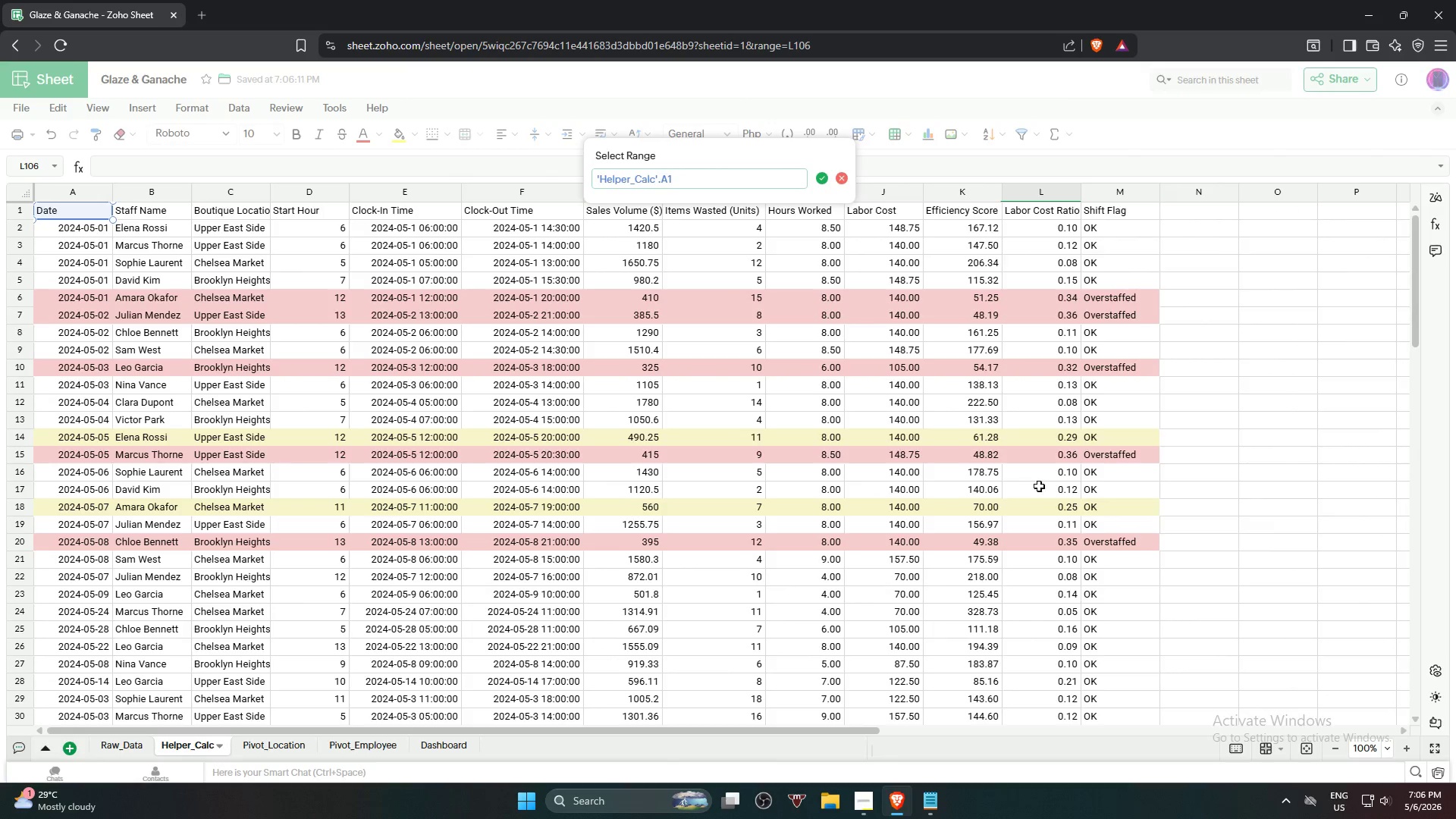 
scroll: coordinate [1103, 576], scroll_direction: down, amount: 19.0
 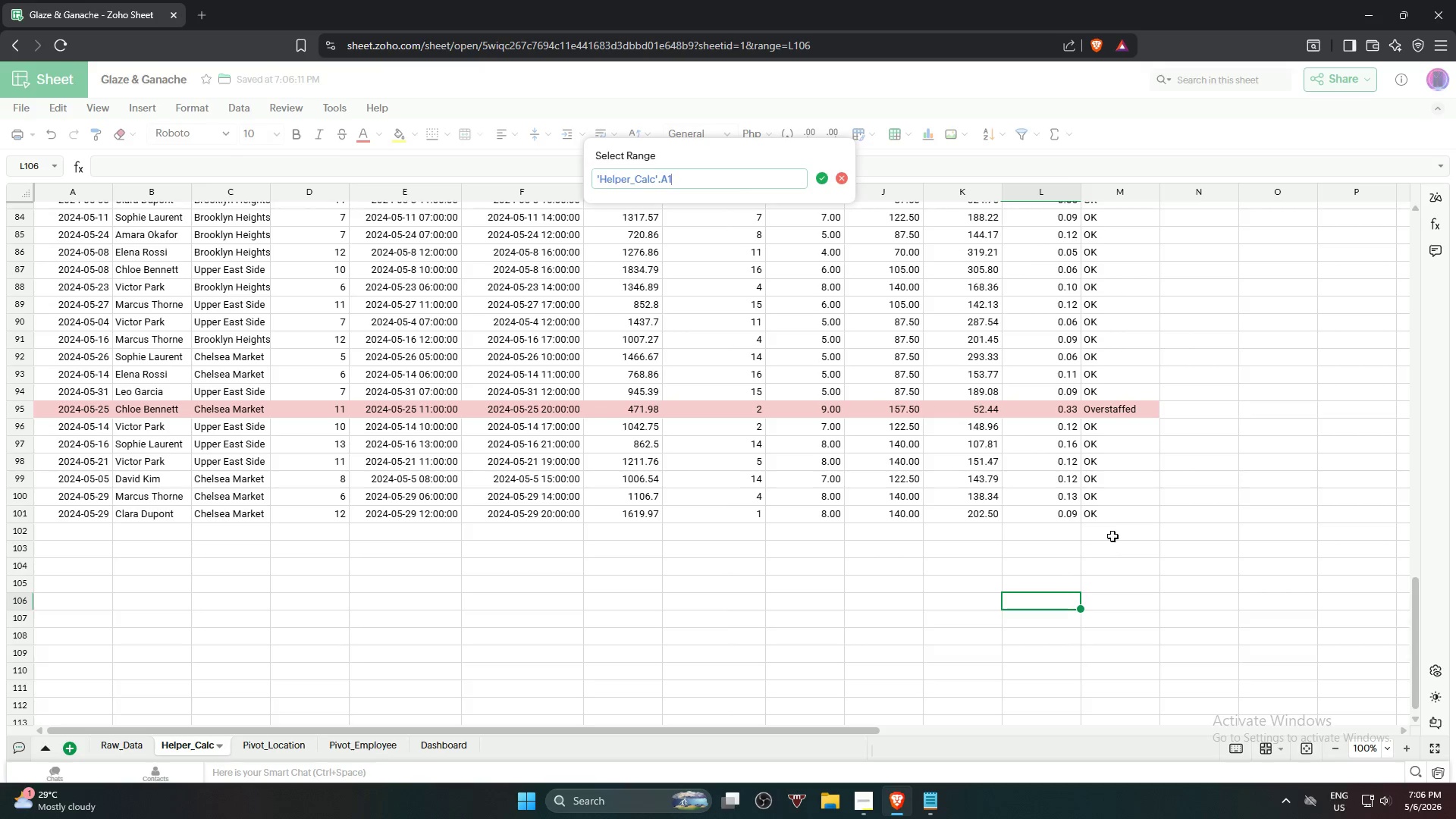 
hold_key(key=ShiftLeft, duration=1.34)
left_click([1122, 517])
 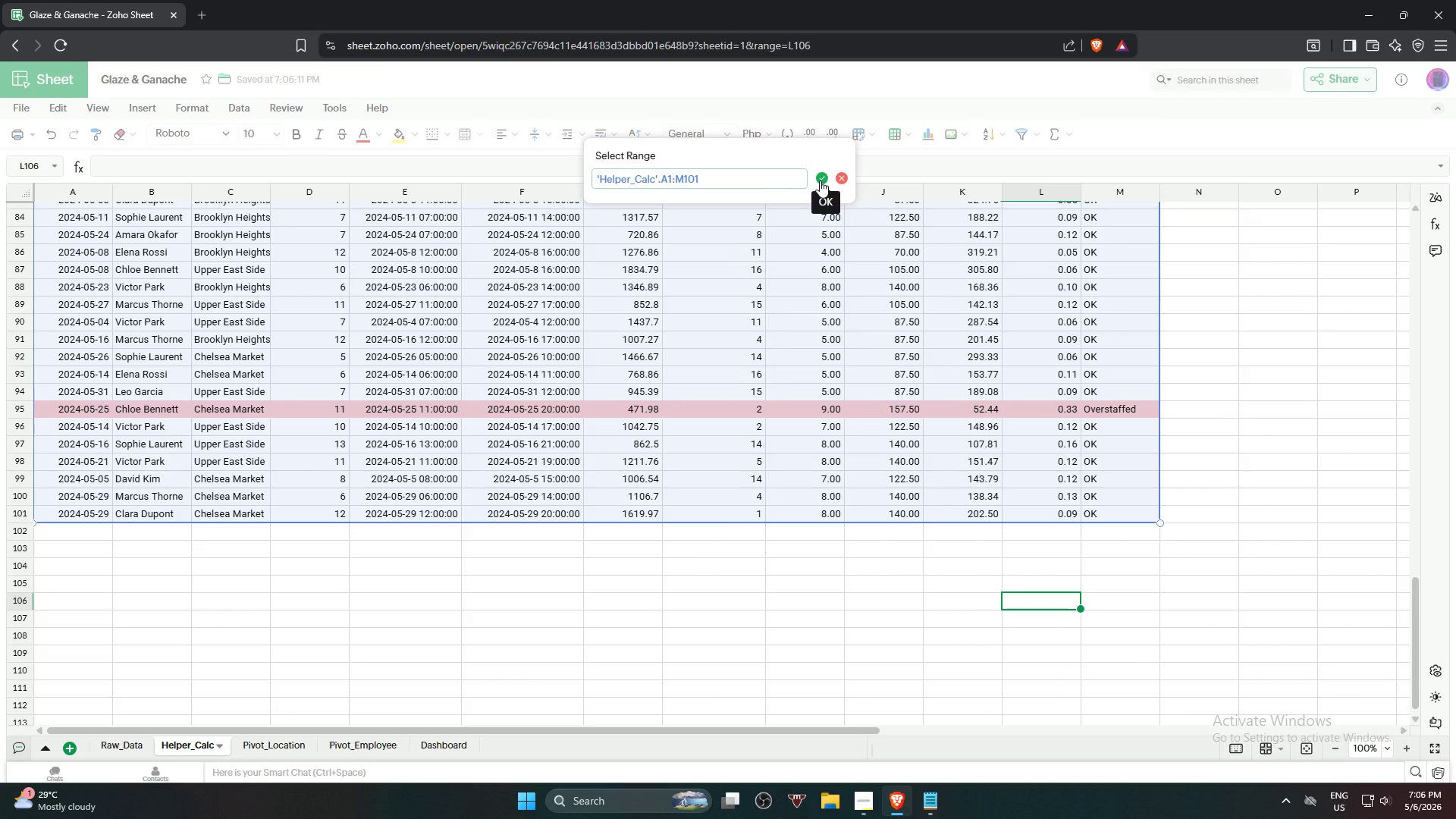 
left_click([820, 180])
 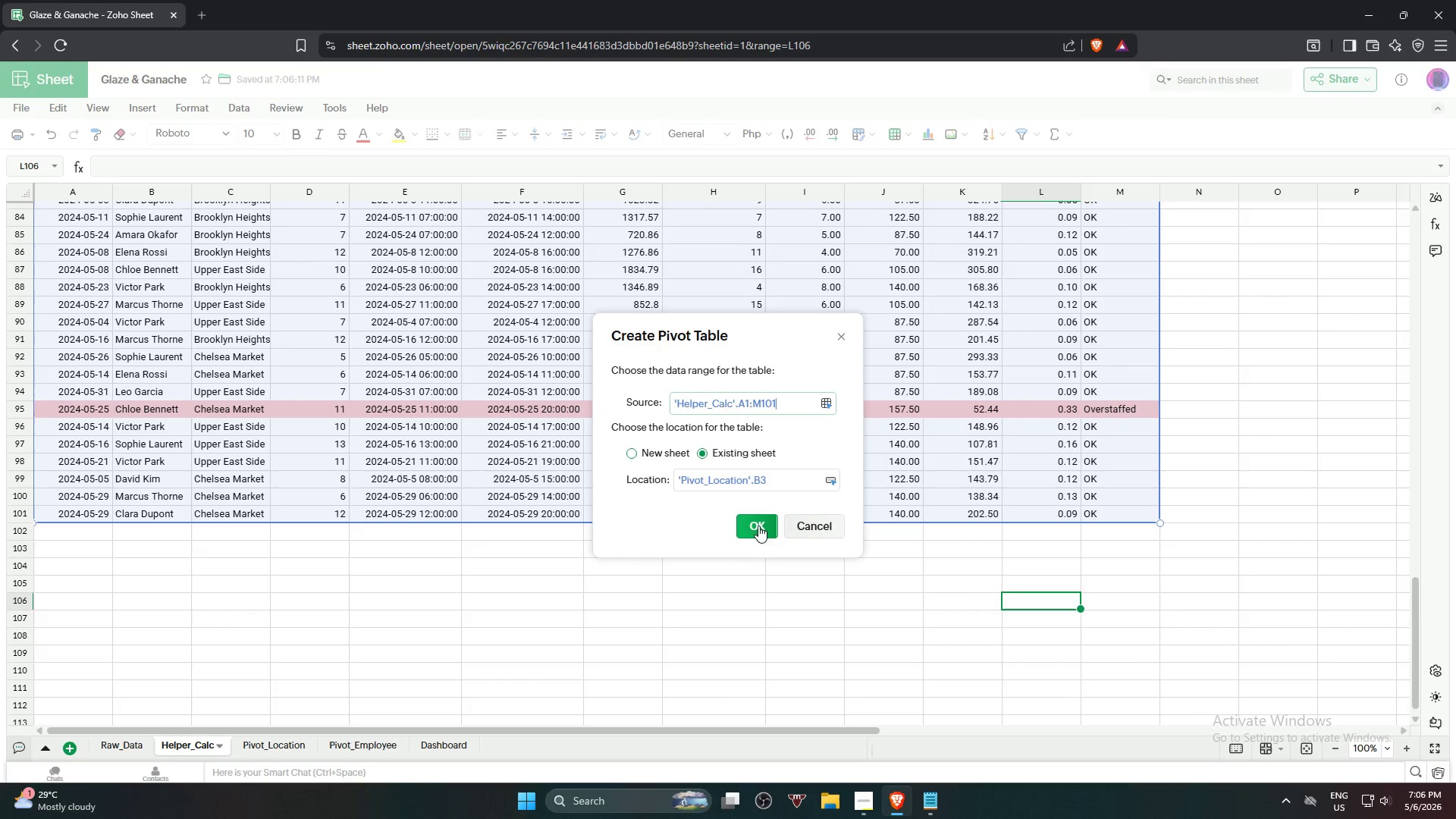 
left_click([758, 526])
 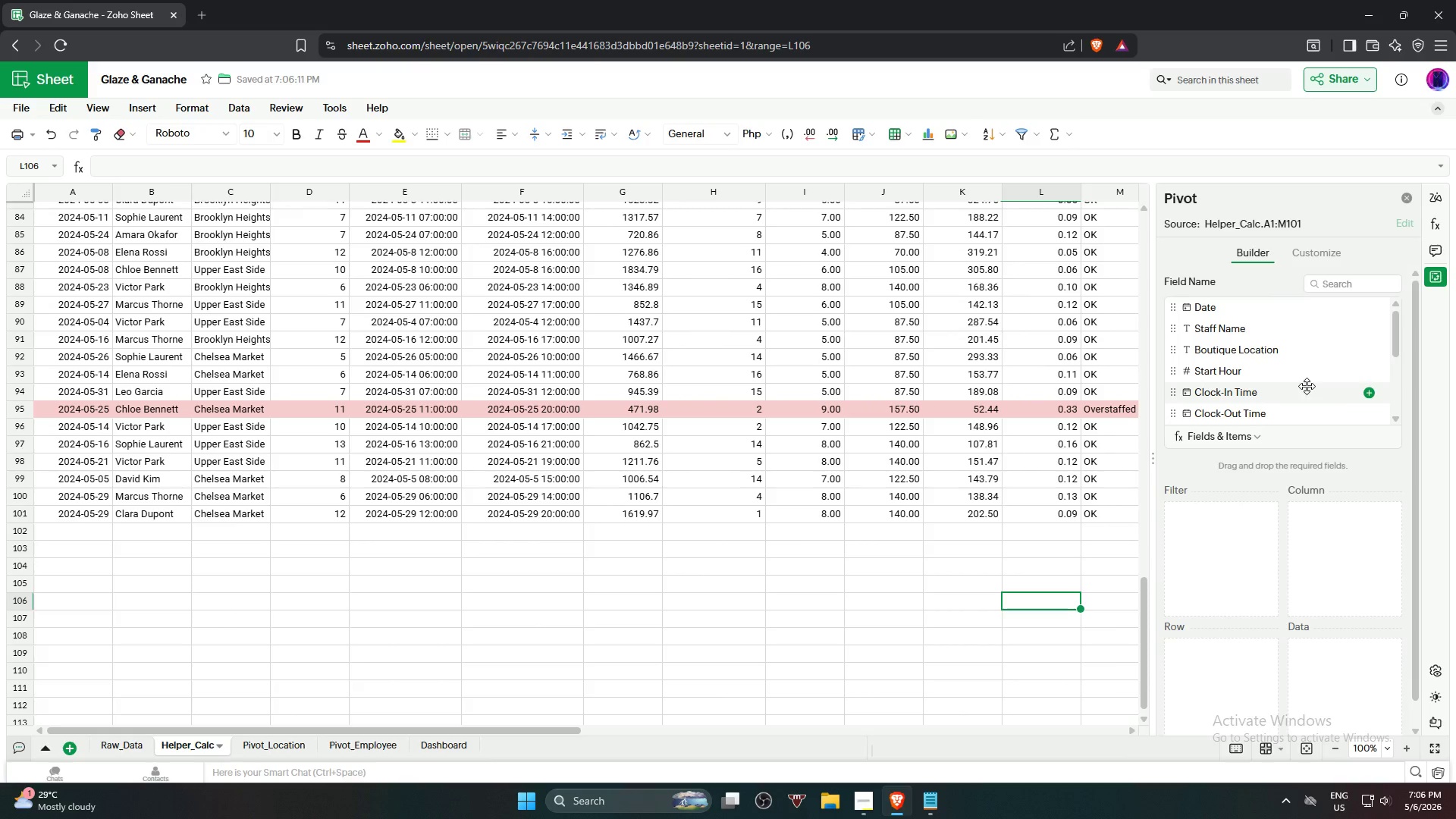 
wait(11.53)
 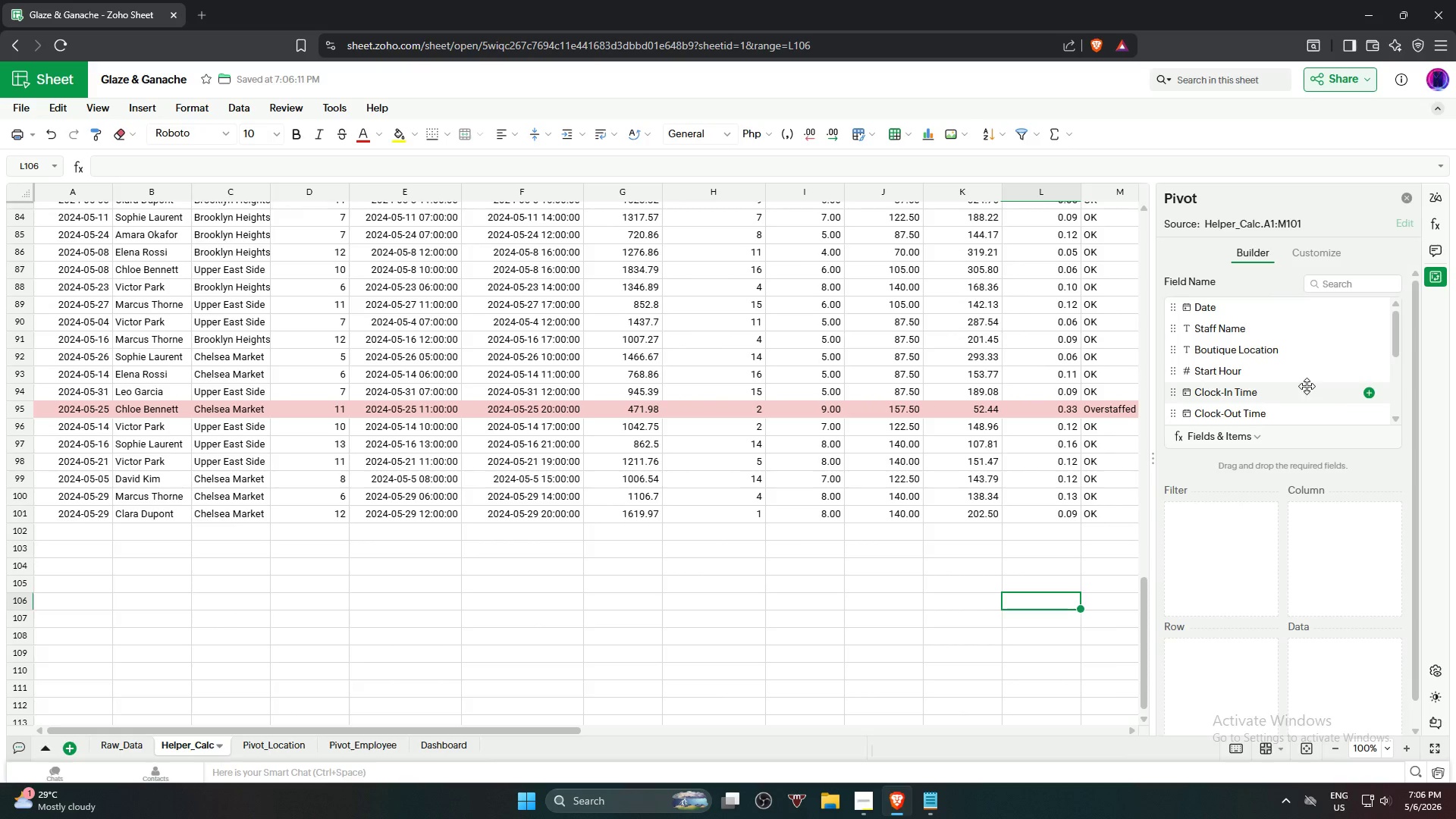 
left_click_drag(start_coordinate=[1299, 351], to_coordinate=[1242, 661])
 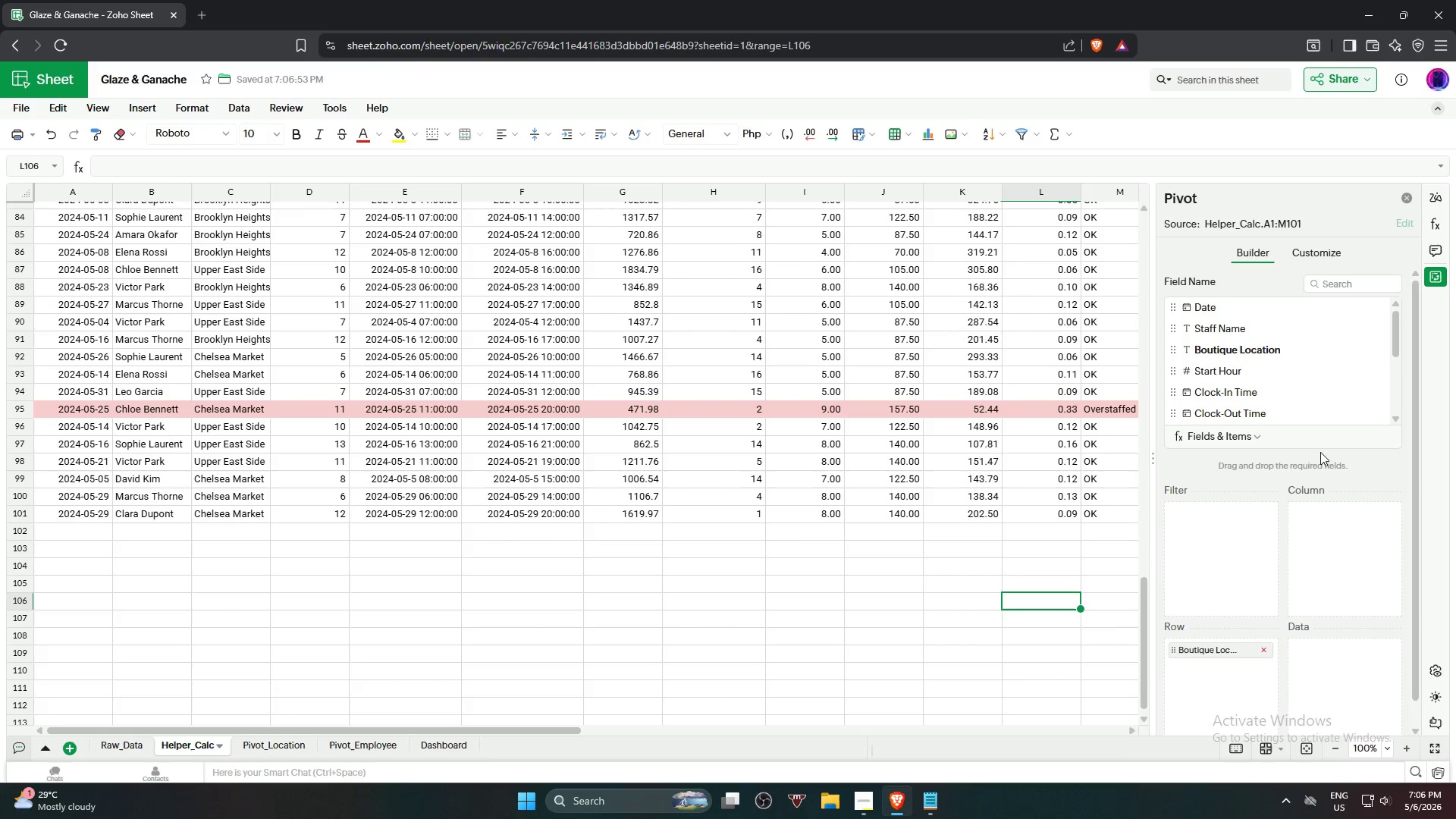 
wait(6.11)
 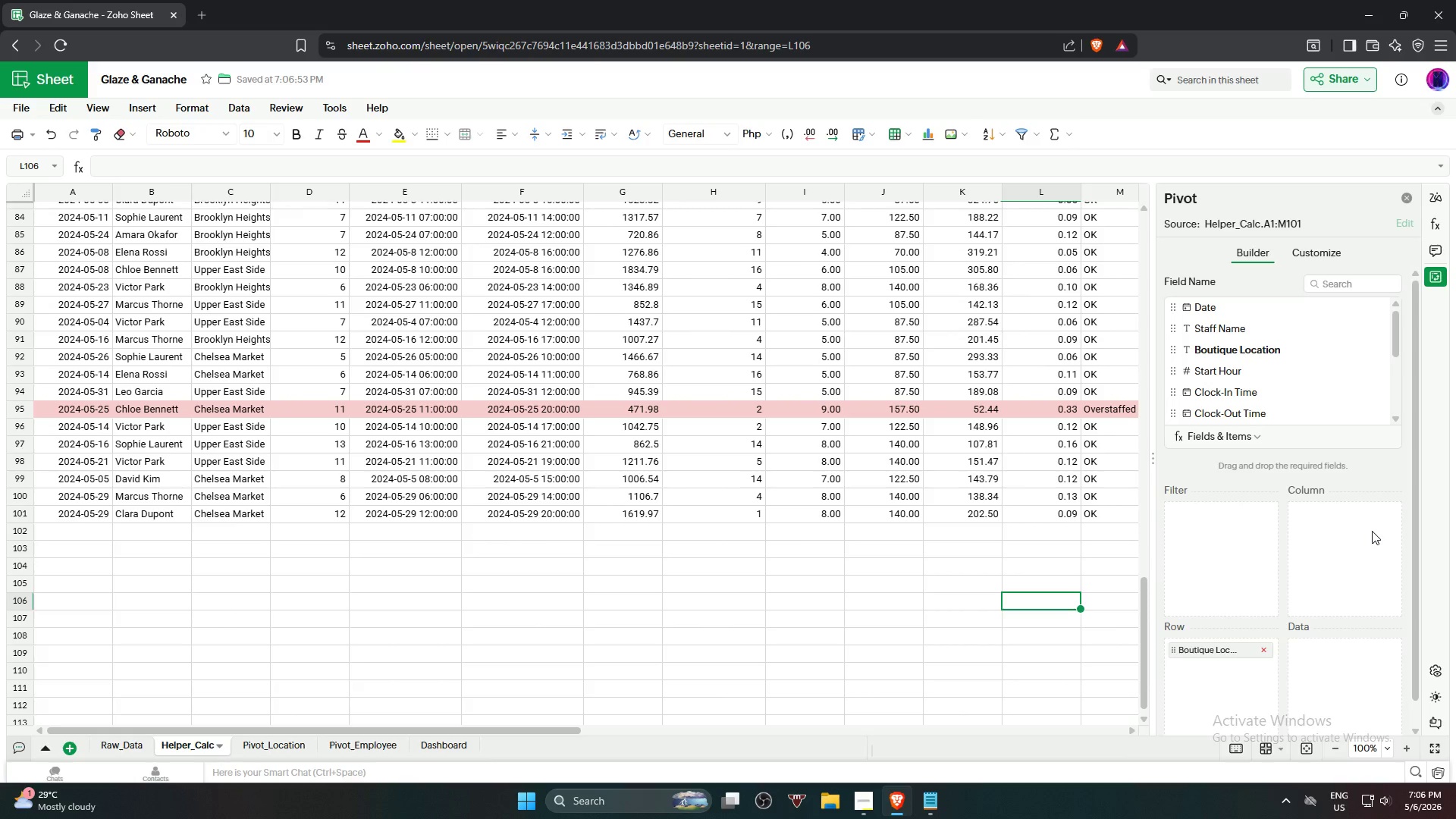 
scroll: coordinate [1283, 378], scroll_direction: down, amount: 1.0
 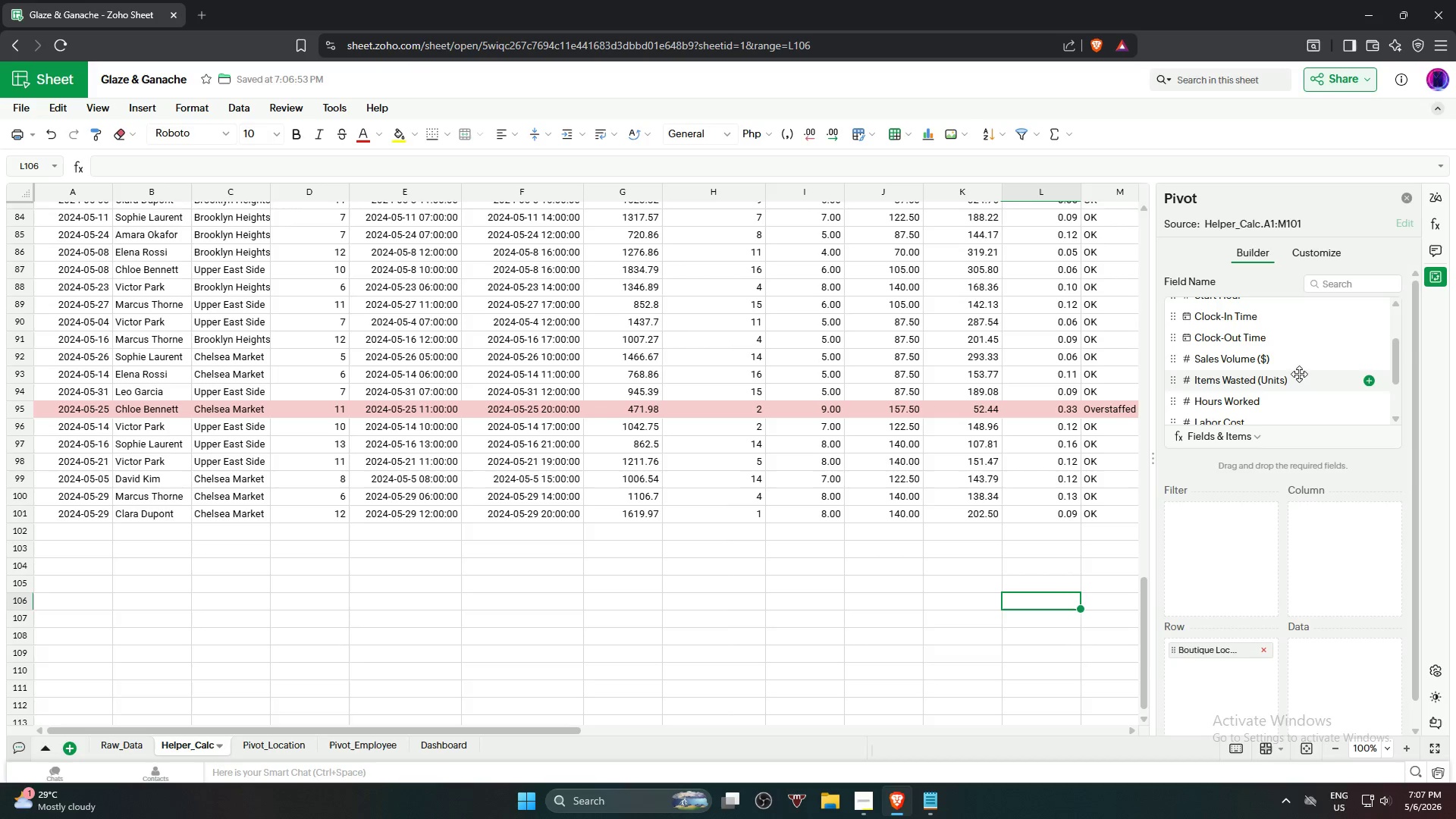 
wait(9.81)
 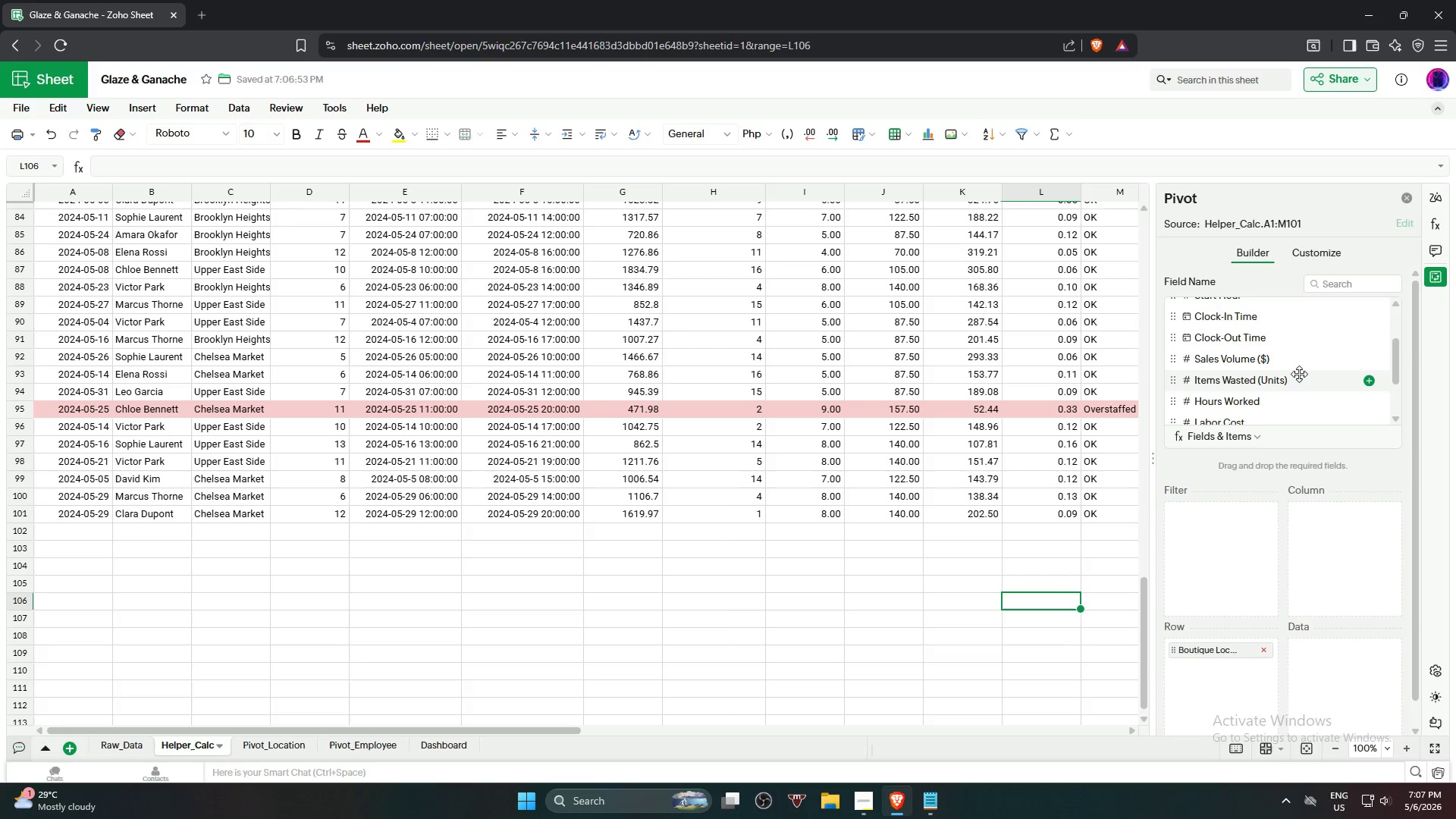 
scroll: coordinate [887, 406], scroll_direction: up, amount: 25.0
 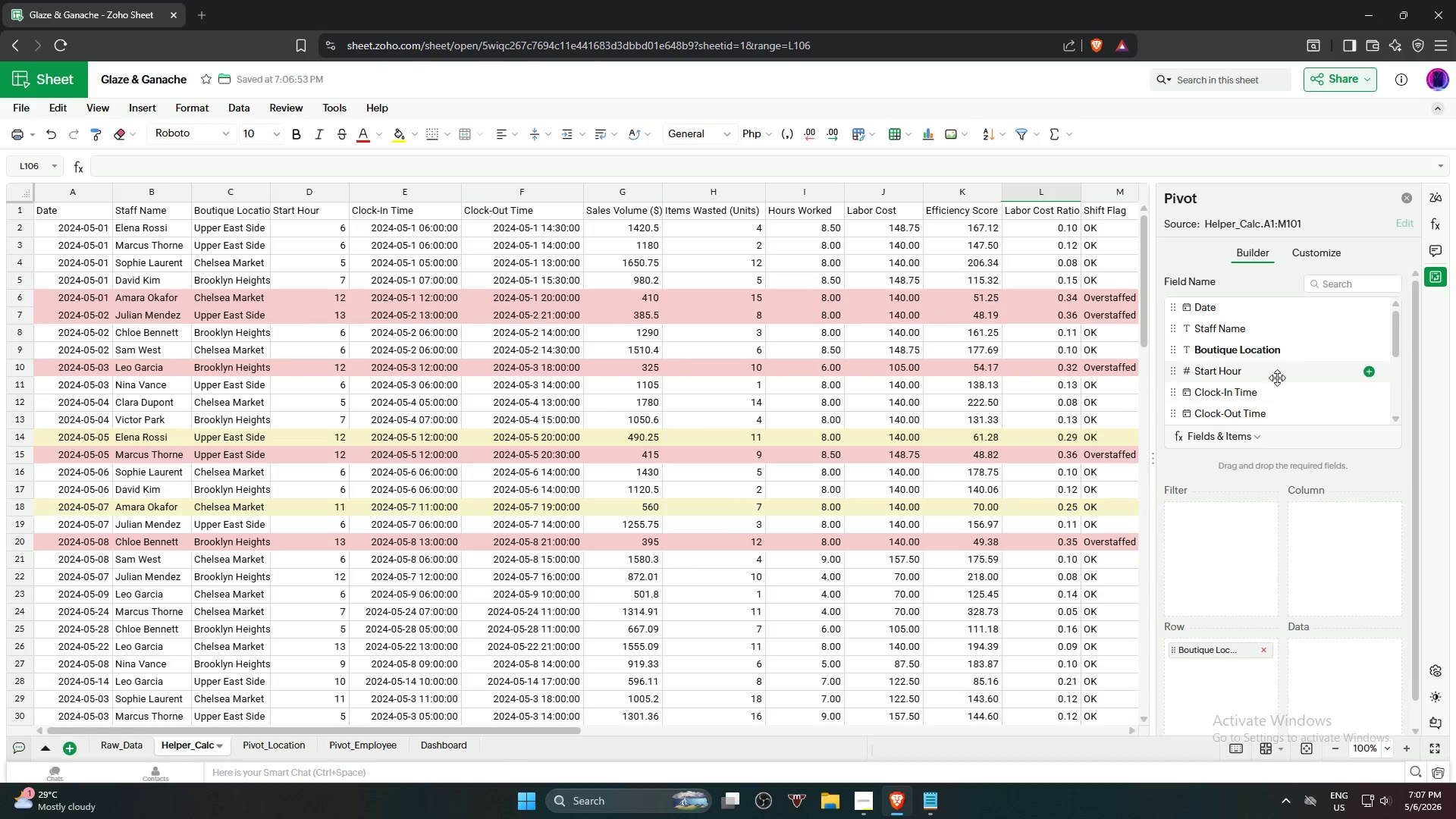 
scroll: coordinate [1339, 355], scroll_direction: down, amount: 1.0
 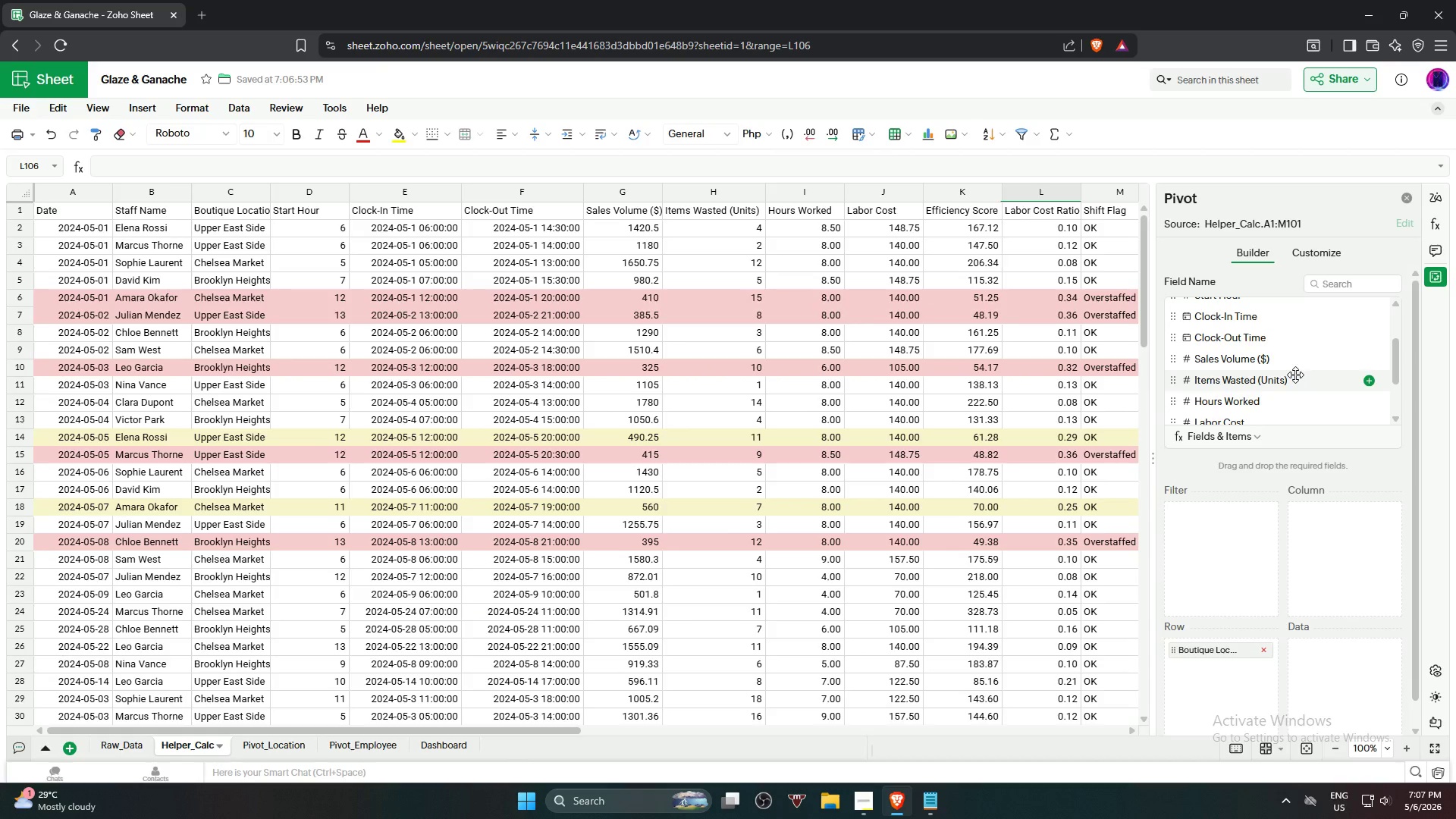 
wait(5.78)
 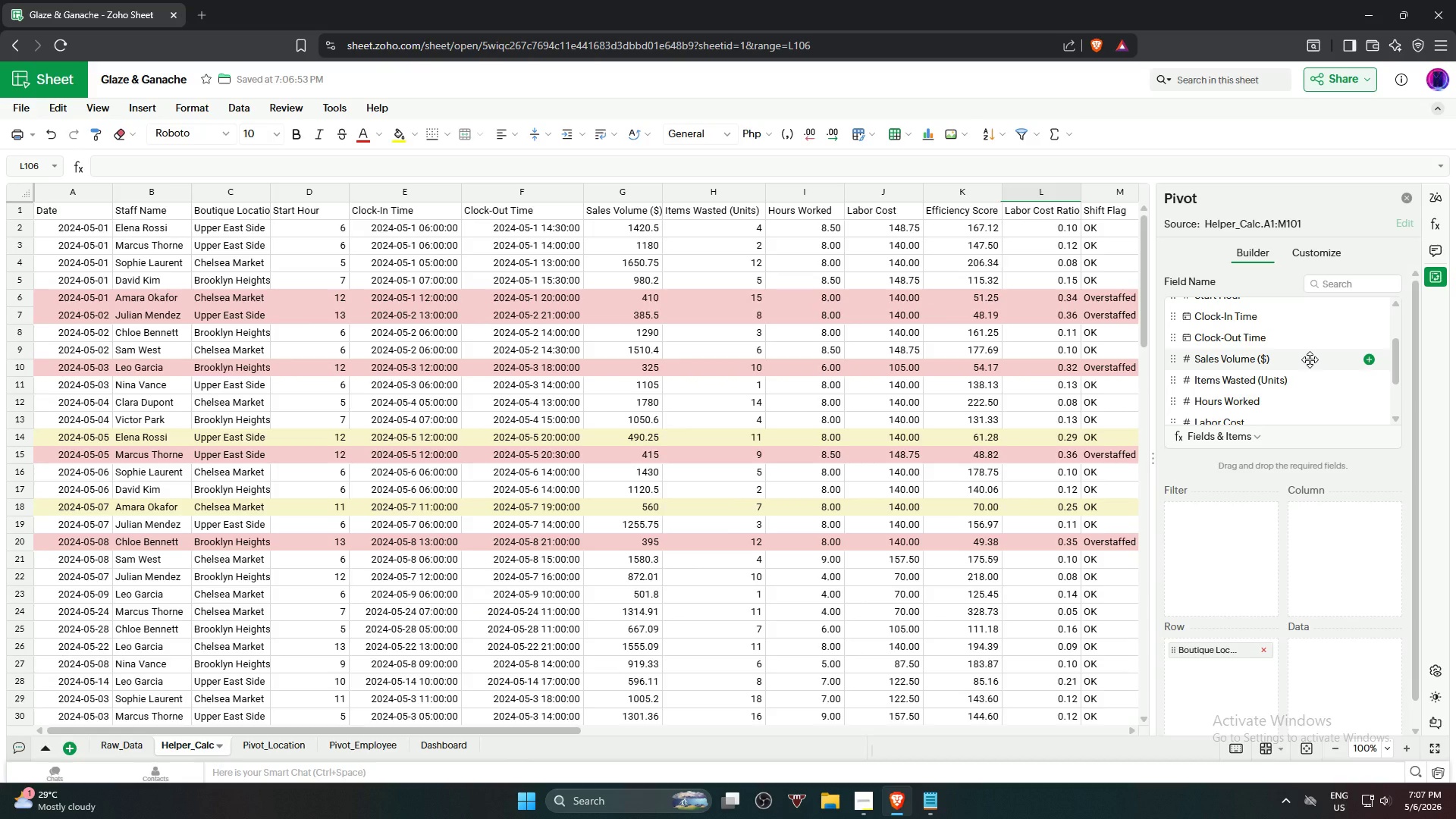 
left_click_drag(start_coordinate=[1297, 366], to_coordinate=[1353, 676])
 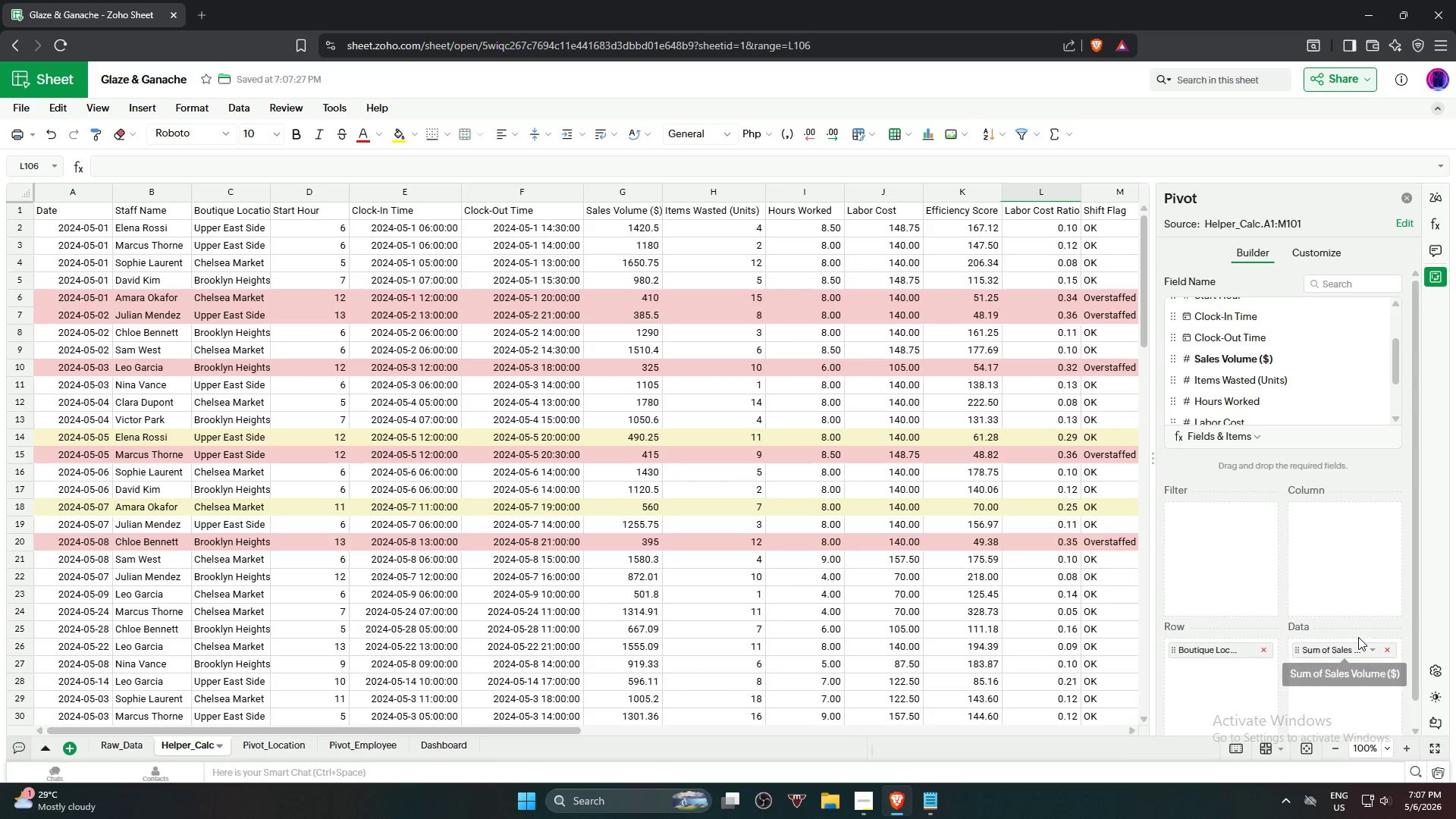 
mouse_move([1352, 612])
 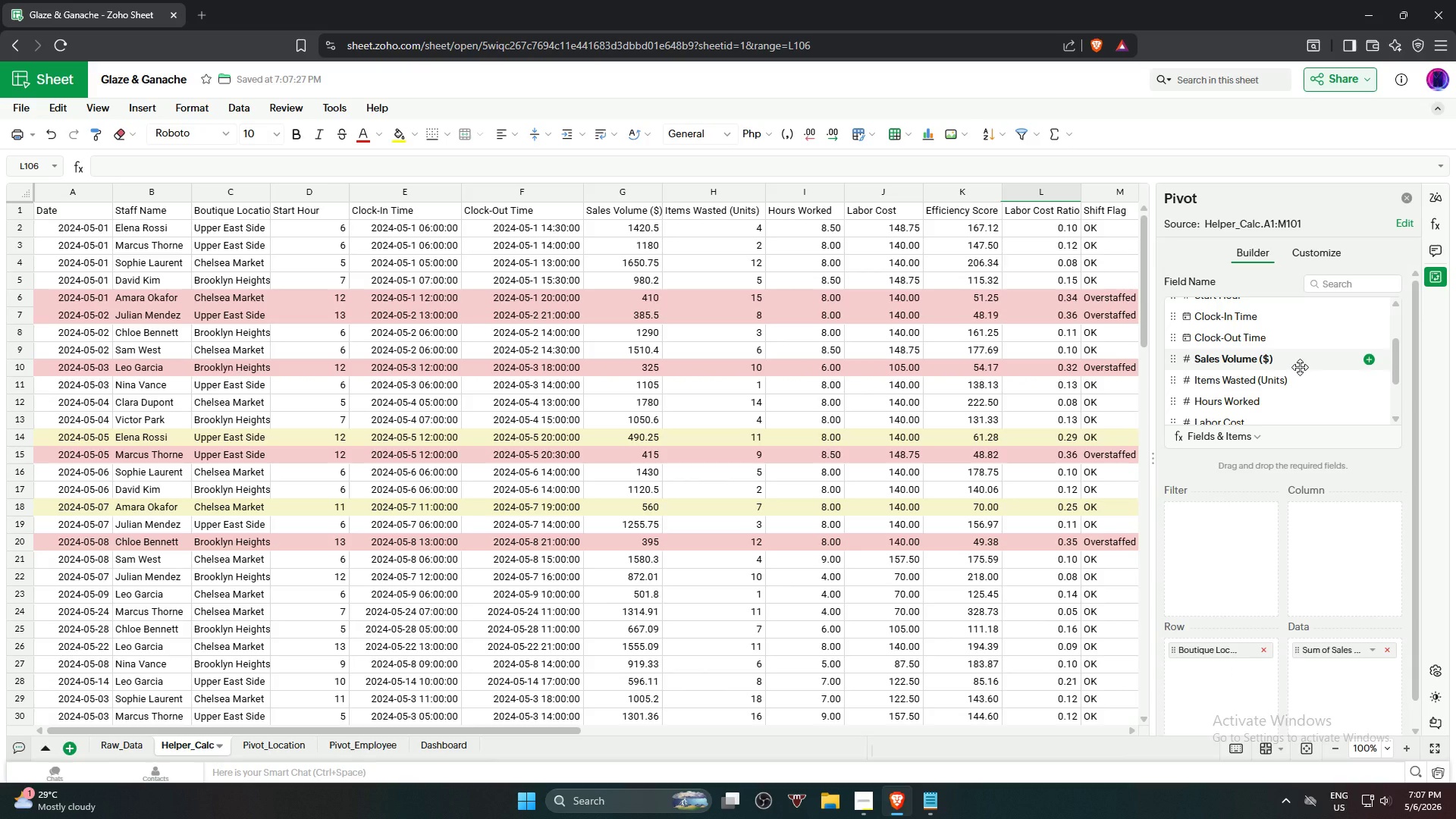 
wait(7.01)
 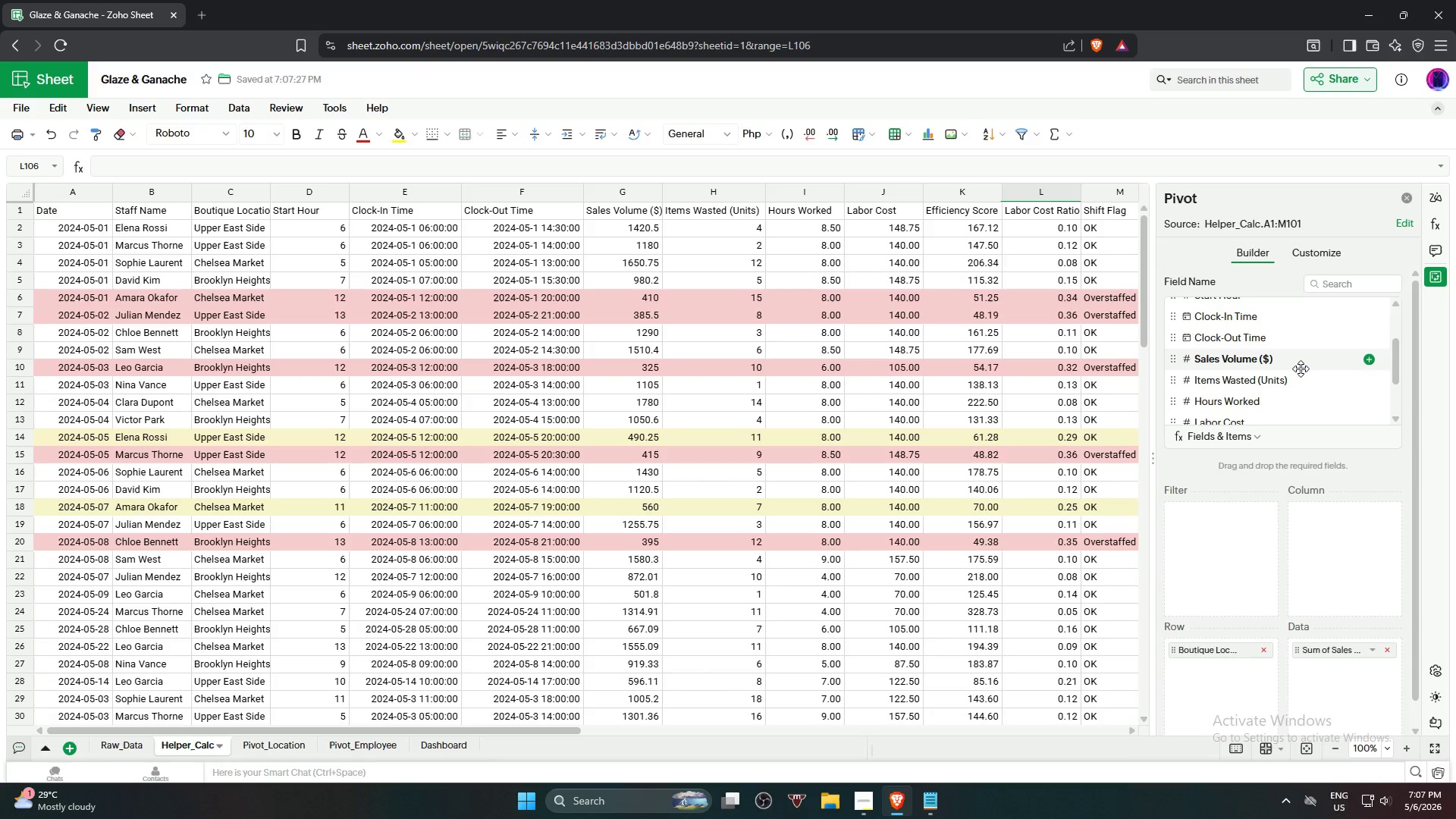 
left_click_drag(start_coordinate=[1308, 400], to_coordinate=[1335, 682])
 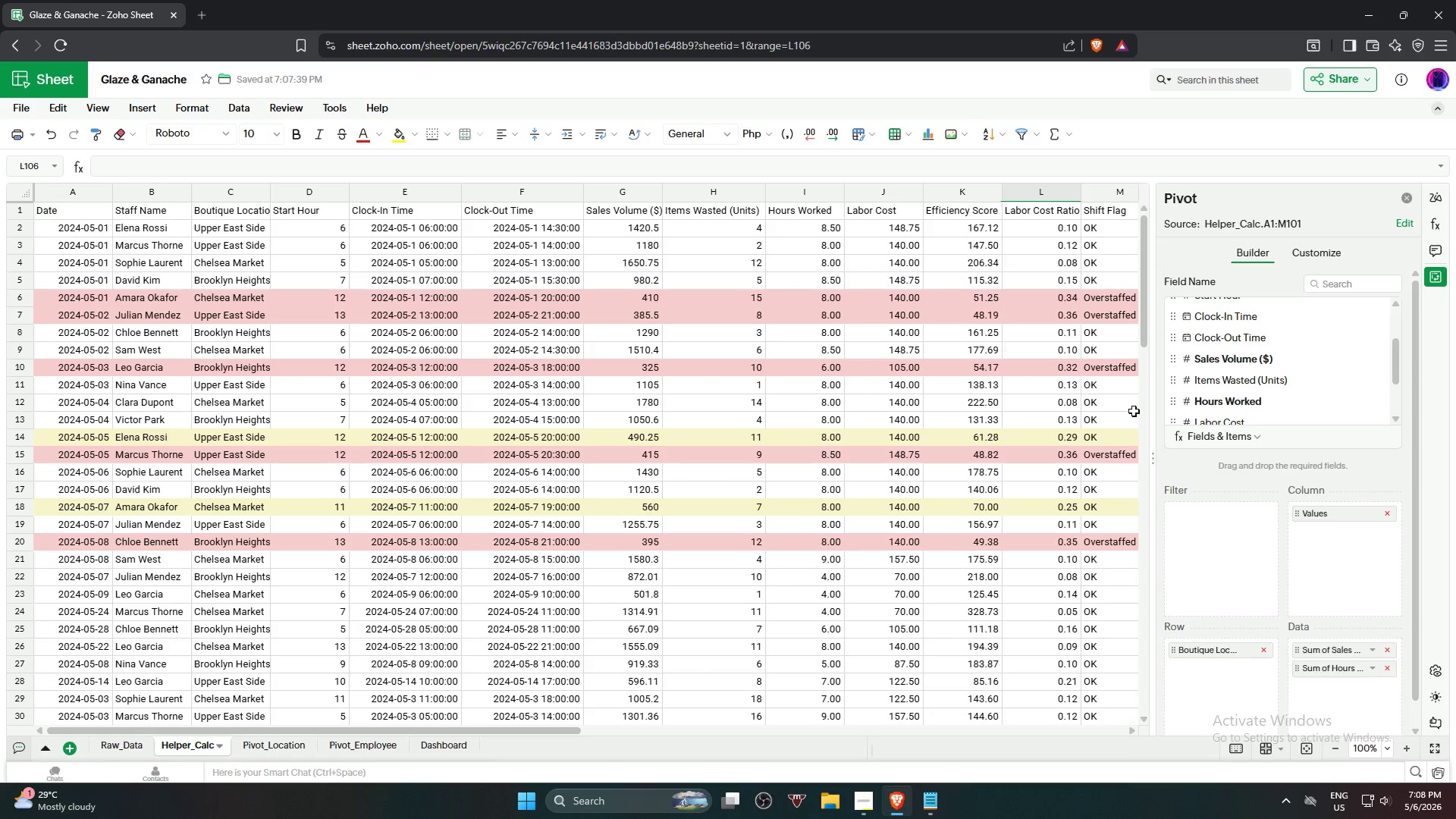 
wait(26.2)
 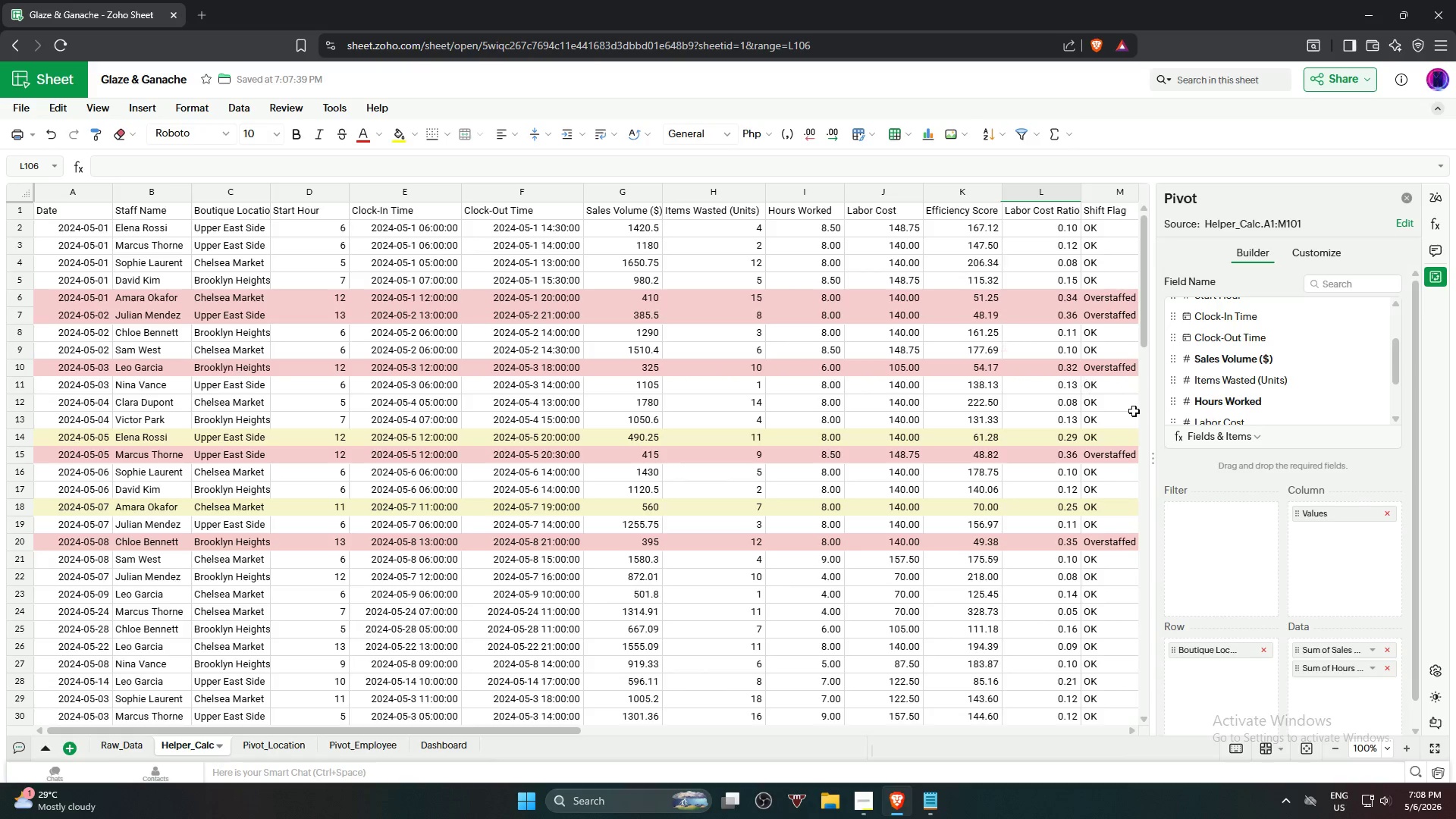 
left_click_drag(start_coordinate=[1295, 384], to_coordinate=[1344, 698])
 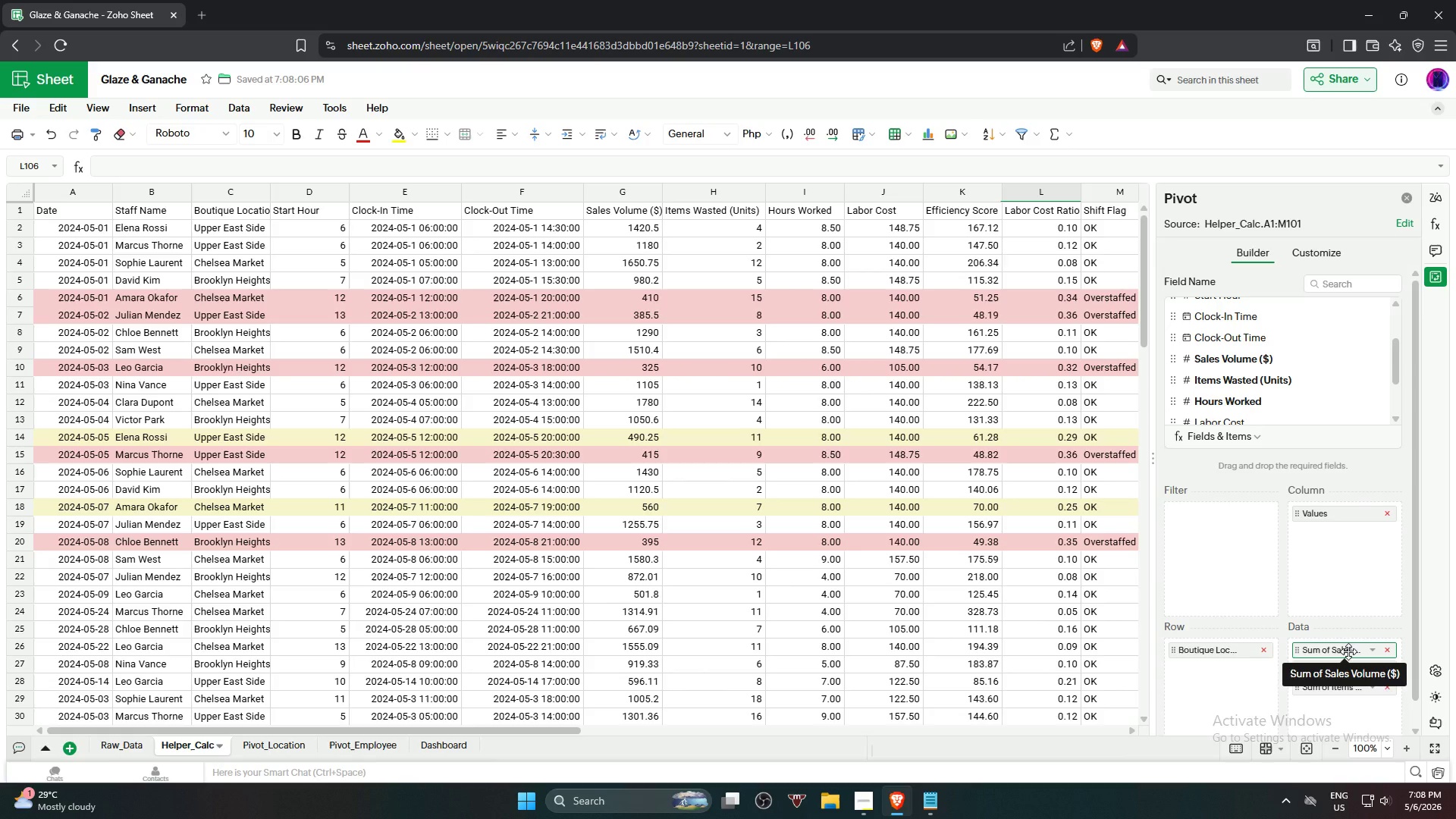 
mouse_move([1348, 685])
 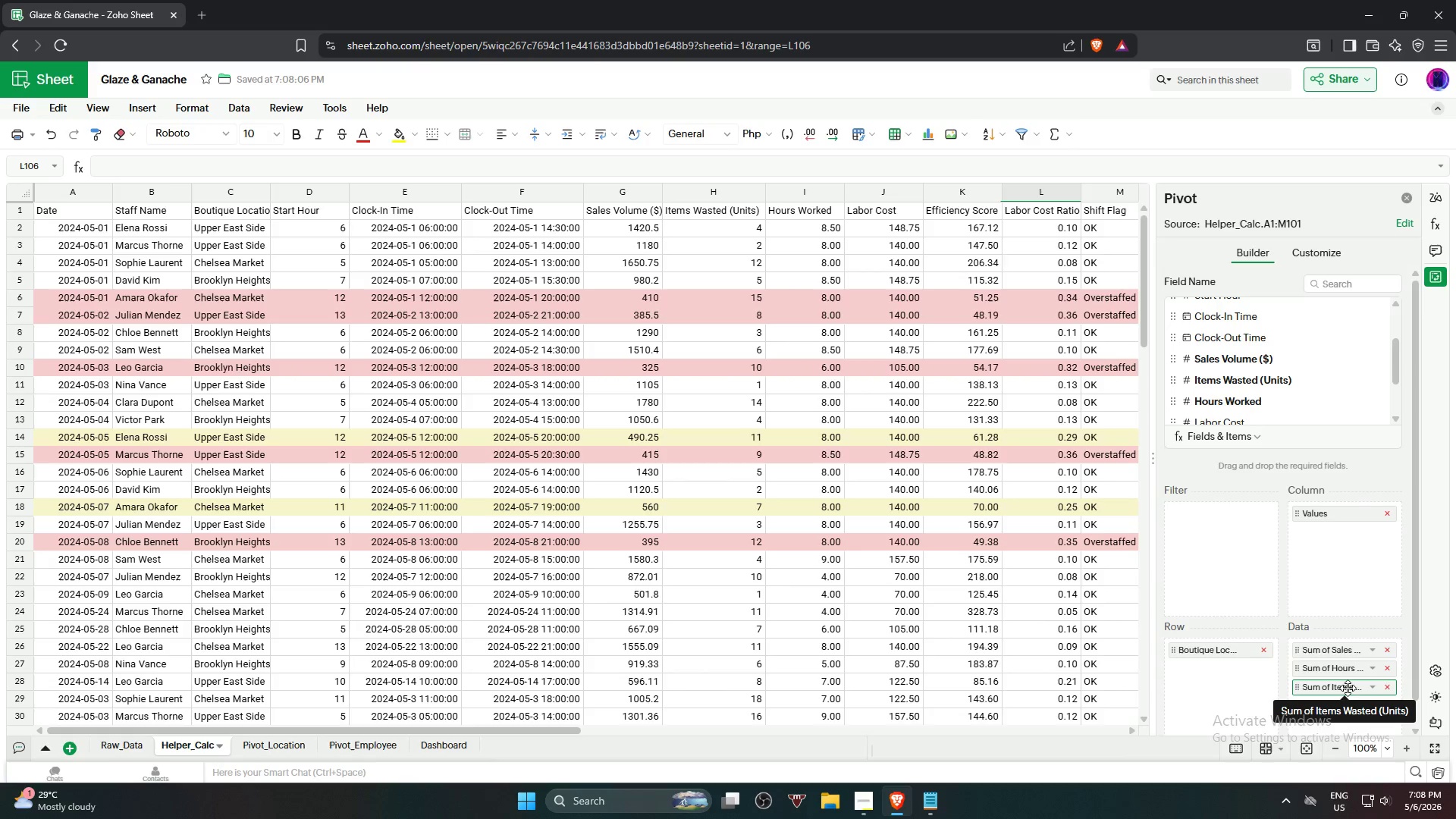 
mouse_move([1345, 701])
 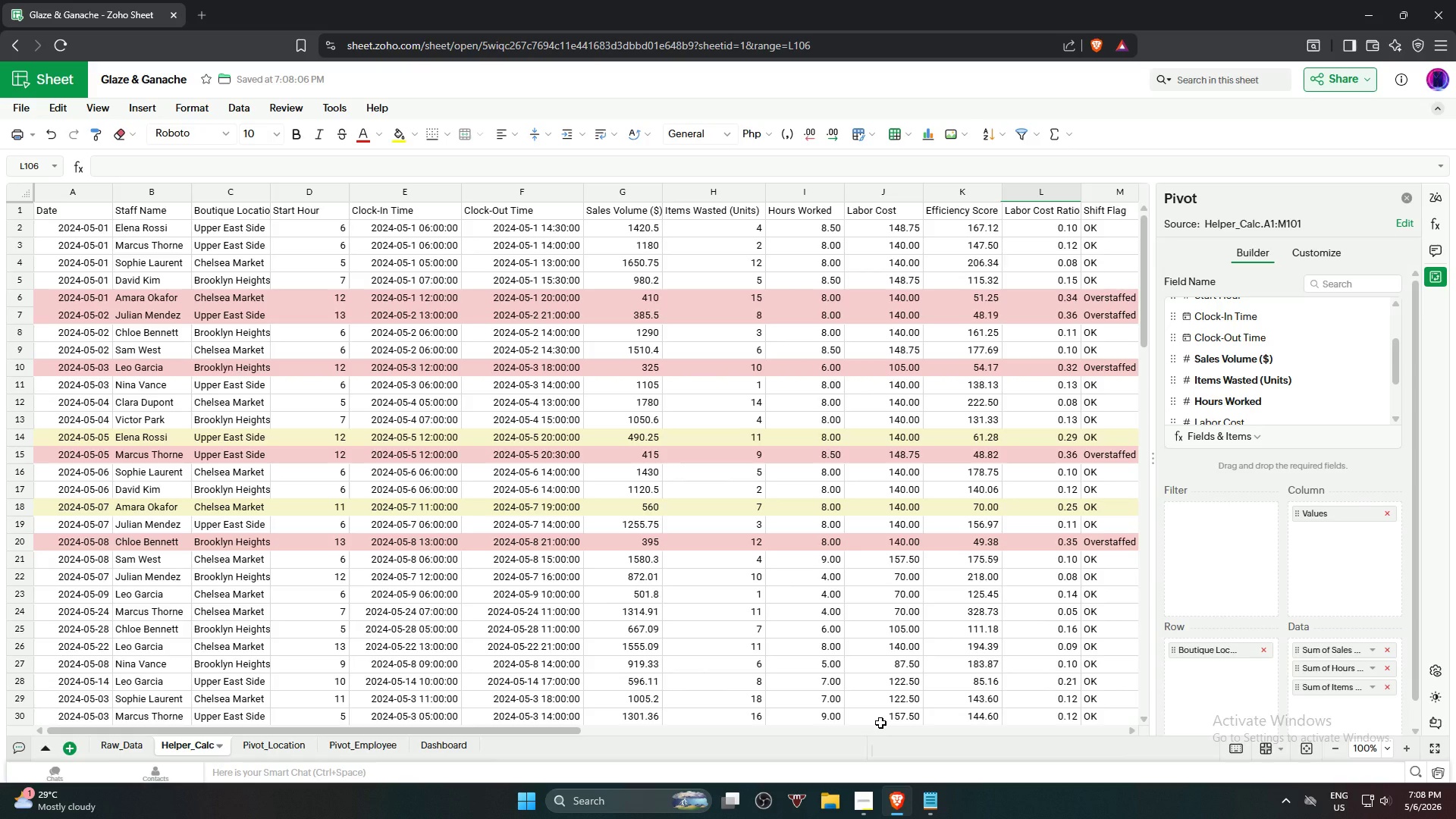 
wait(8.65)
 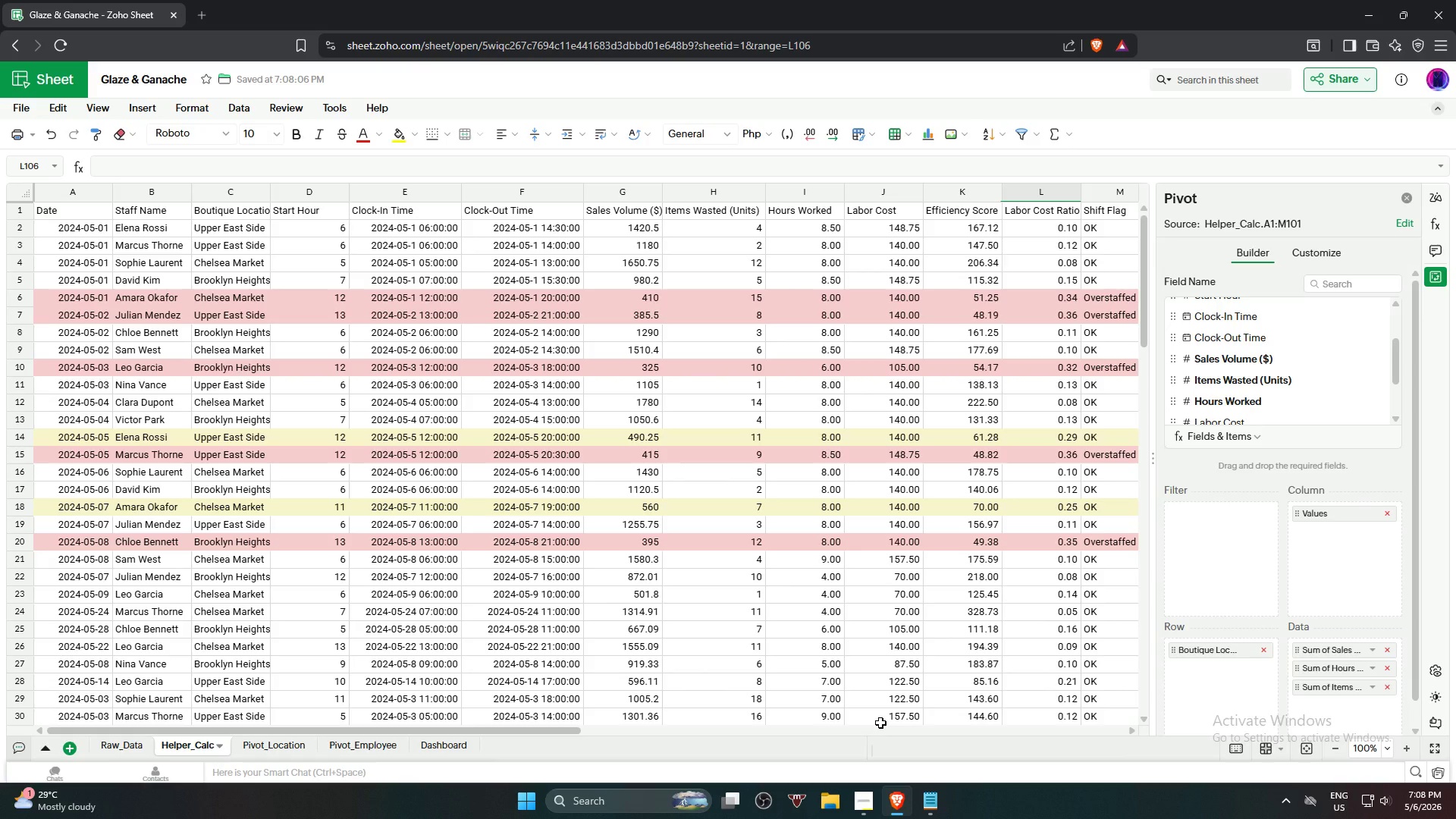 
left_click([1389, 513])
 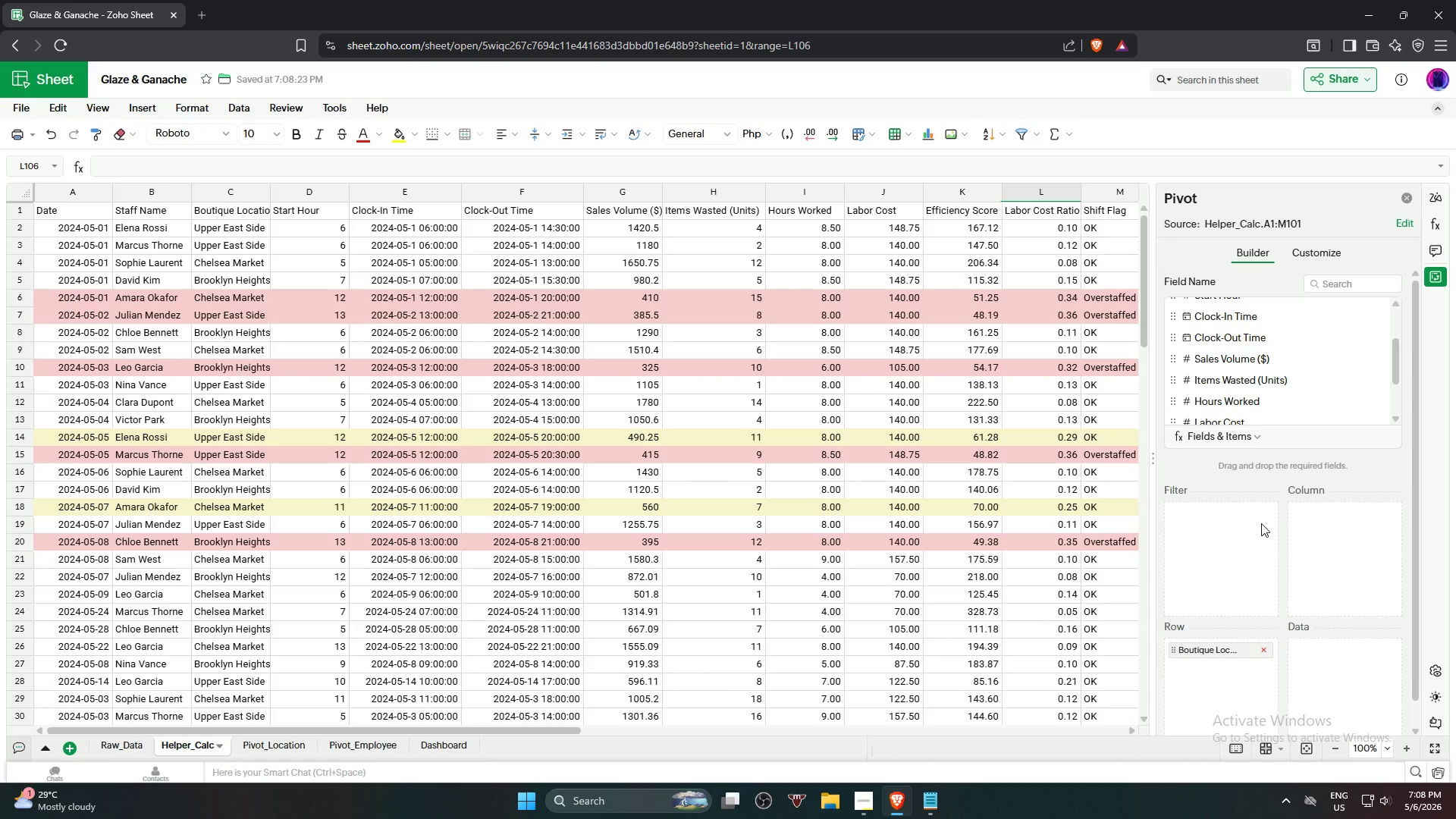 
wait(5.74)
 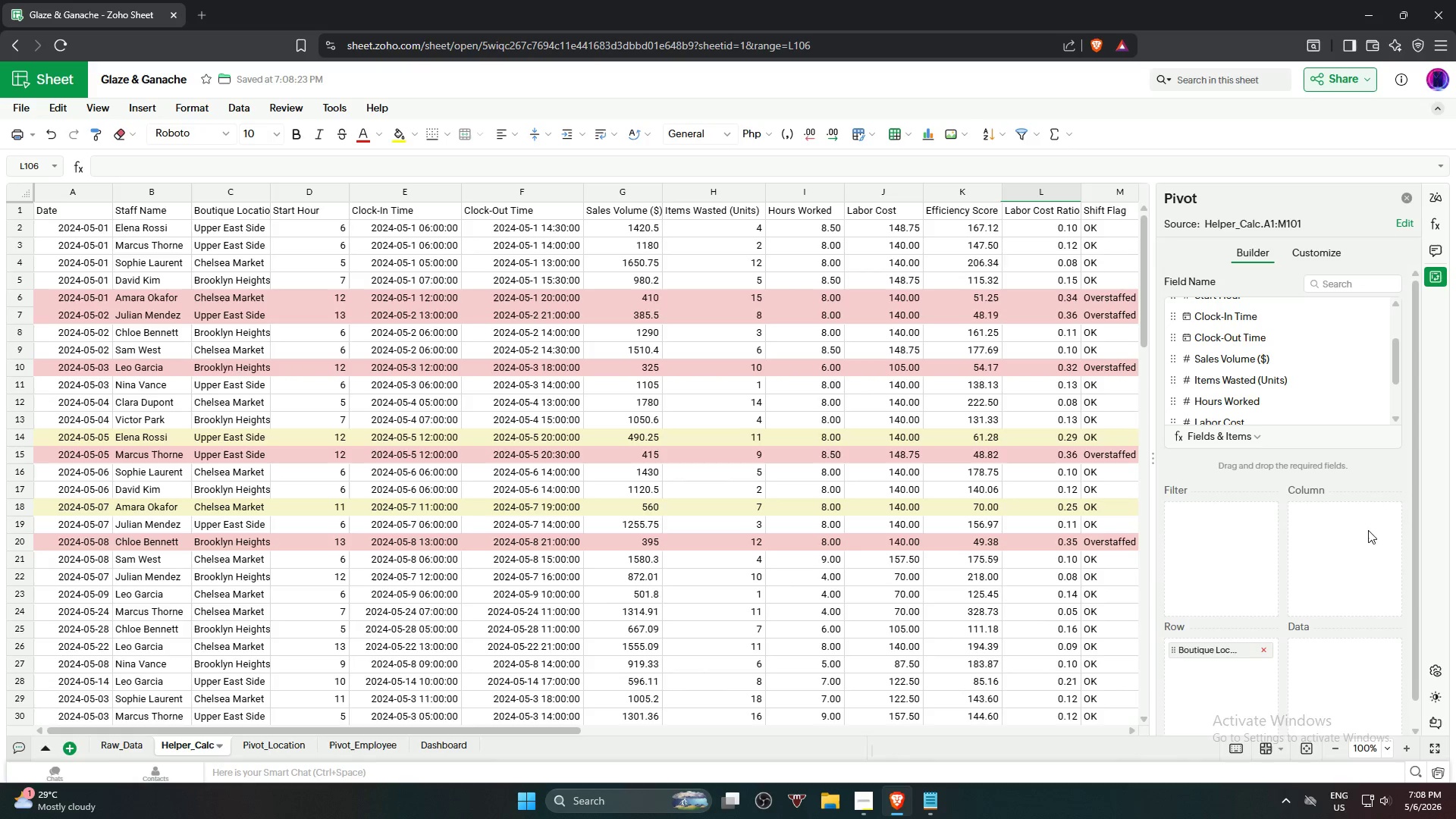 
scroll: coordinate [1309, 371], scroll_direction: up, amount: 5.0
 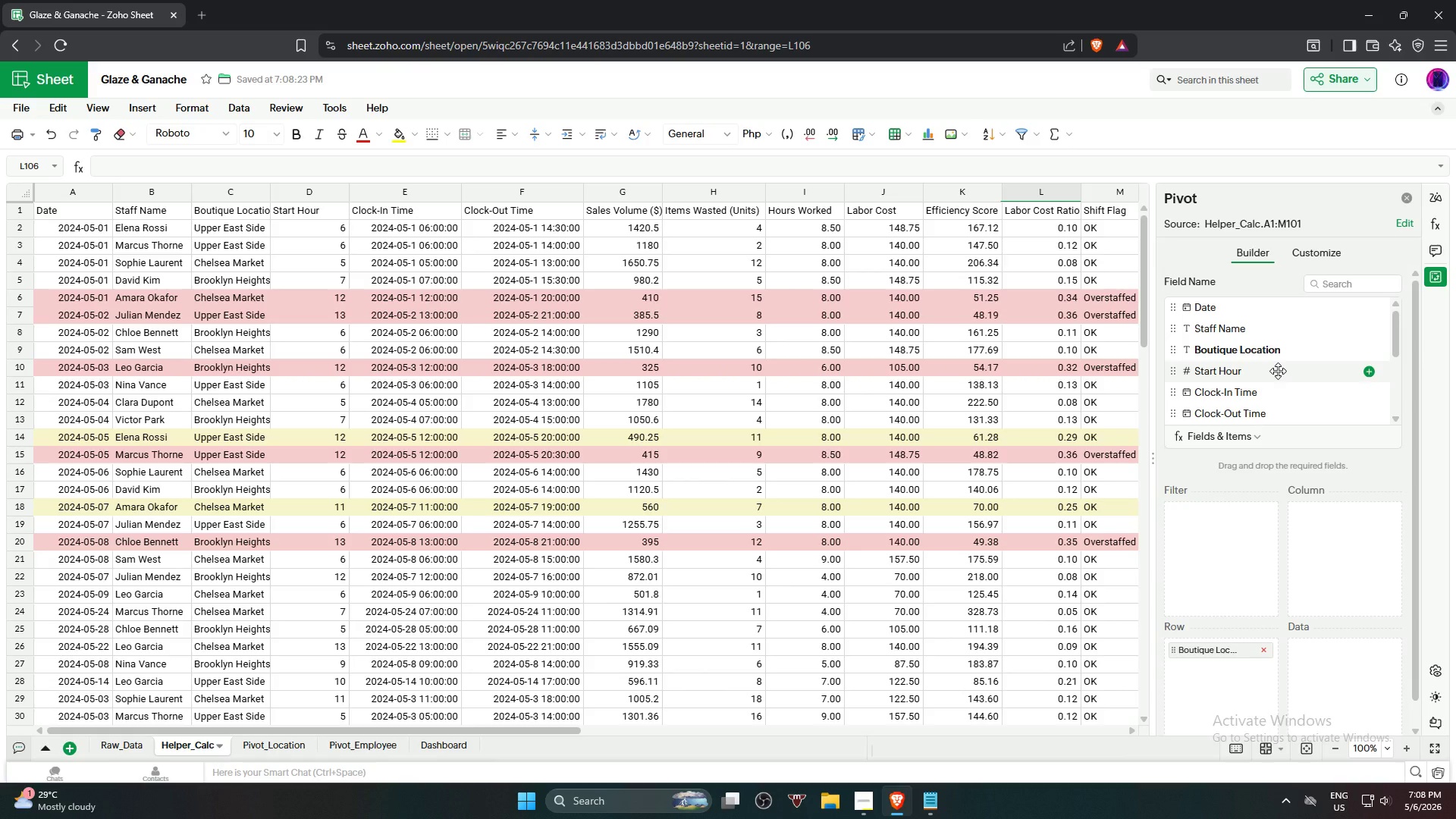 
wait(5.27)
 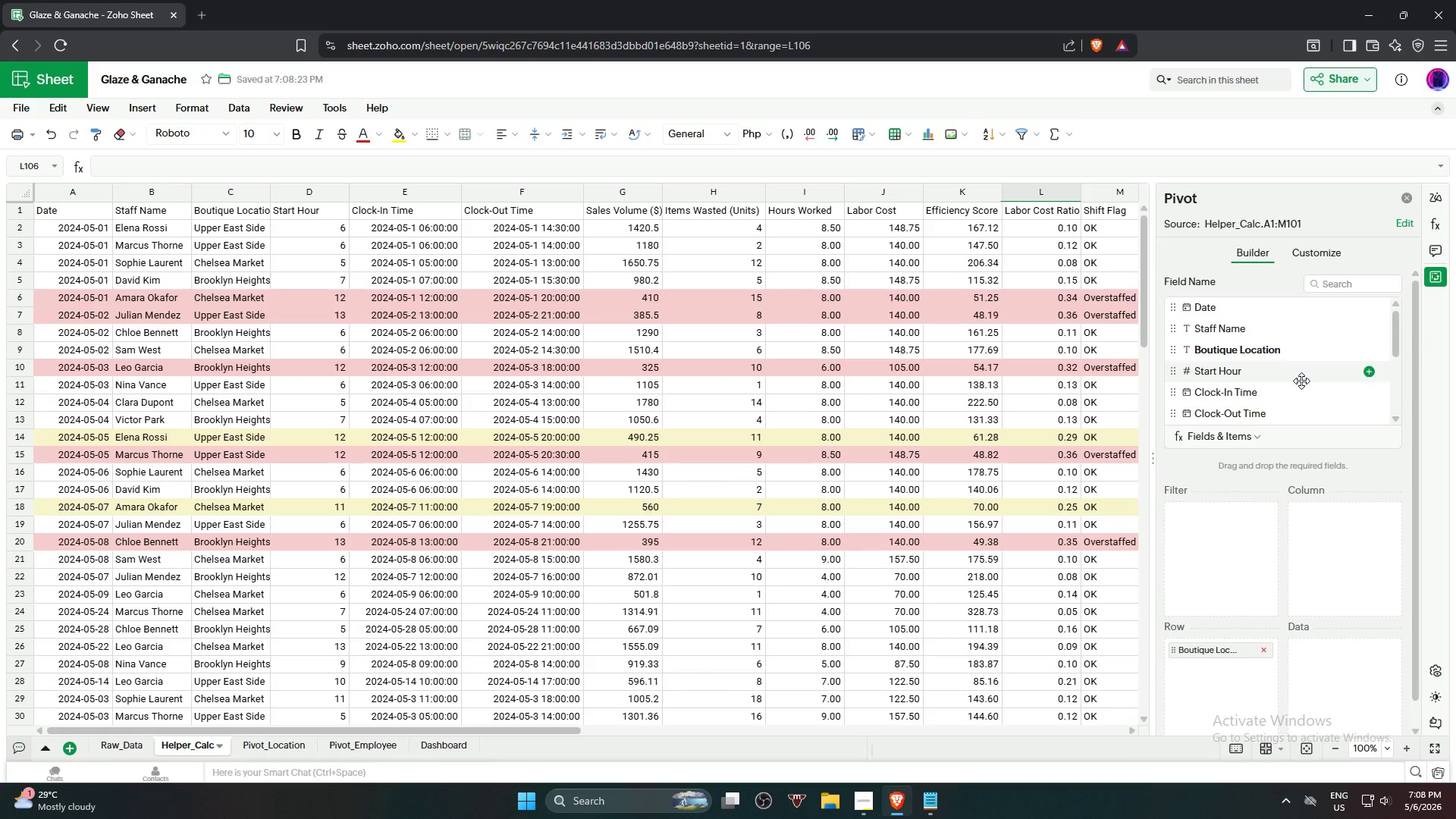 
scroll: coordinate [1278, 371], scroll_direction: down, amount: 1.0
 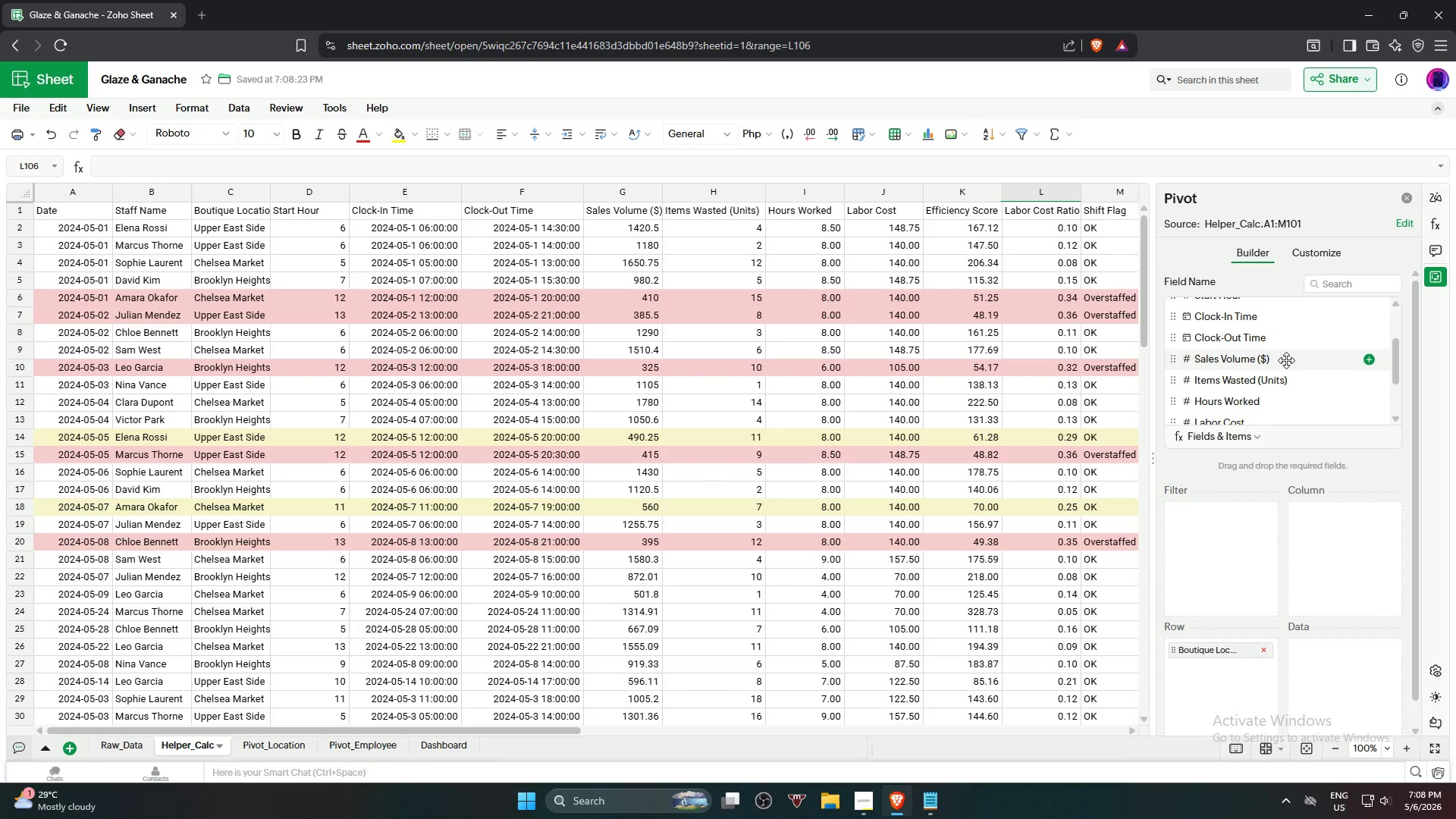 
left_click_drag(start_coordinate=[1286, 360], to_coordinate=[1355, 660])
 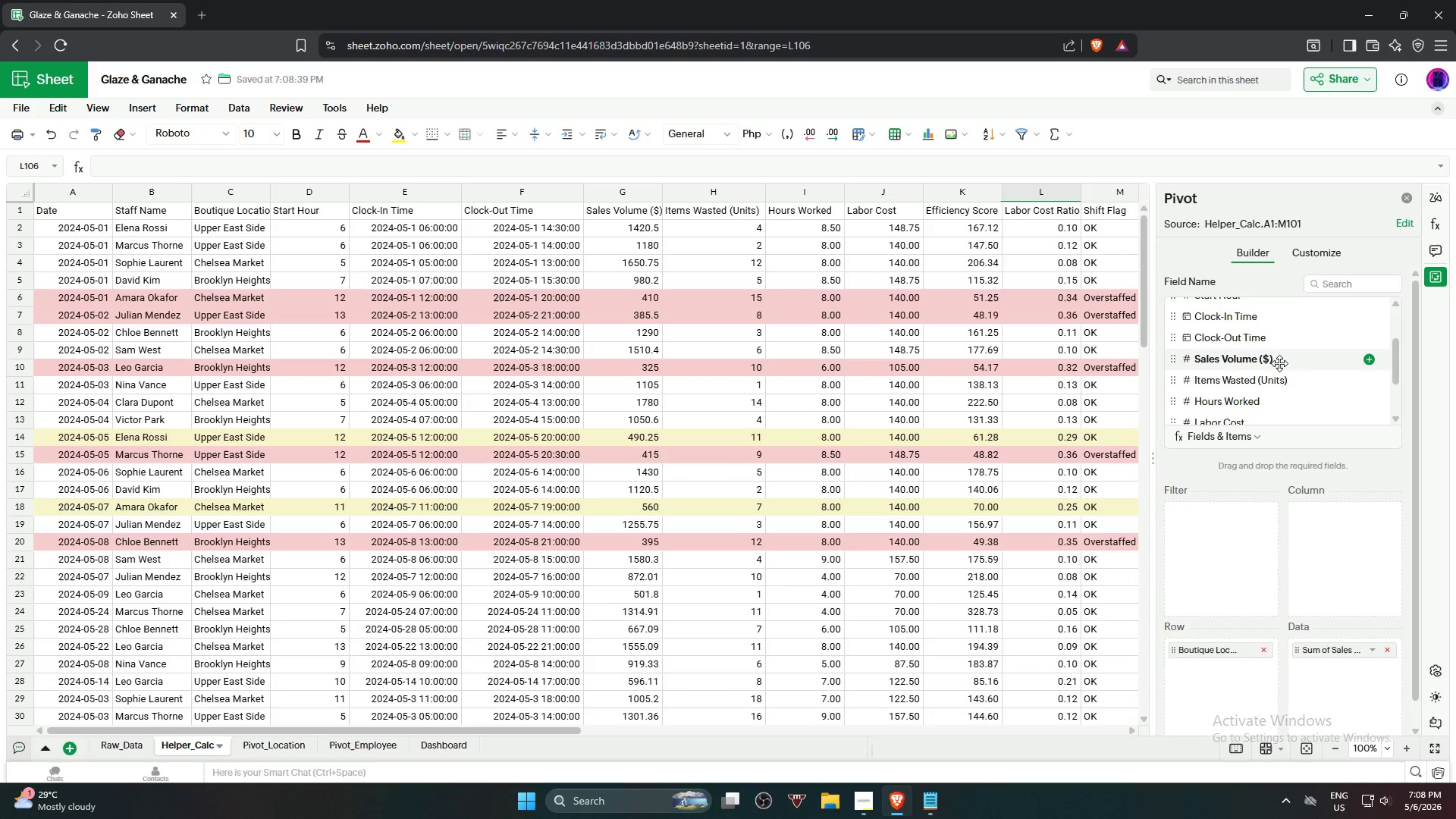 
wait(9.86)
 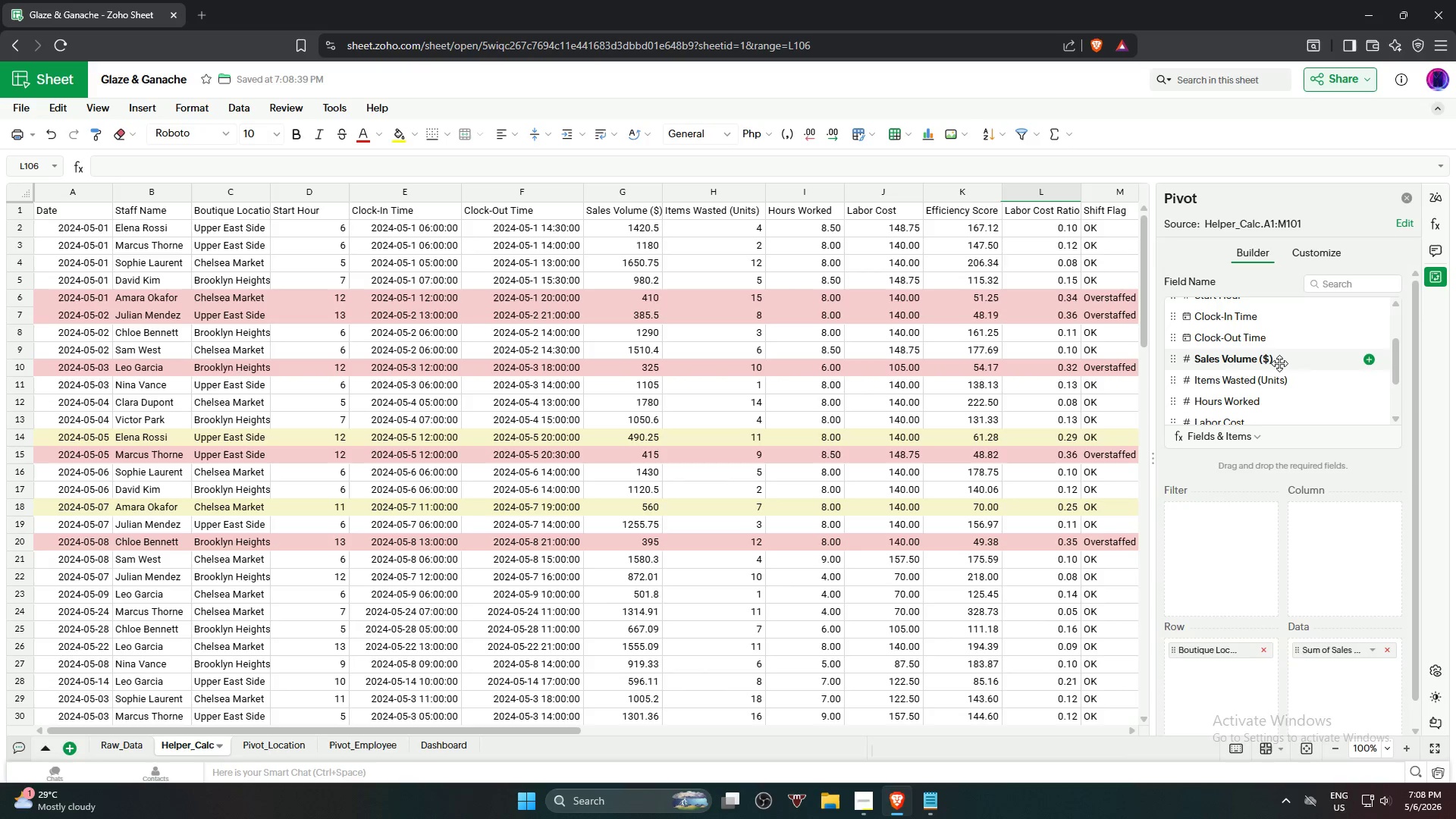 
left_click_drag(start_coordinate=[1275, 403], to_coordinate=[1332, 675])
 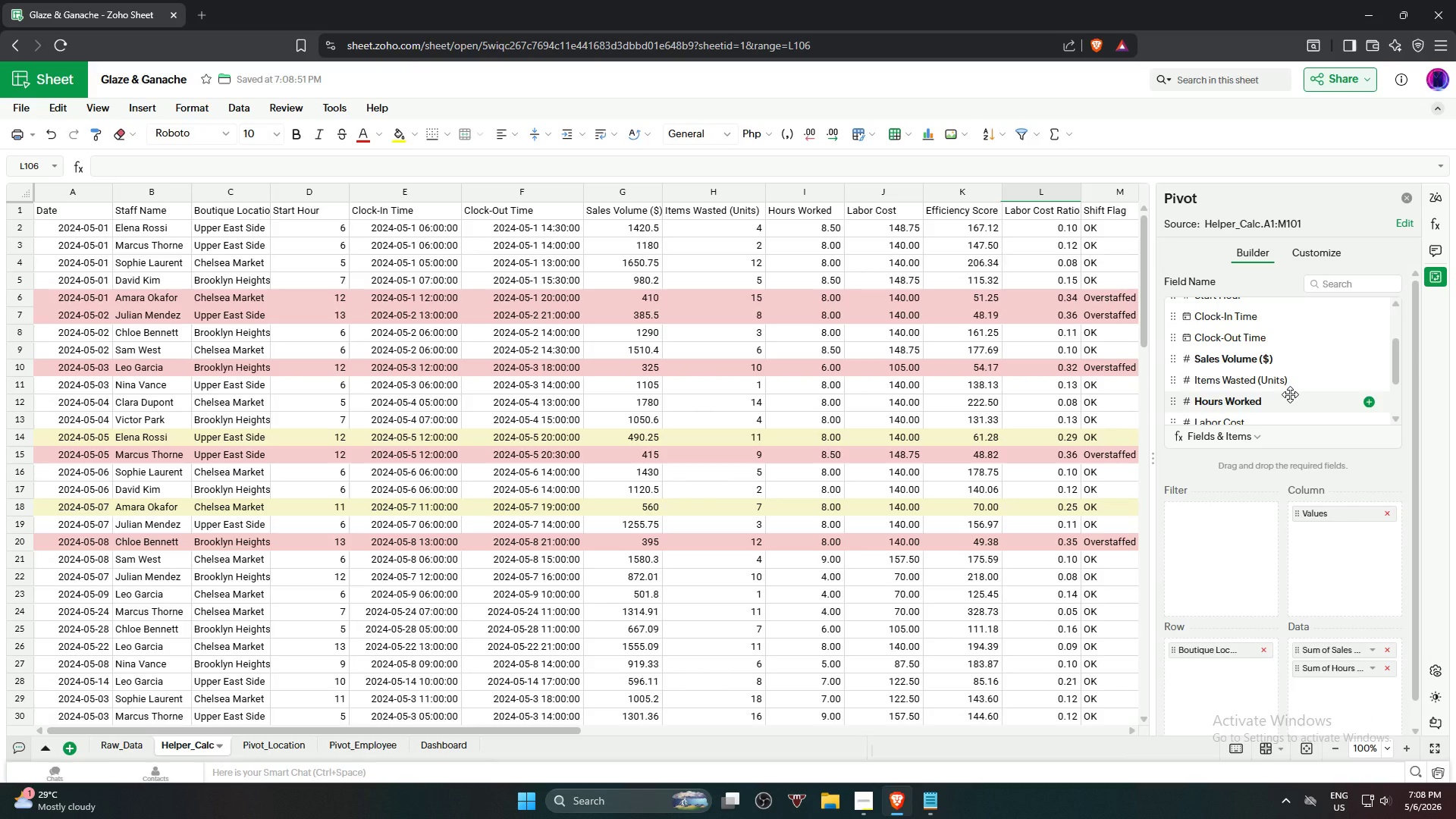 
wait(5.83)
 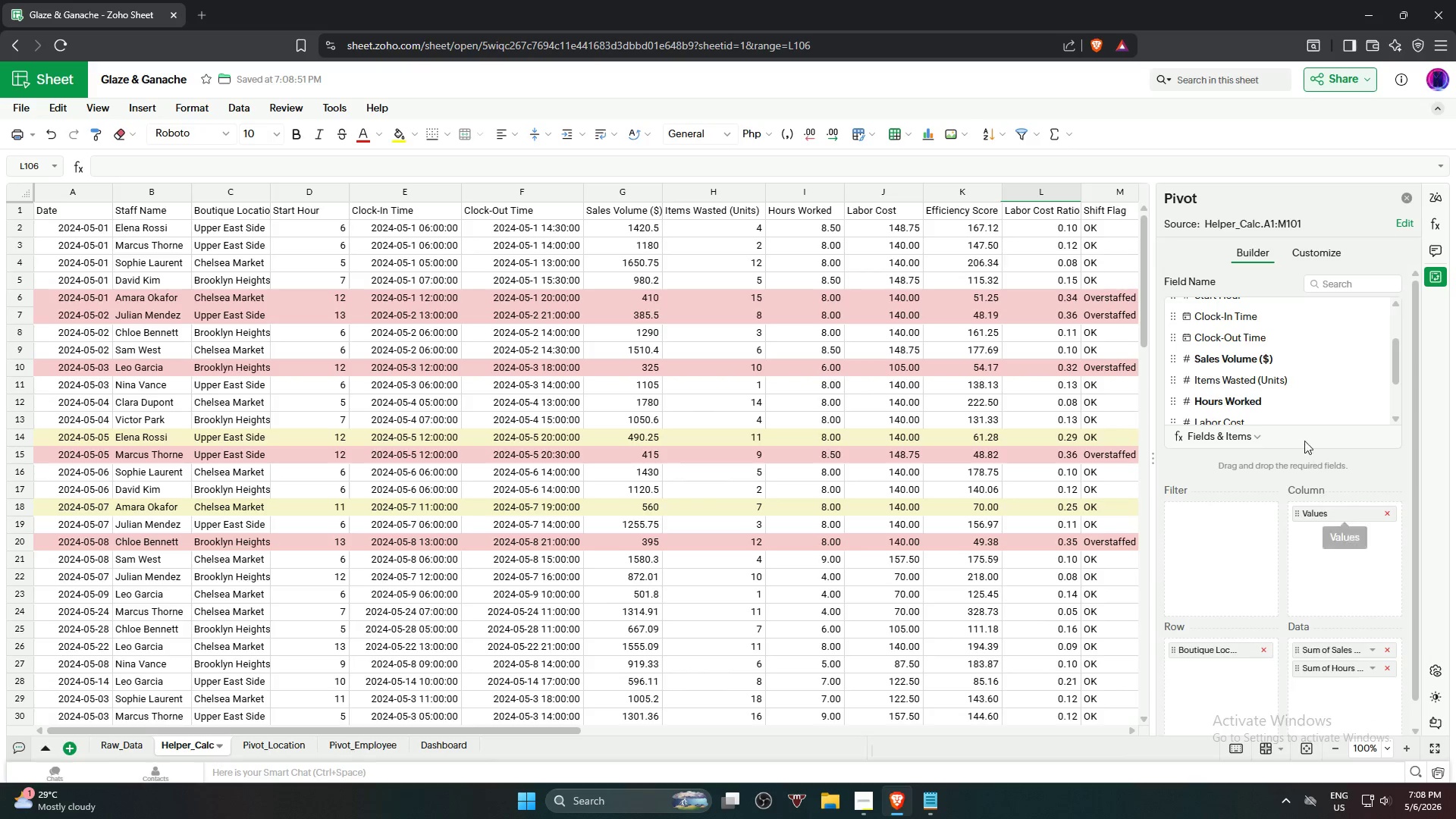 
scroll: coordinate [1290, 394], scroll_direction: down, amount: 1.0
 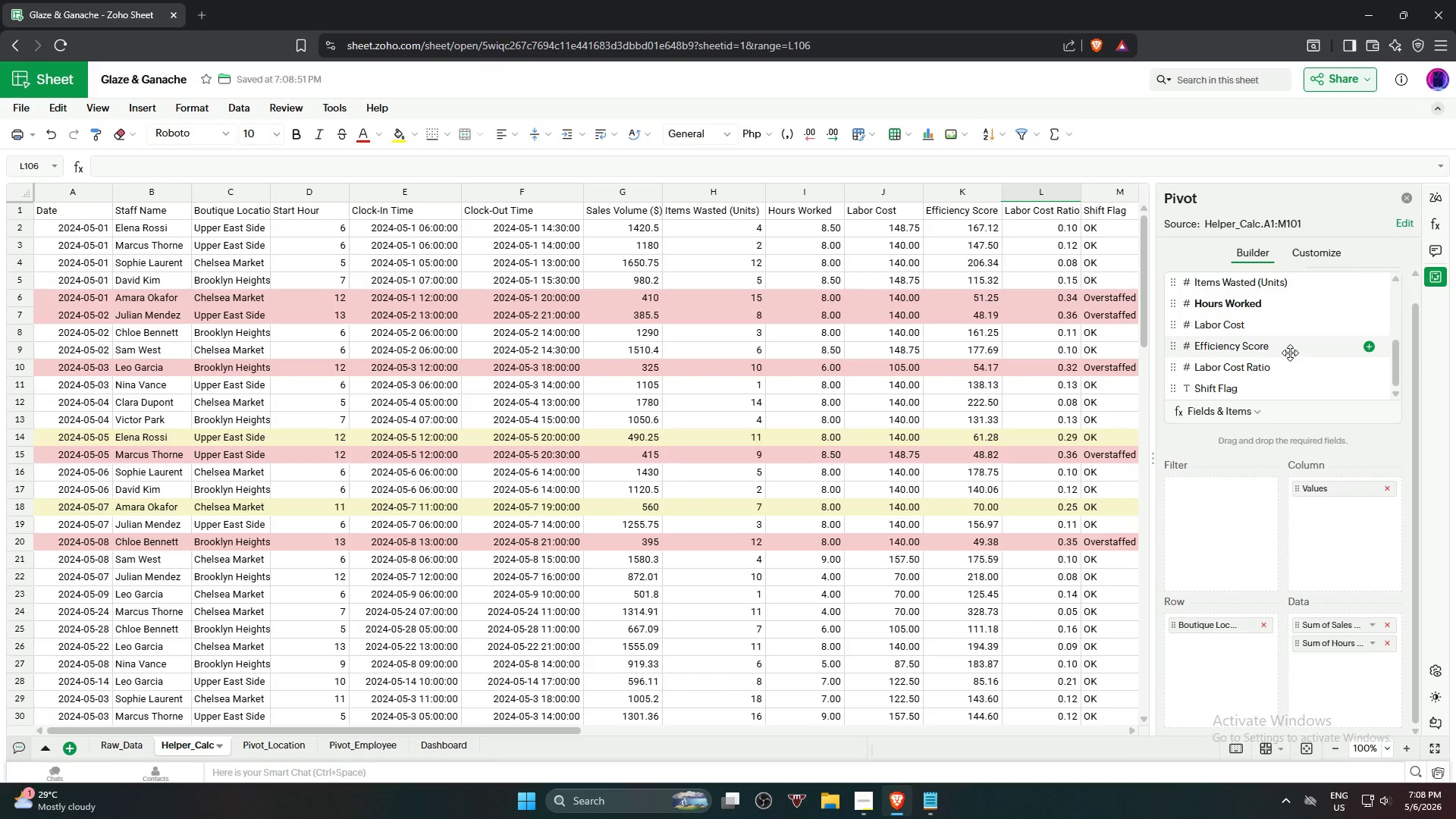 
scroll: coordinate [1290, 352], scroll_direction: none, amount: 0.0
 